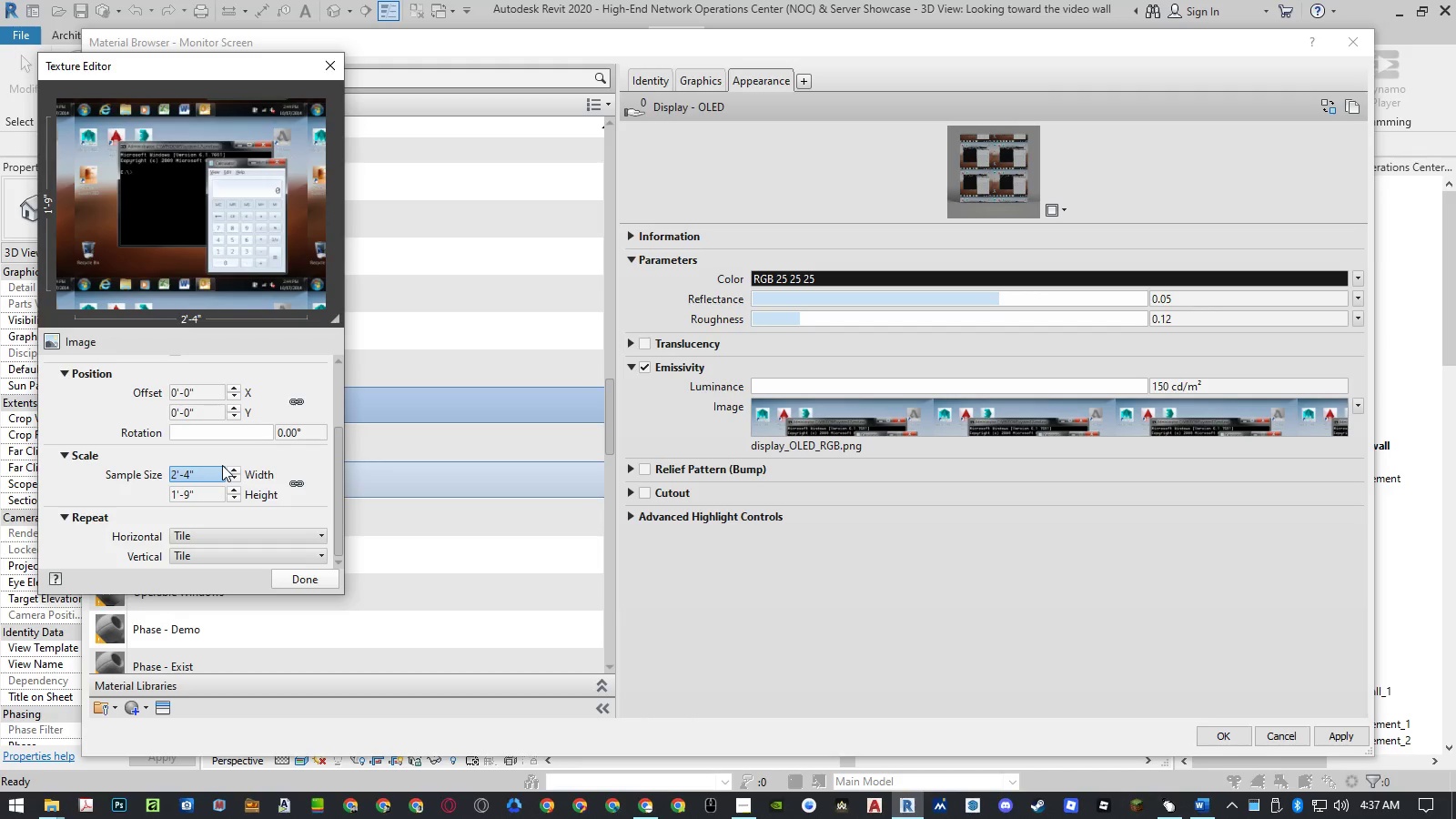 
key(Space)
 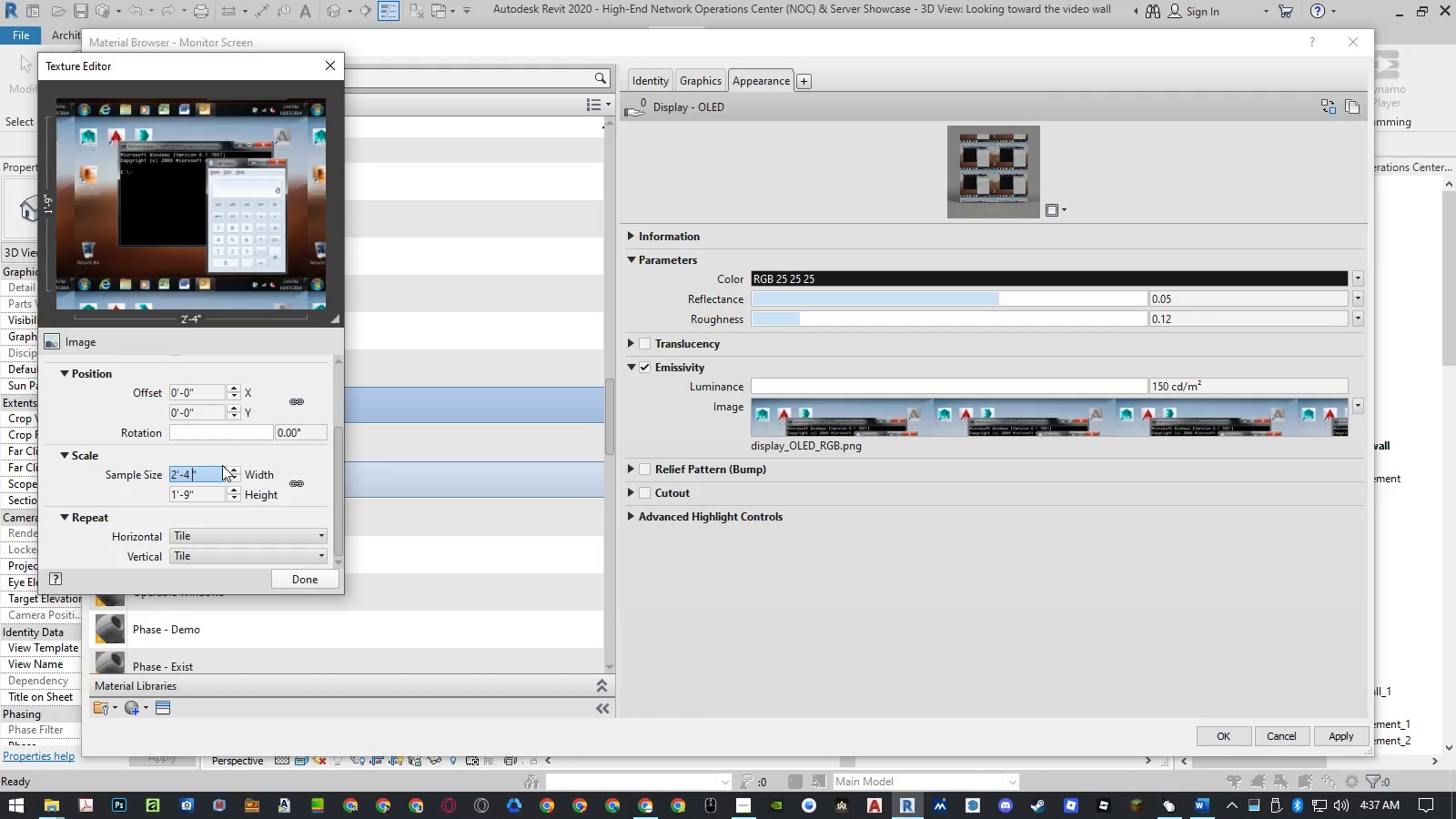 
key(Numpad3)
 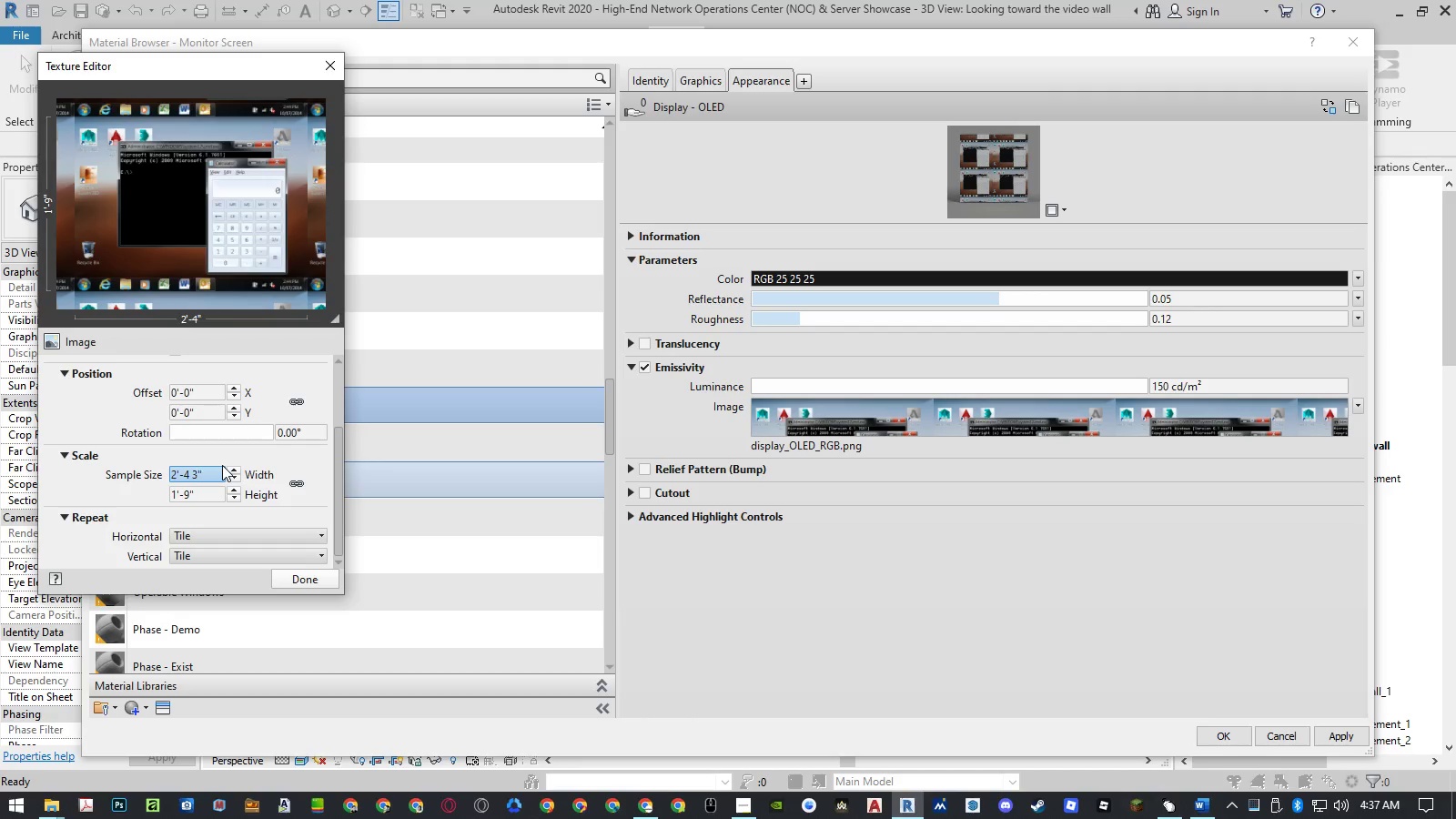 
key(NumpadDivide)
 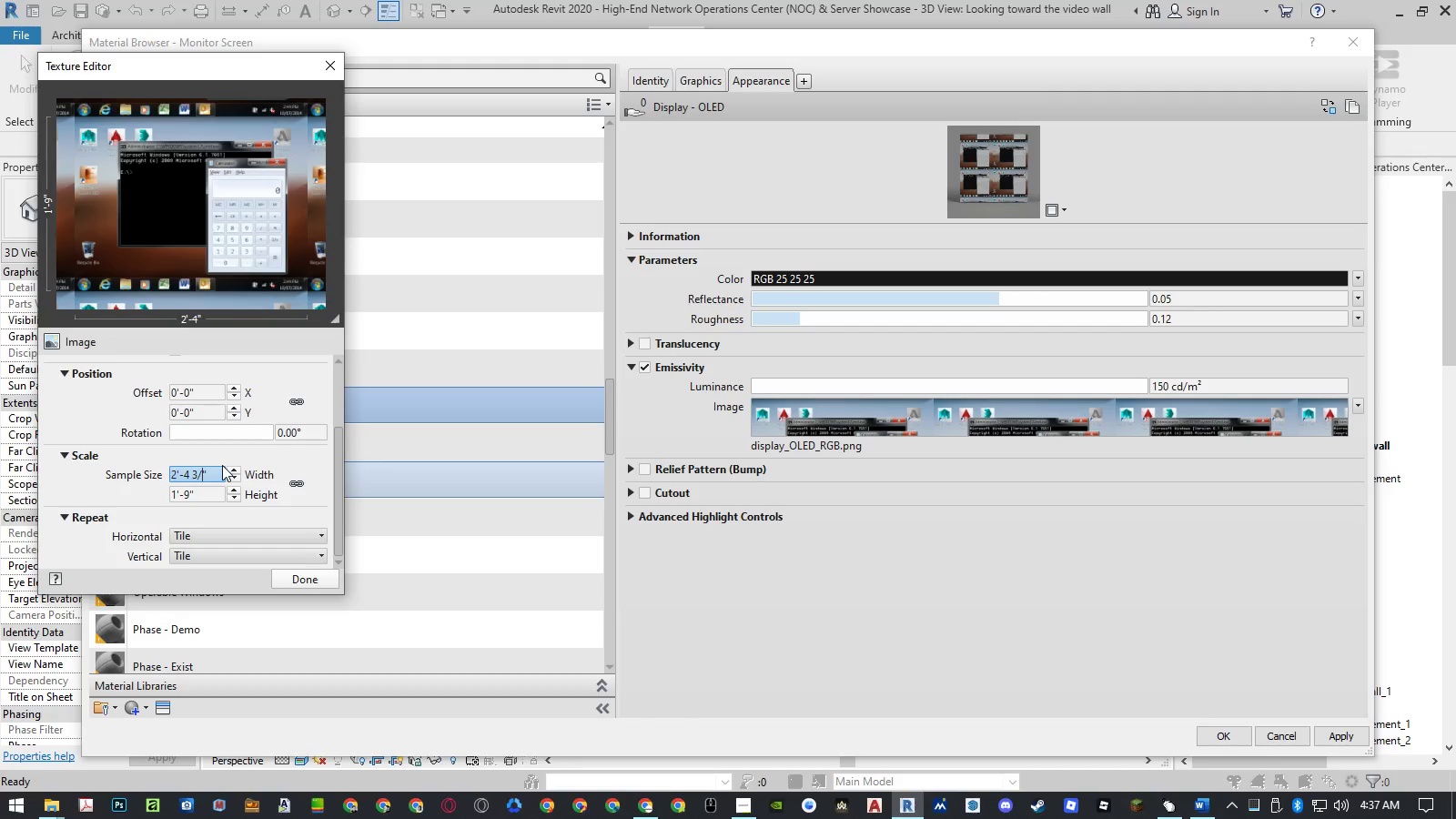 
key(Numpad6)
 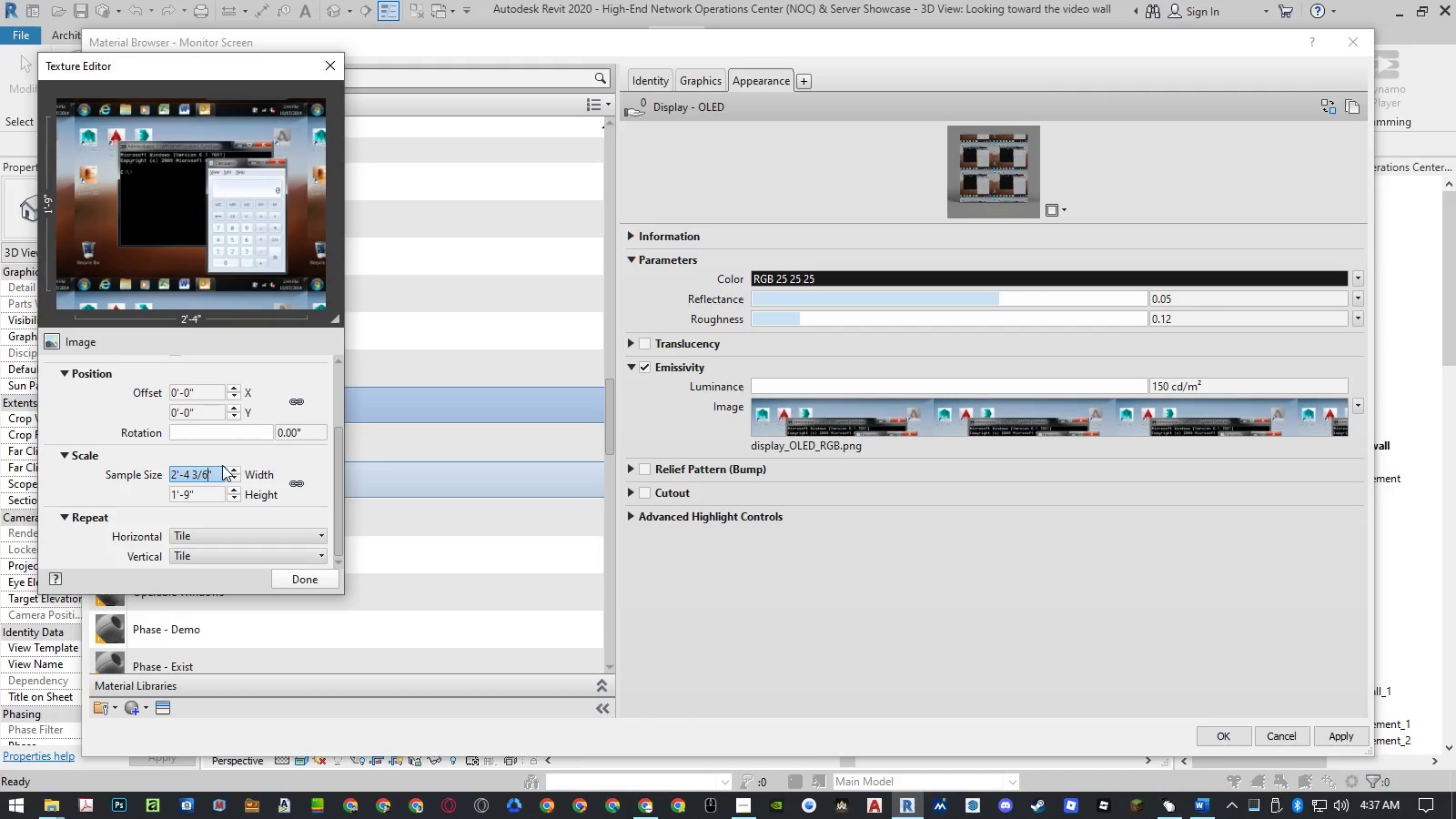 
key(Numpad4)
 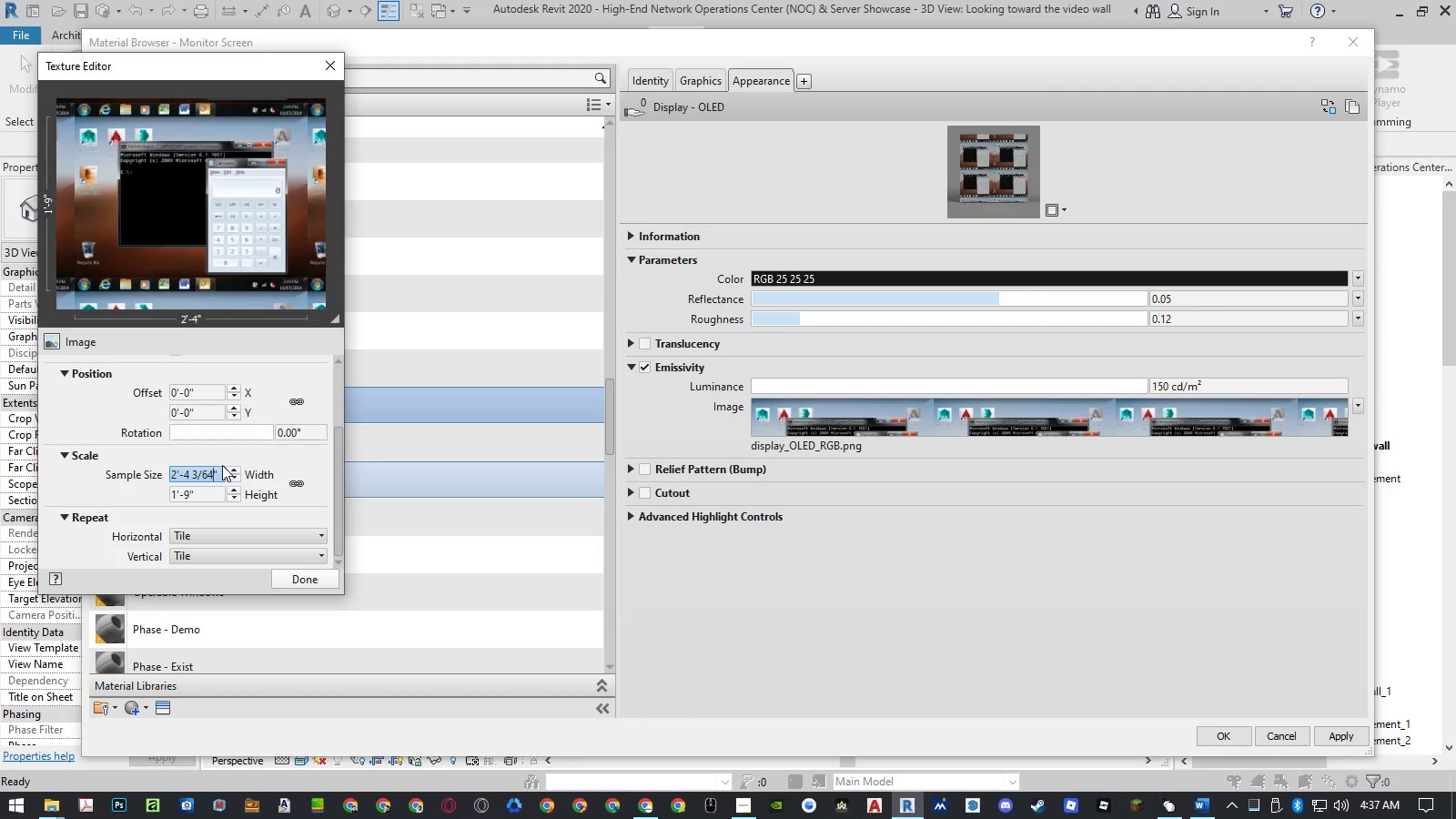 
key(NumpadEnter)
 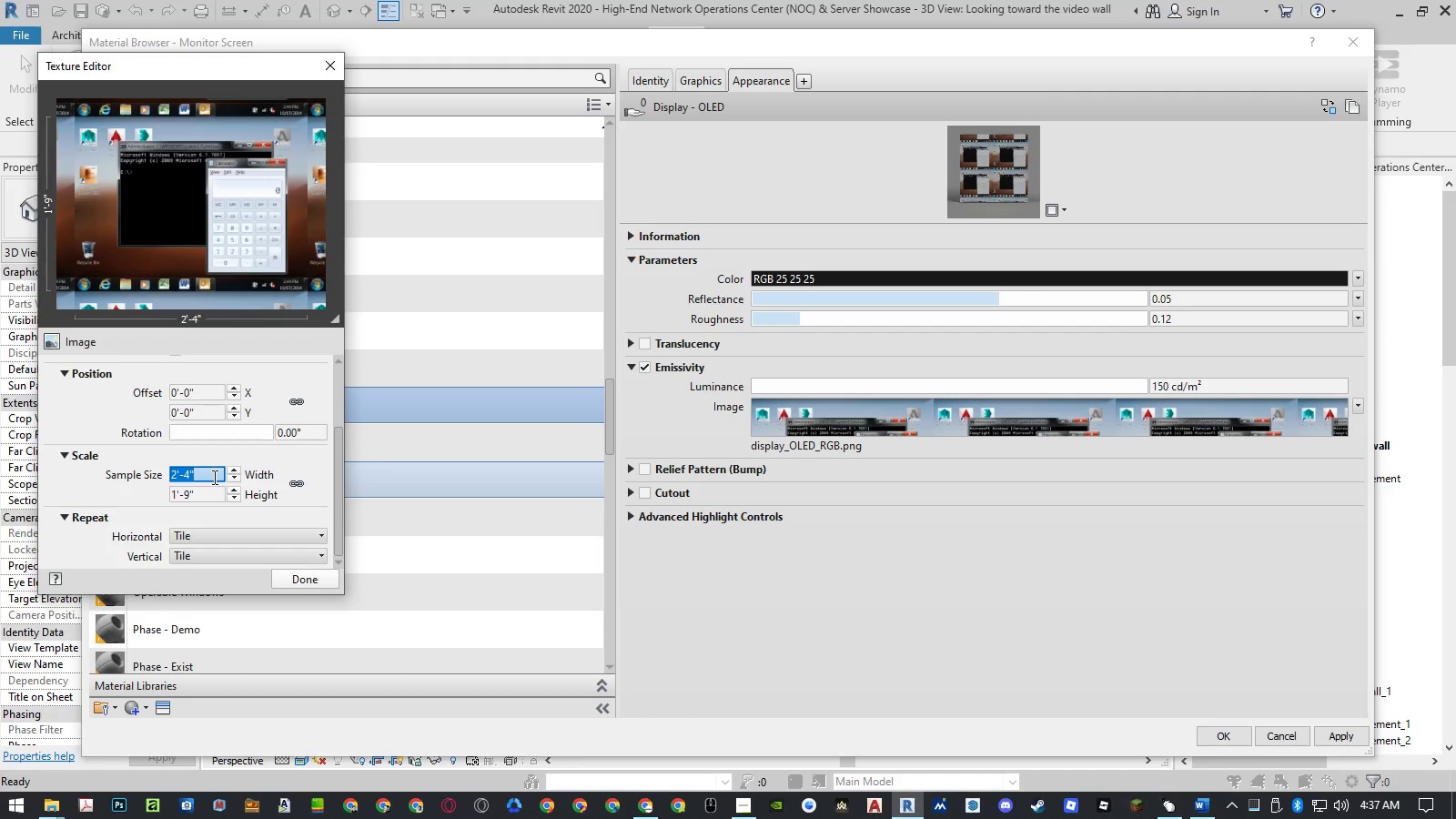 
left_click([211, 491])
 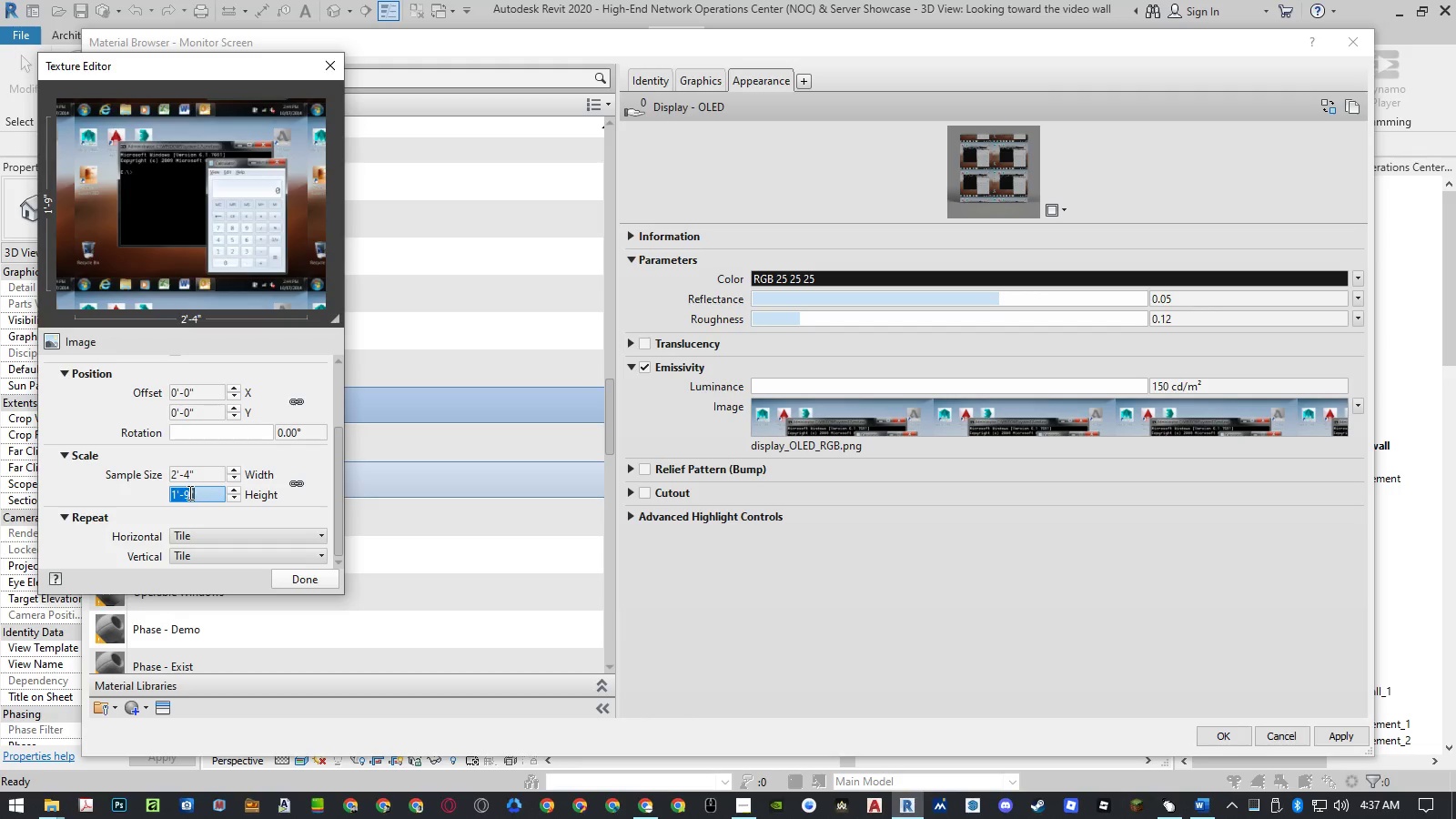 
left_click([187, 492])
 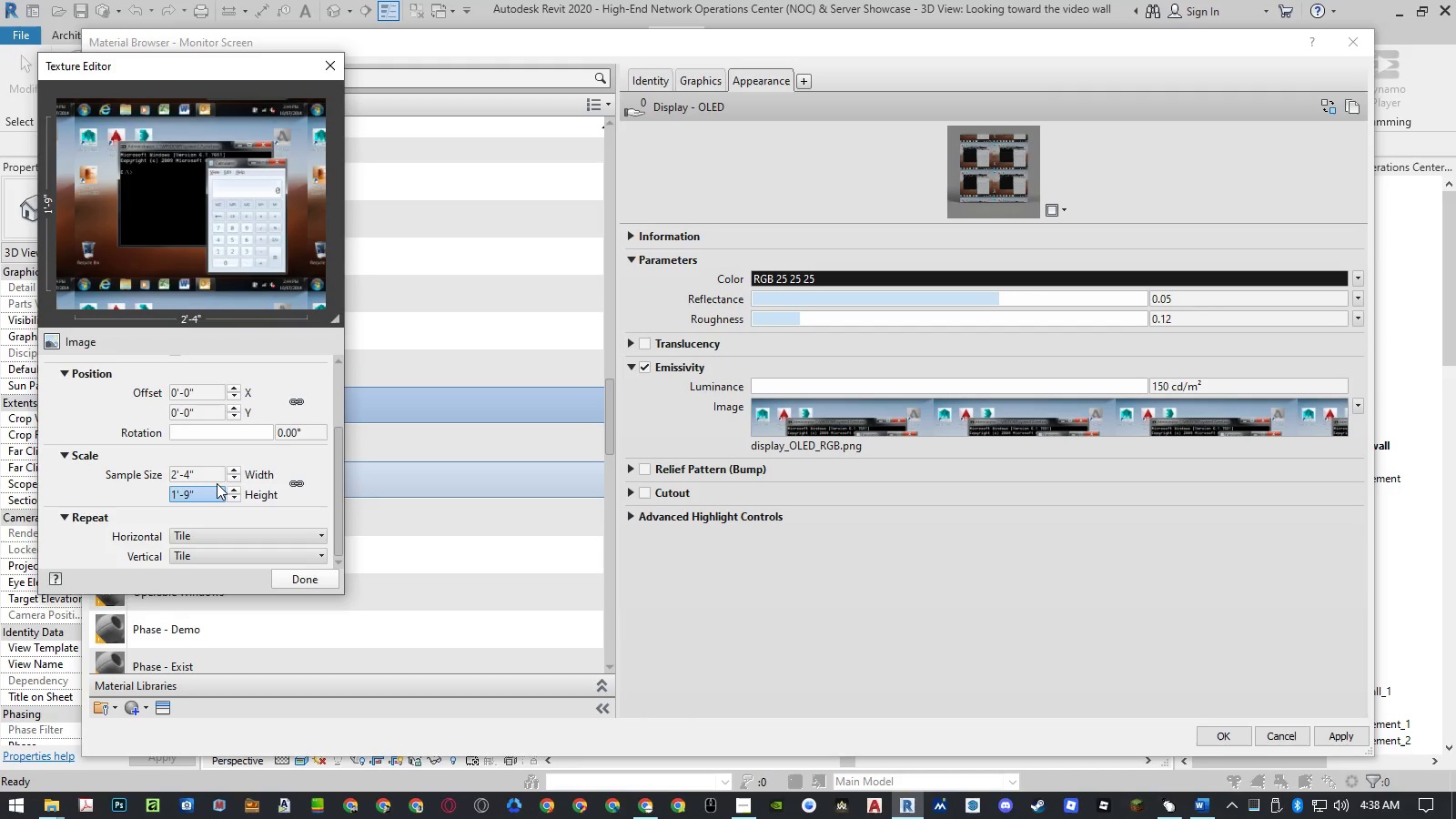 
key(Backspace)
 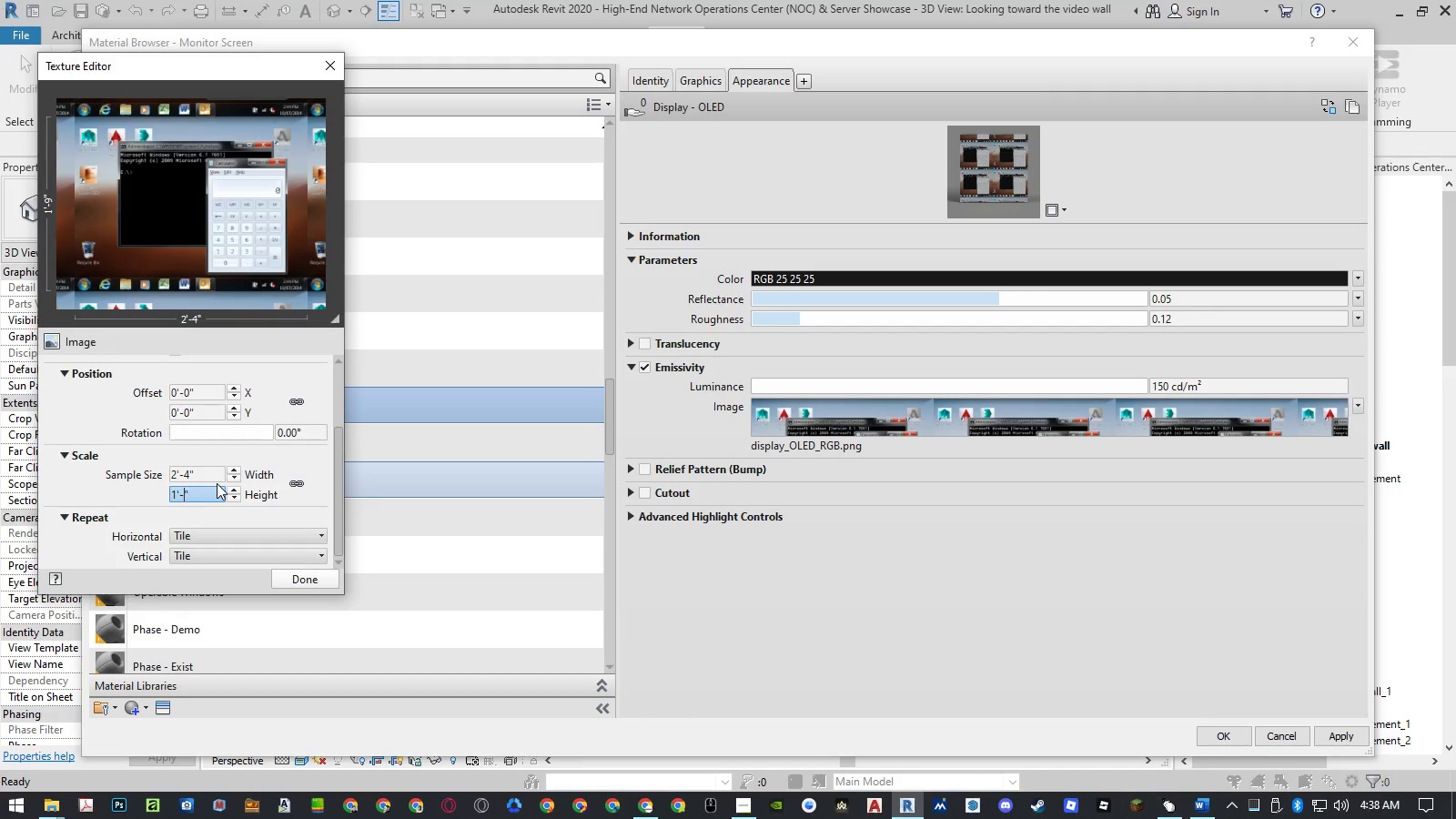 
key(Numpad9)
 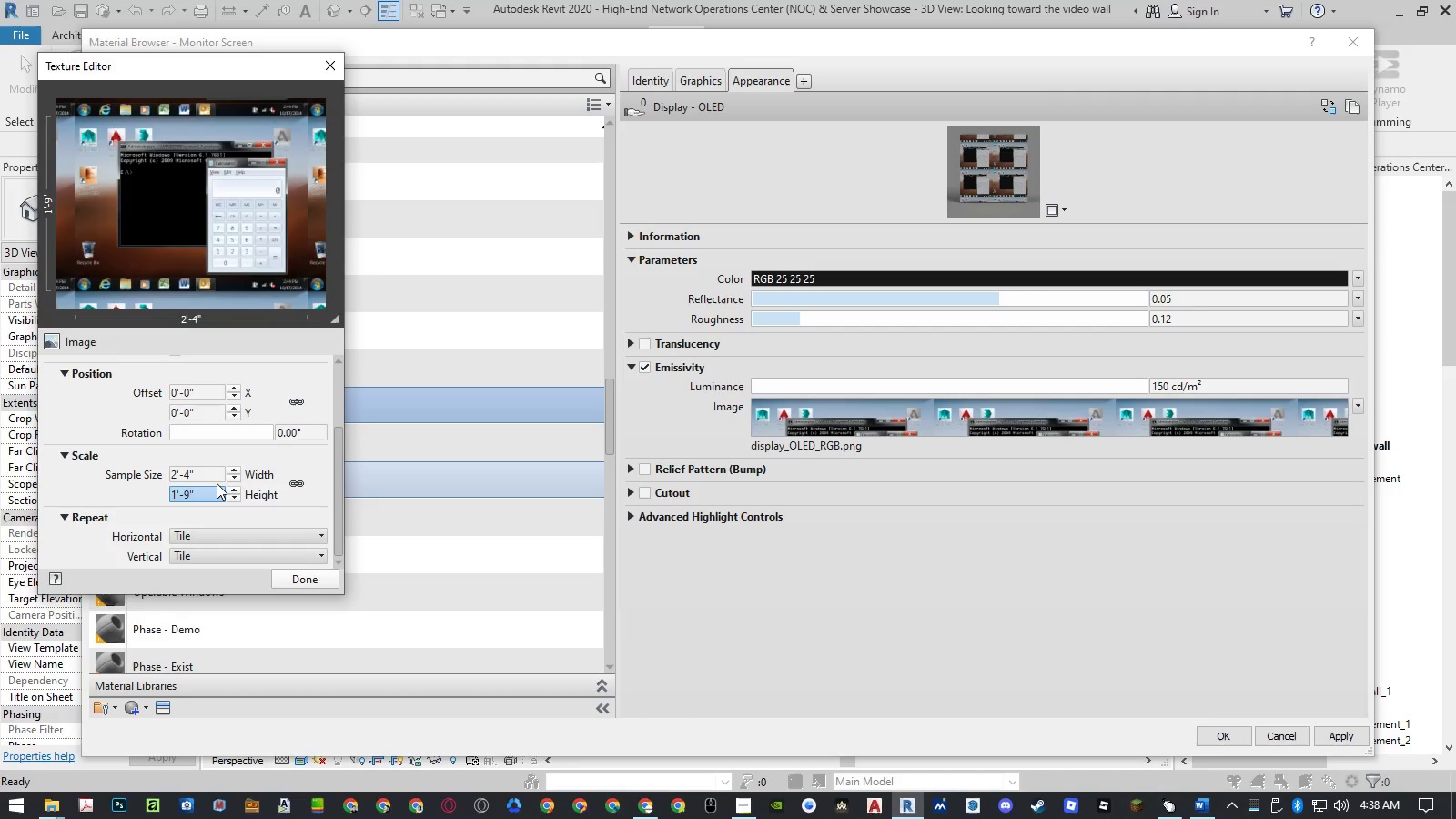 
key(NumpadEnter)
 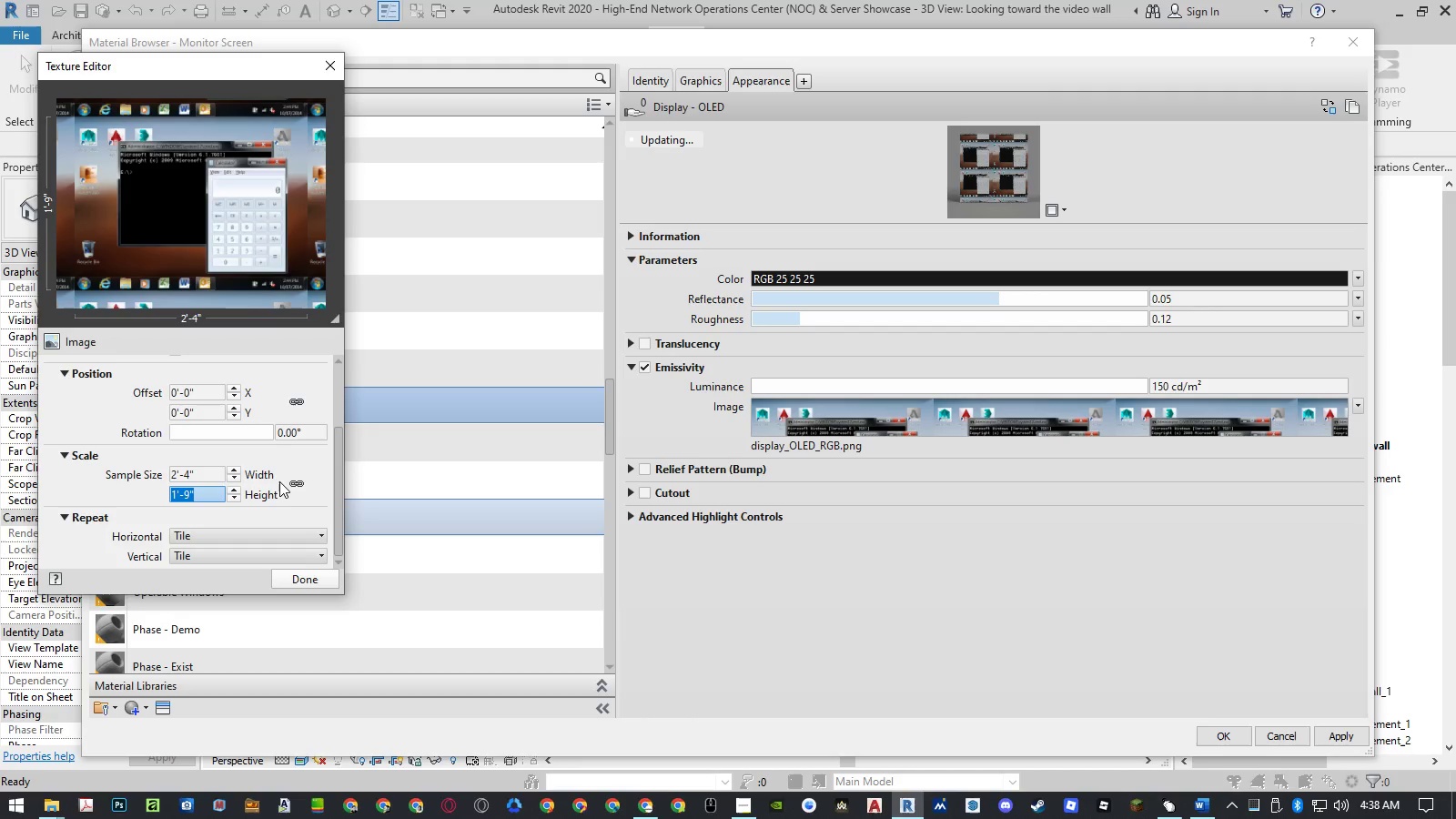 
left_click([289, 484])
 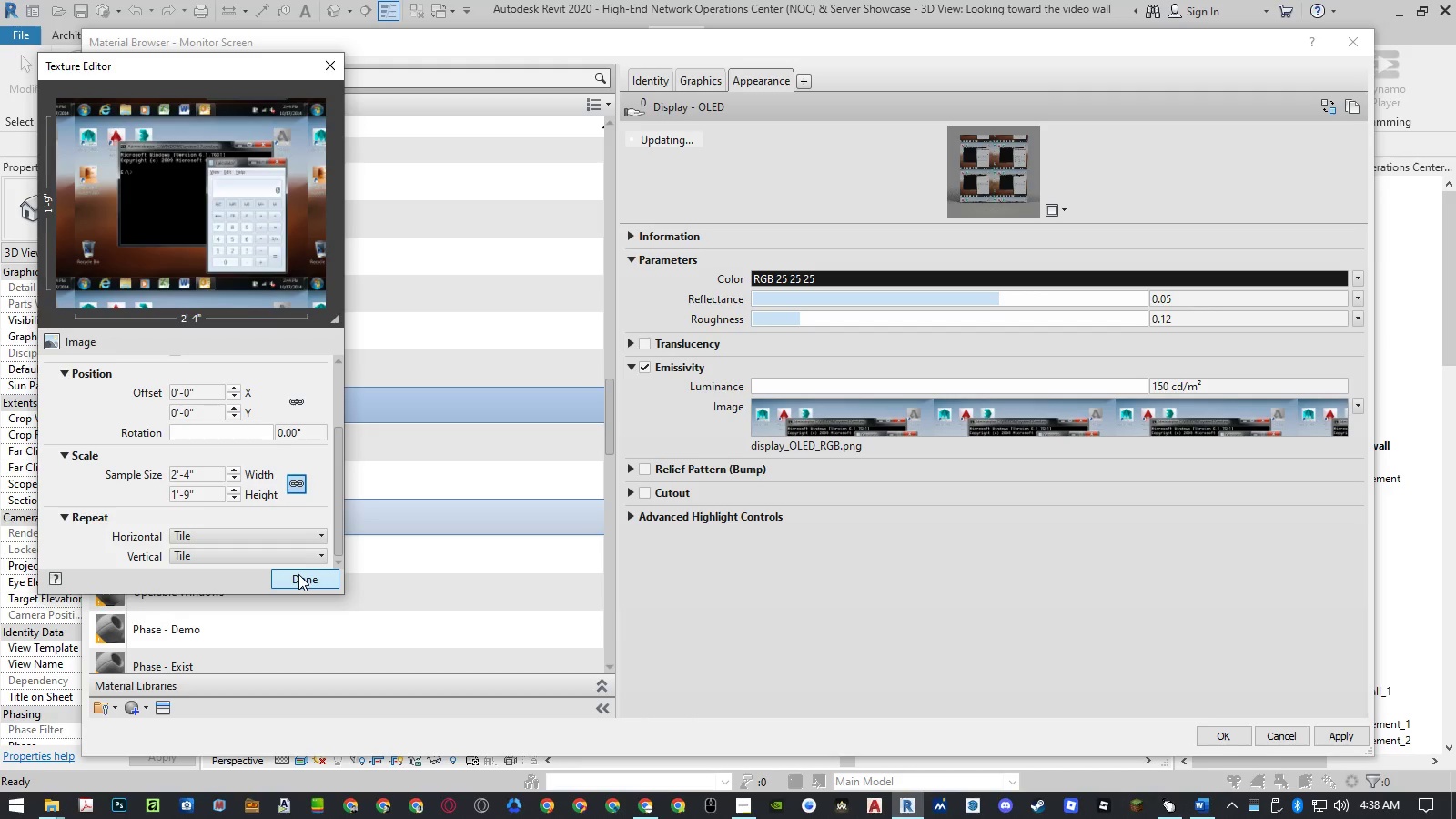 
left_click([298, 574])
 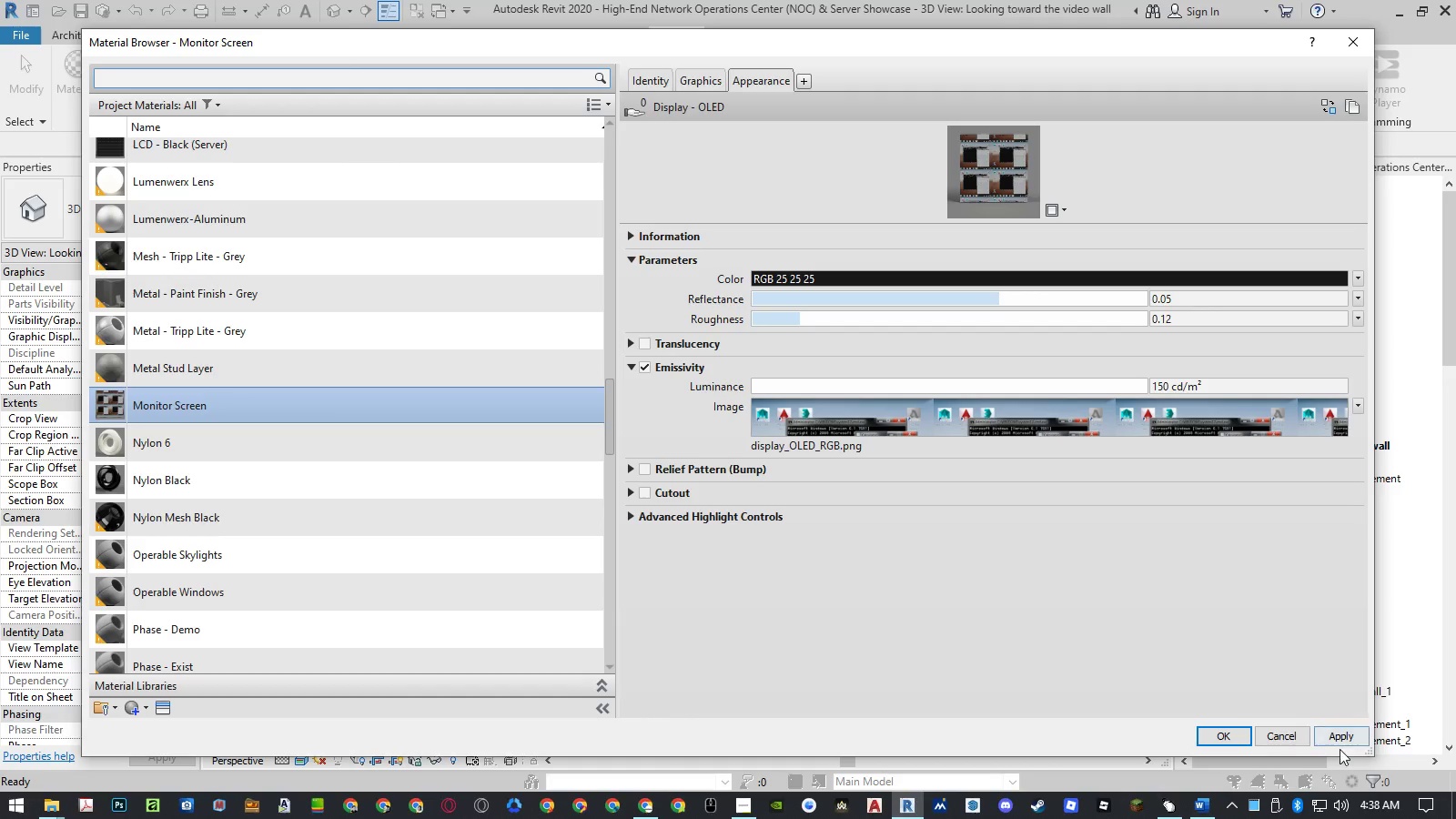 
left_click([1236, 739])
 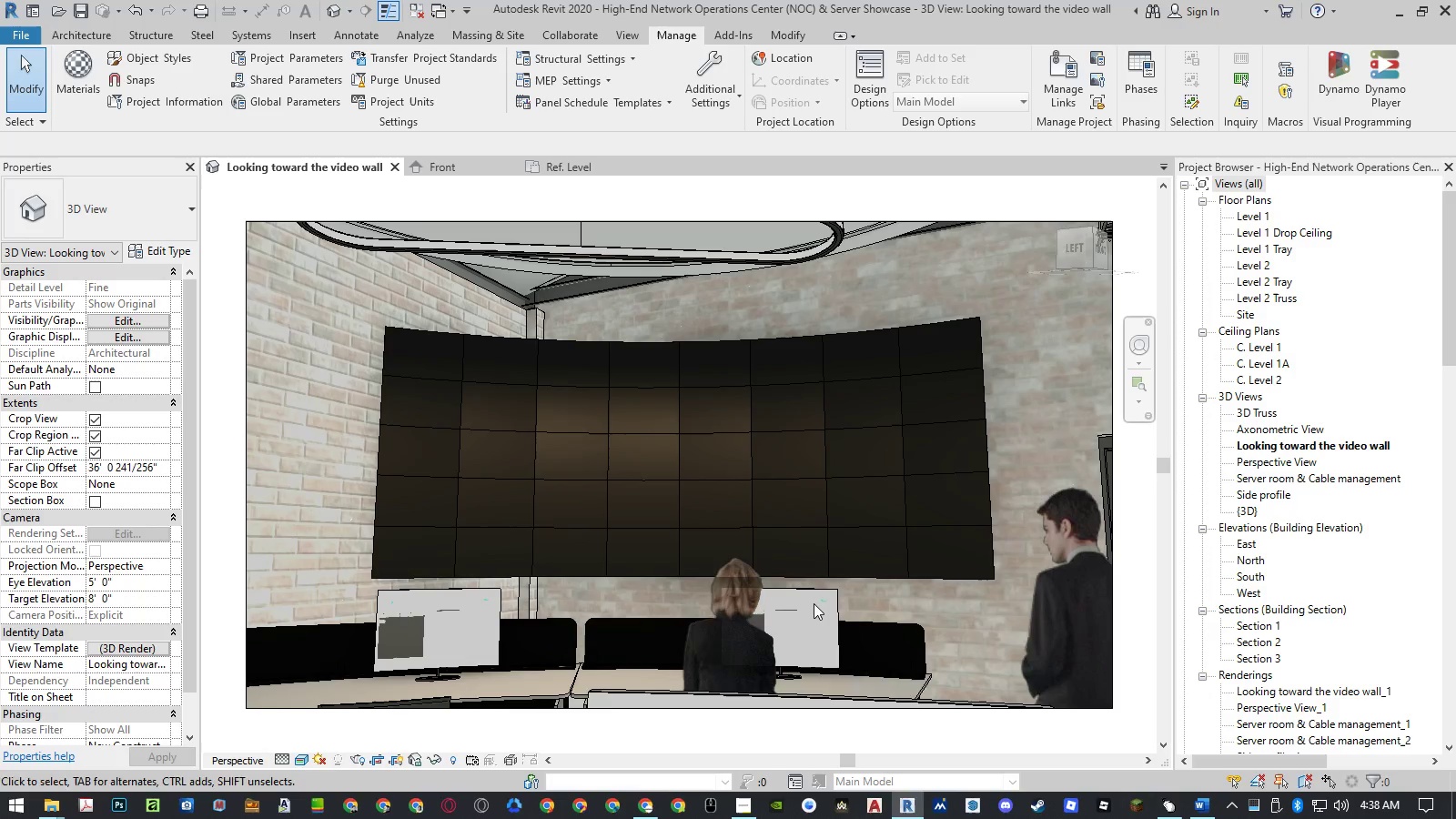 
mouse_move([63, 787])
 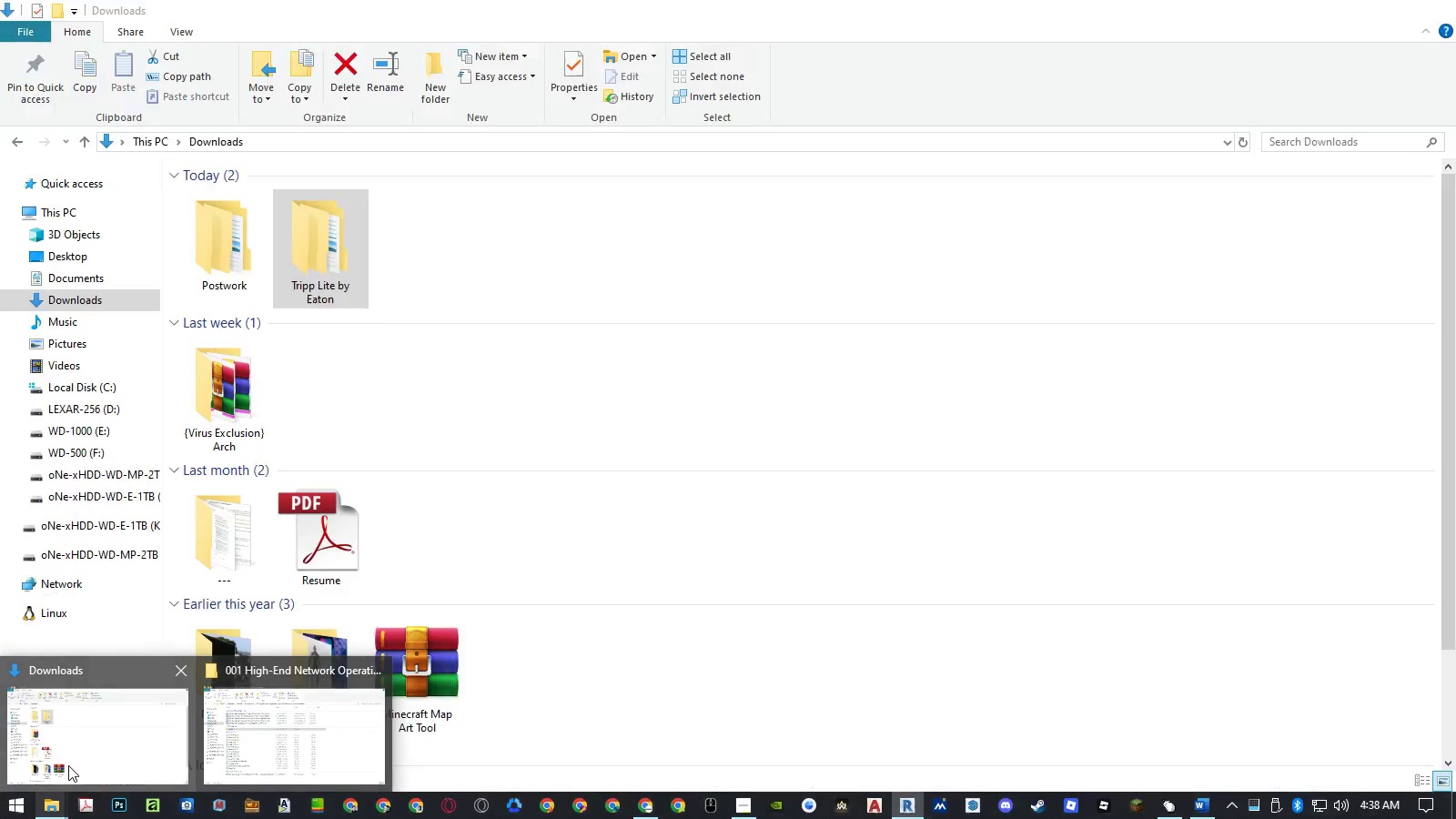 
left_click([68, 765])
 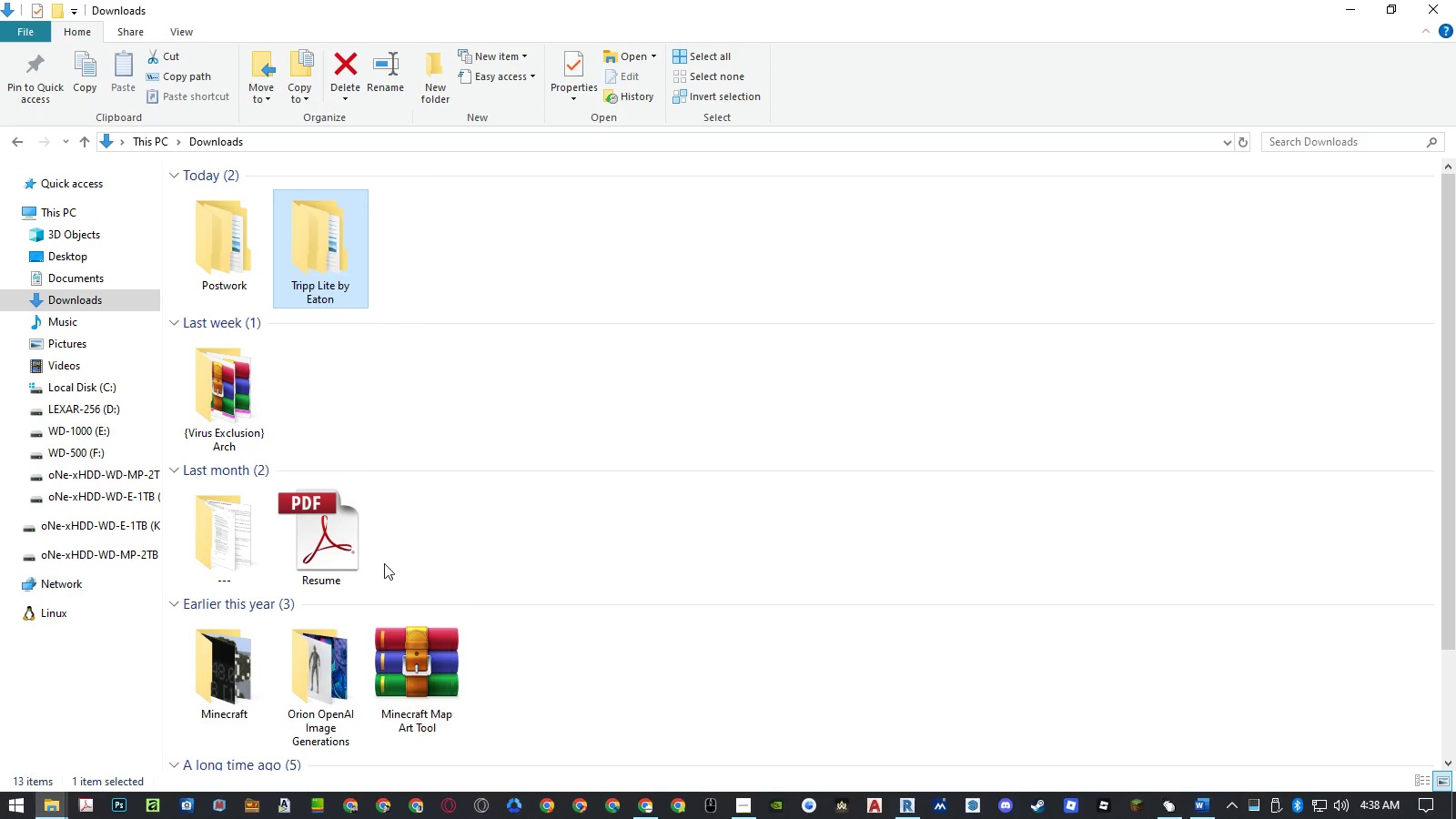 
scroll: coordinate [392, 554], scroll_direction: down, amount: 1.0
 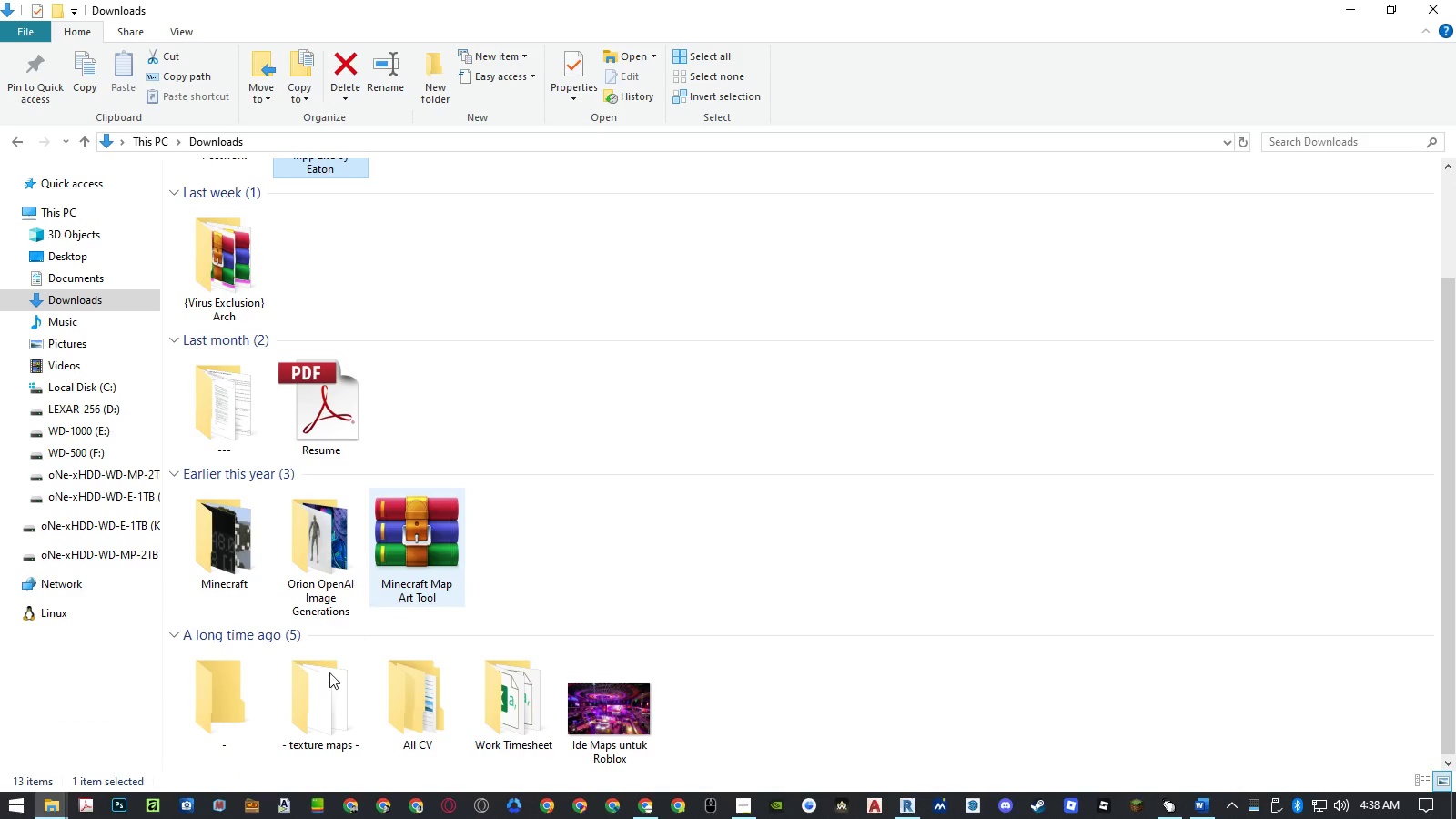 
right_click([328, 685])
 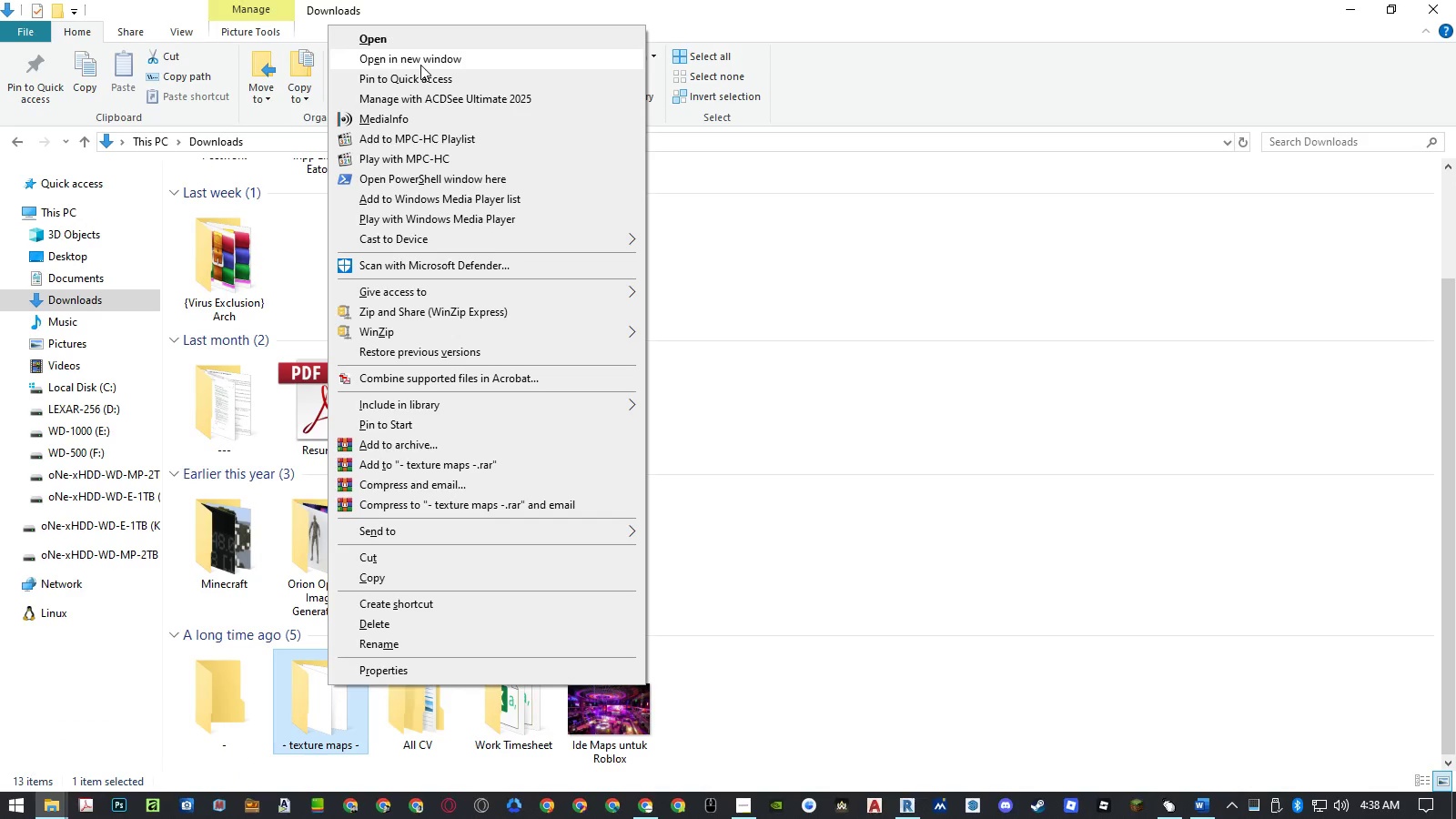 
left_click([420, 65])
 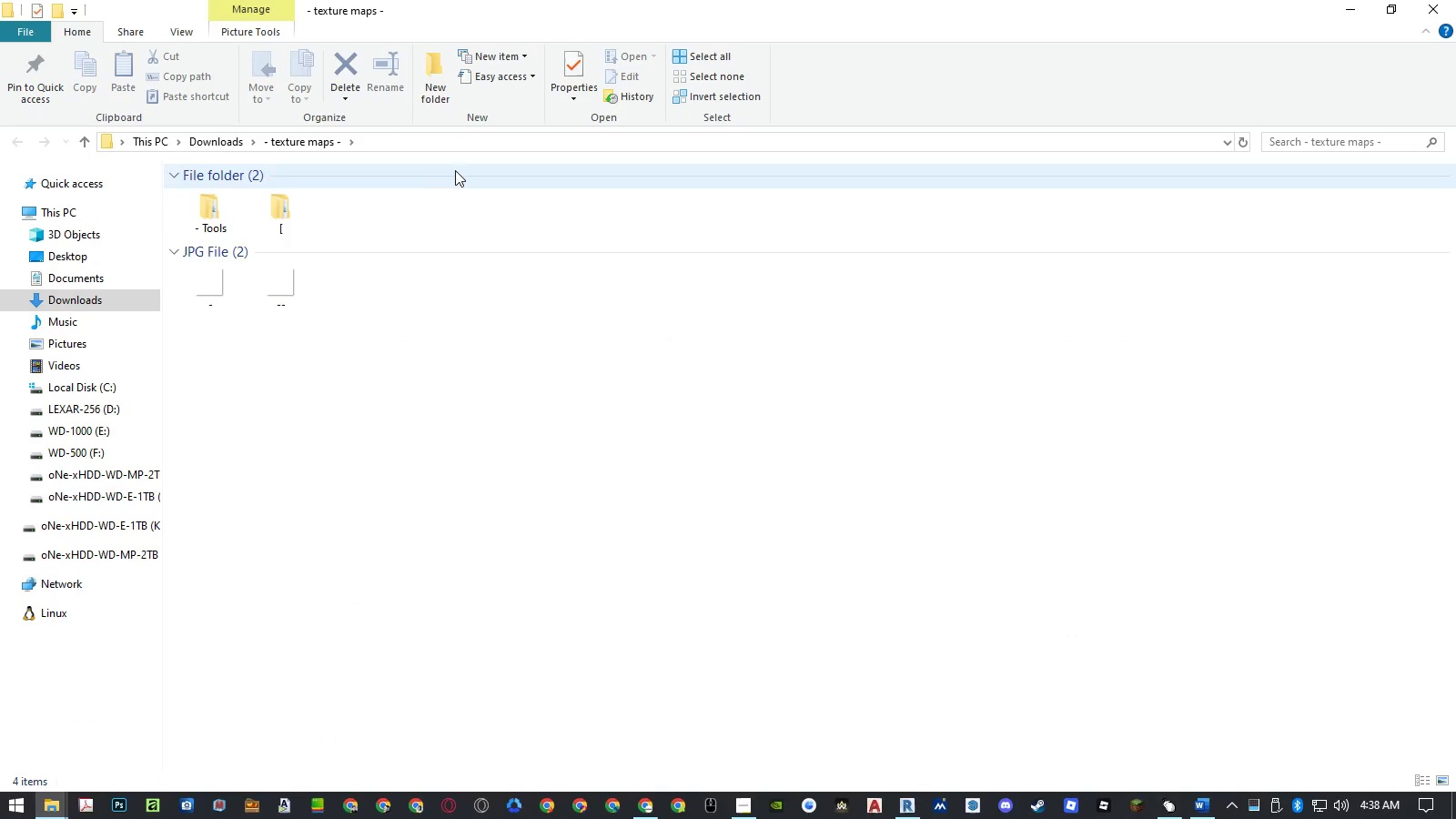 
double_click([217, 218])
 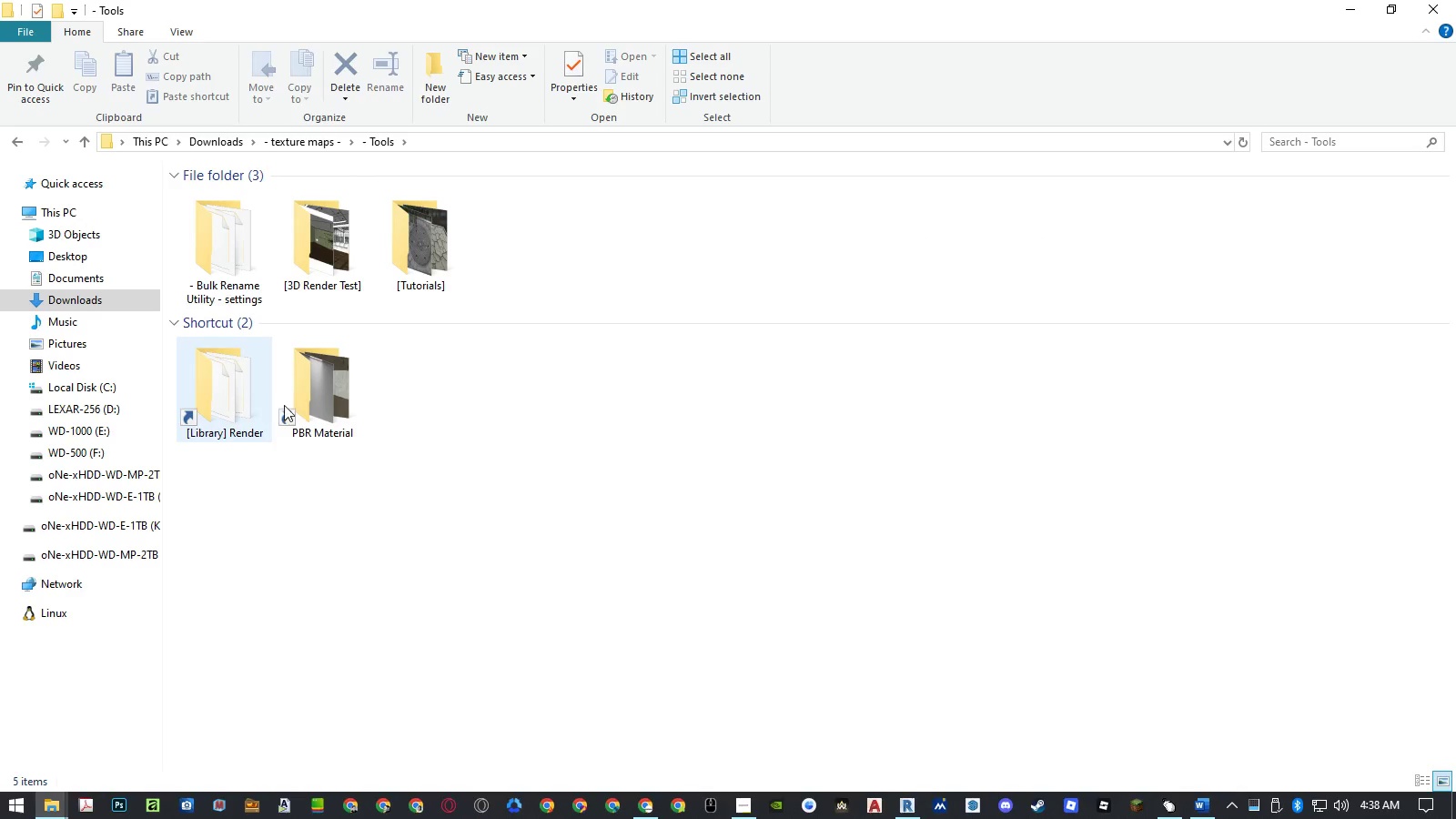 
double_click([308, 405])
 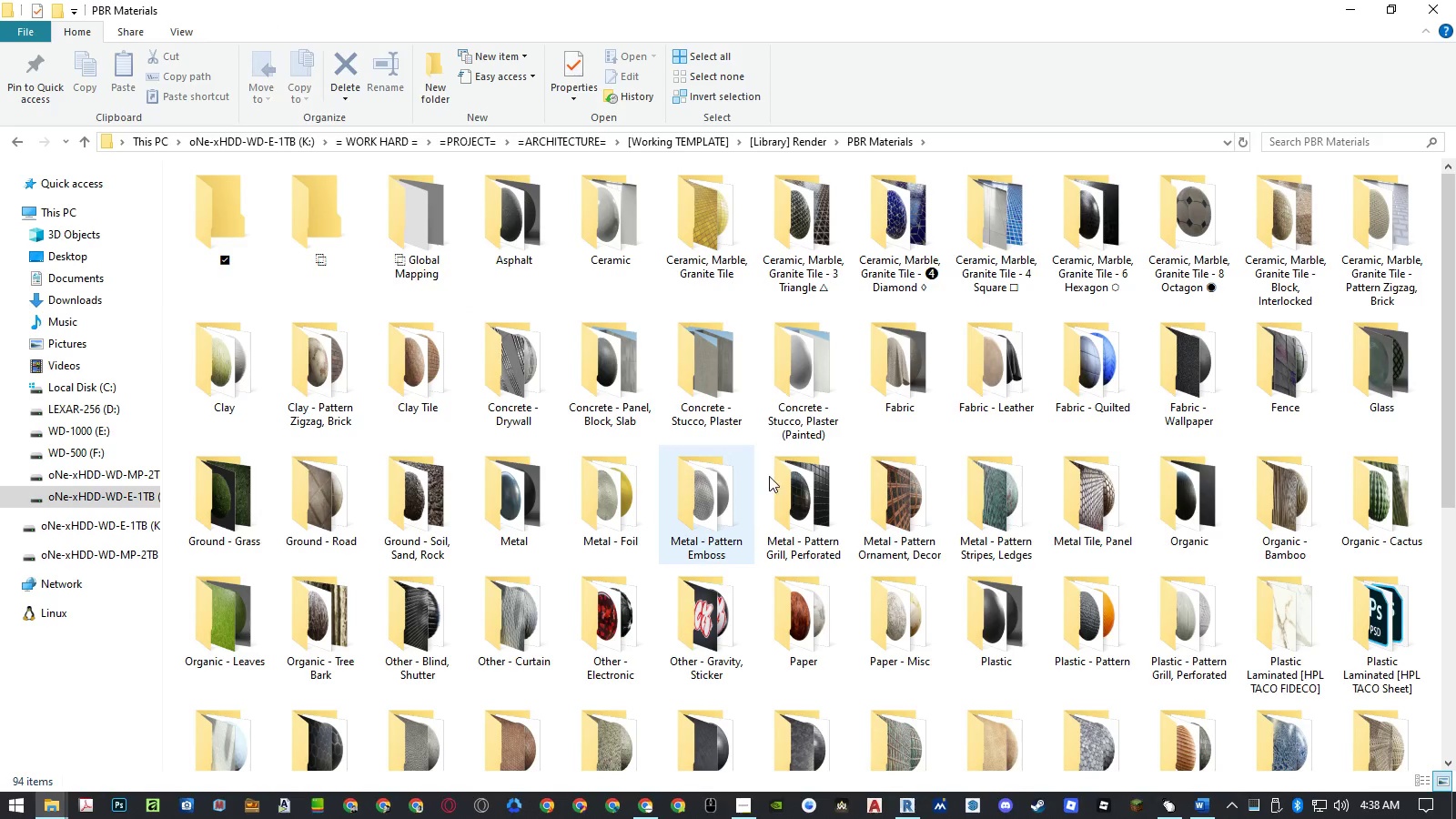 
left_click([1338, 141])
 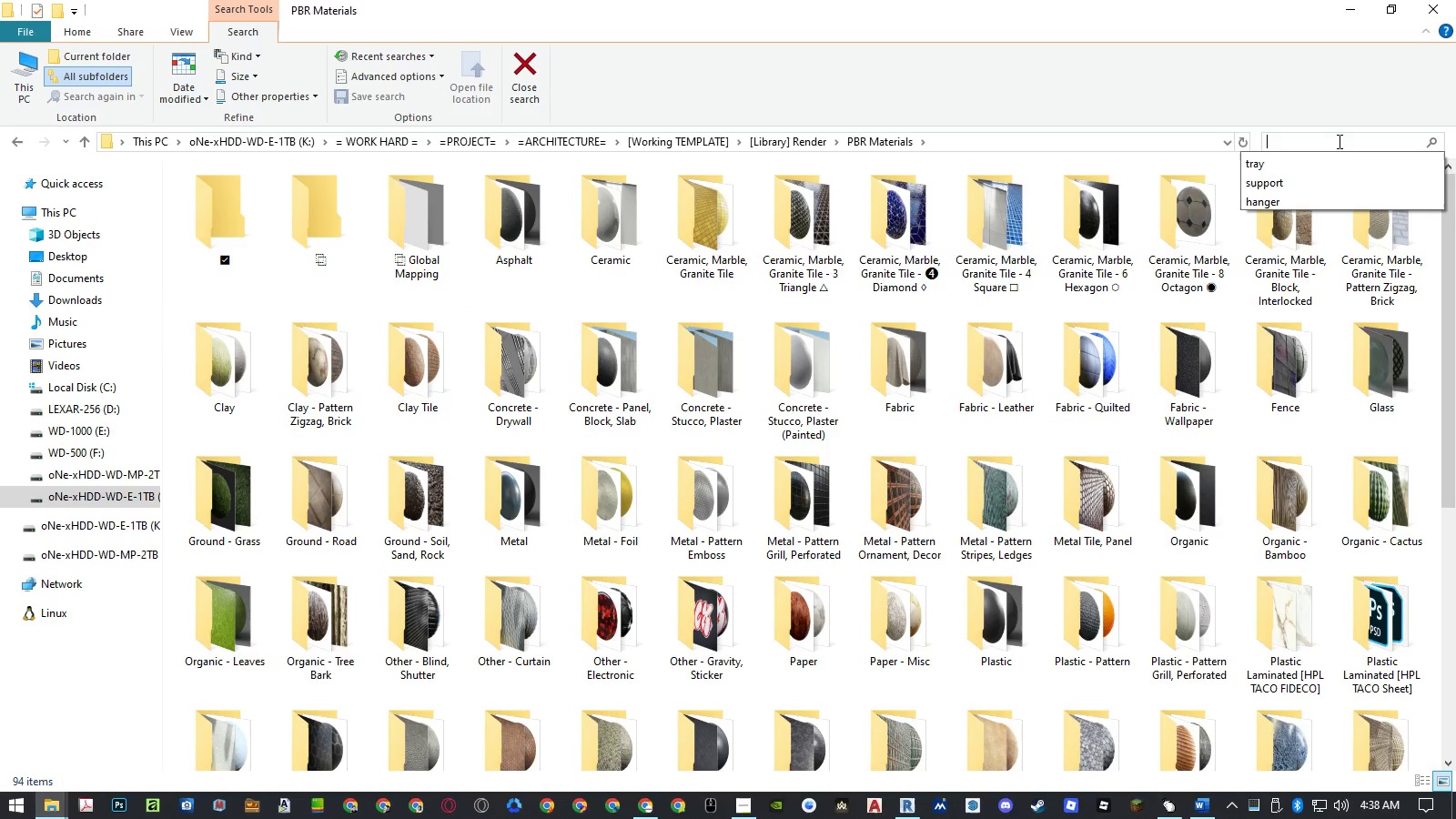 
type(screen)
 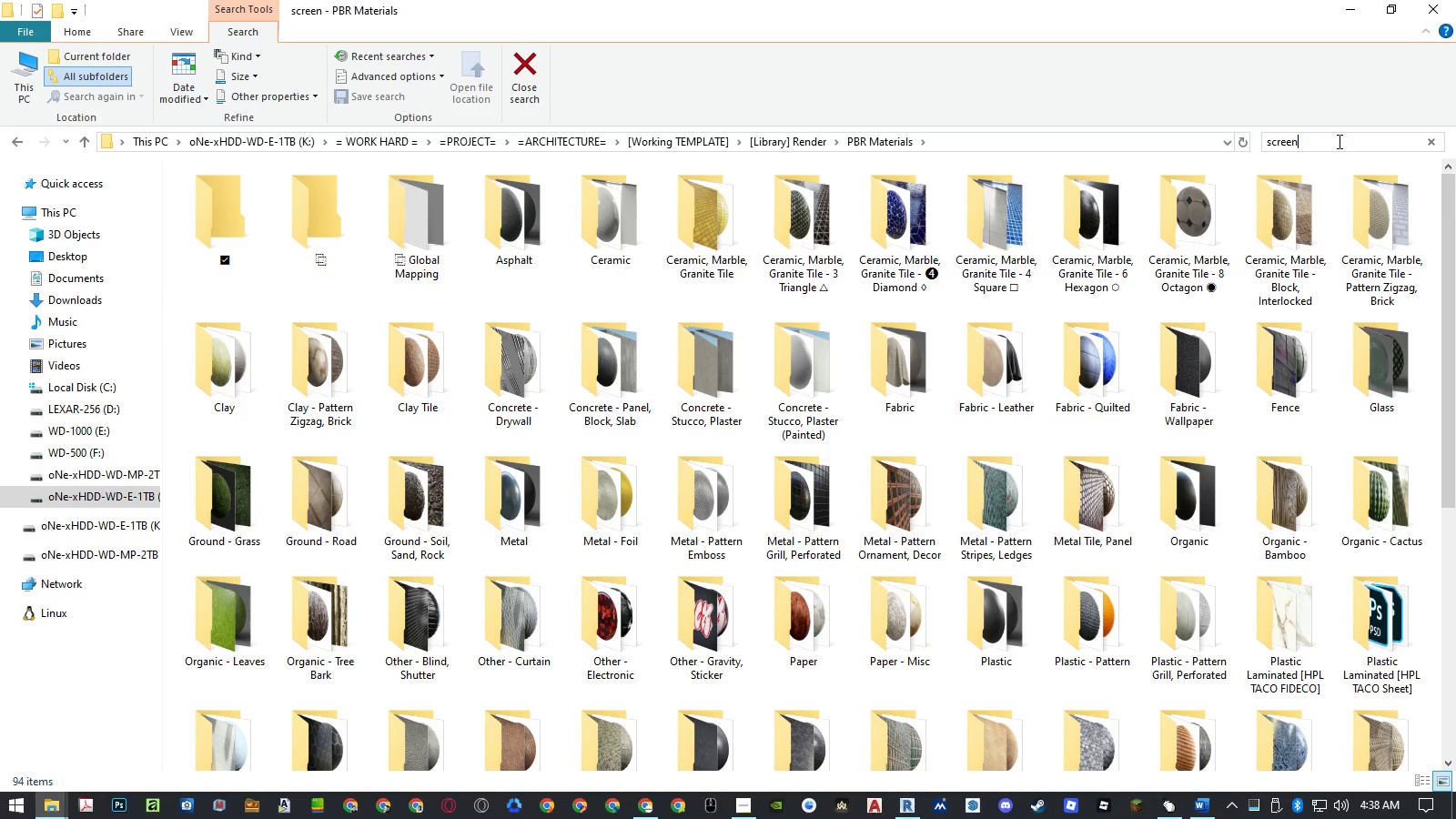 
key(Enter)
 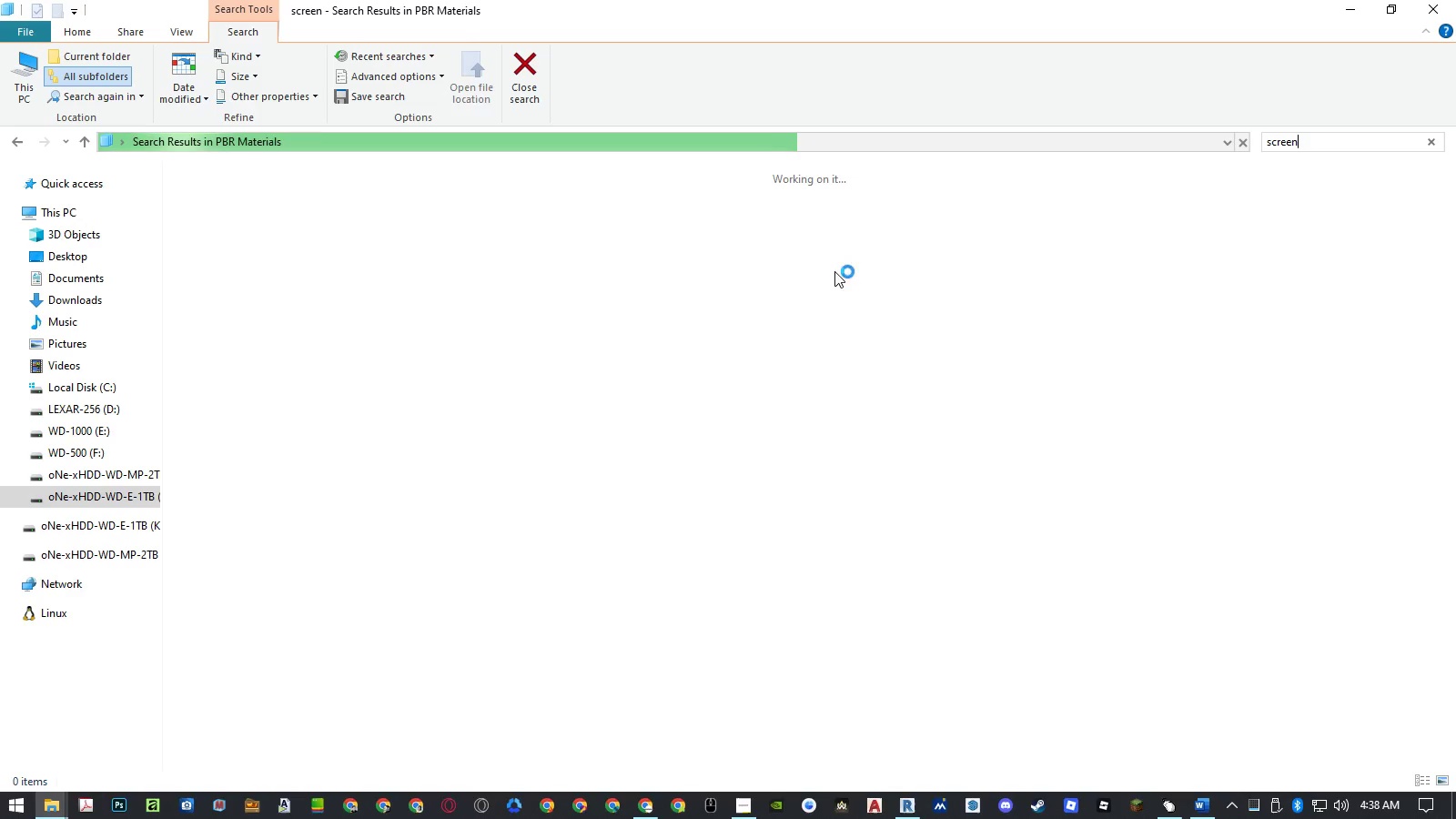 
wait(33.69)
 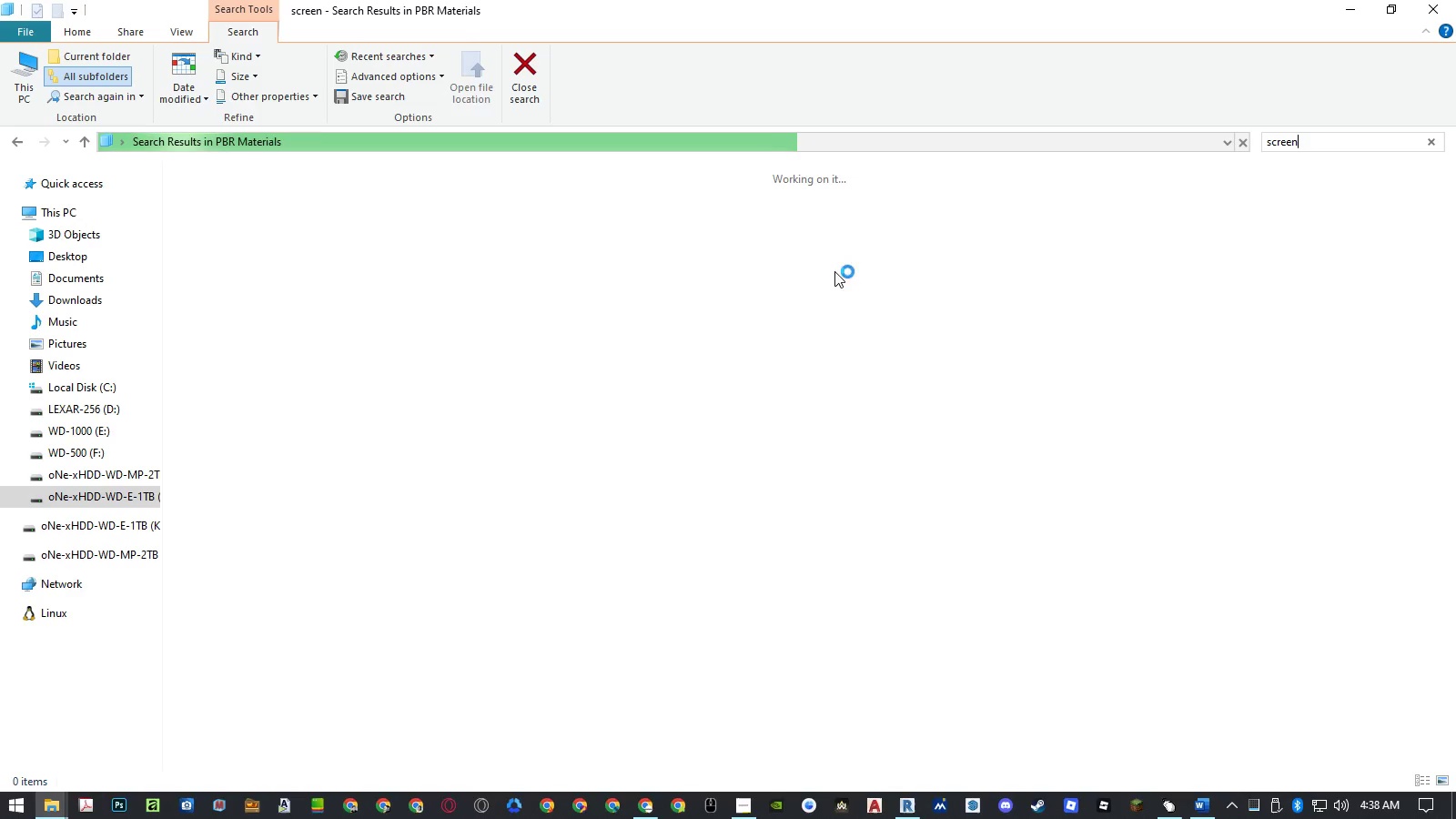 
left_click([1434, 142])
 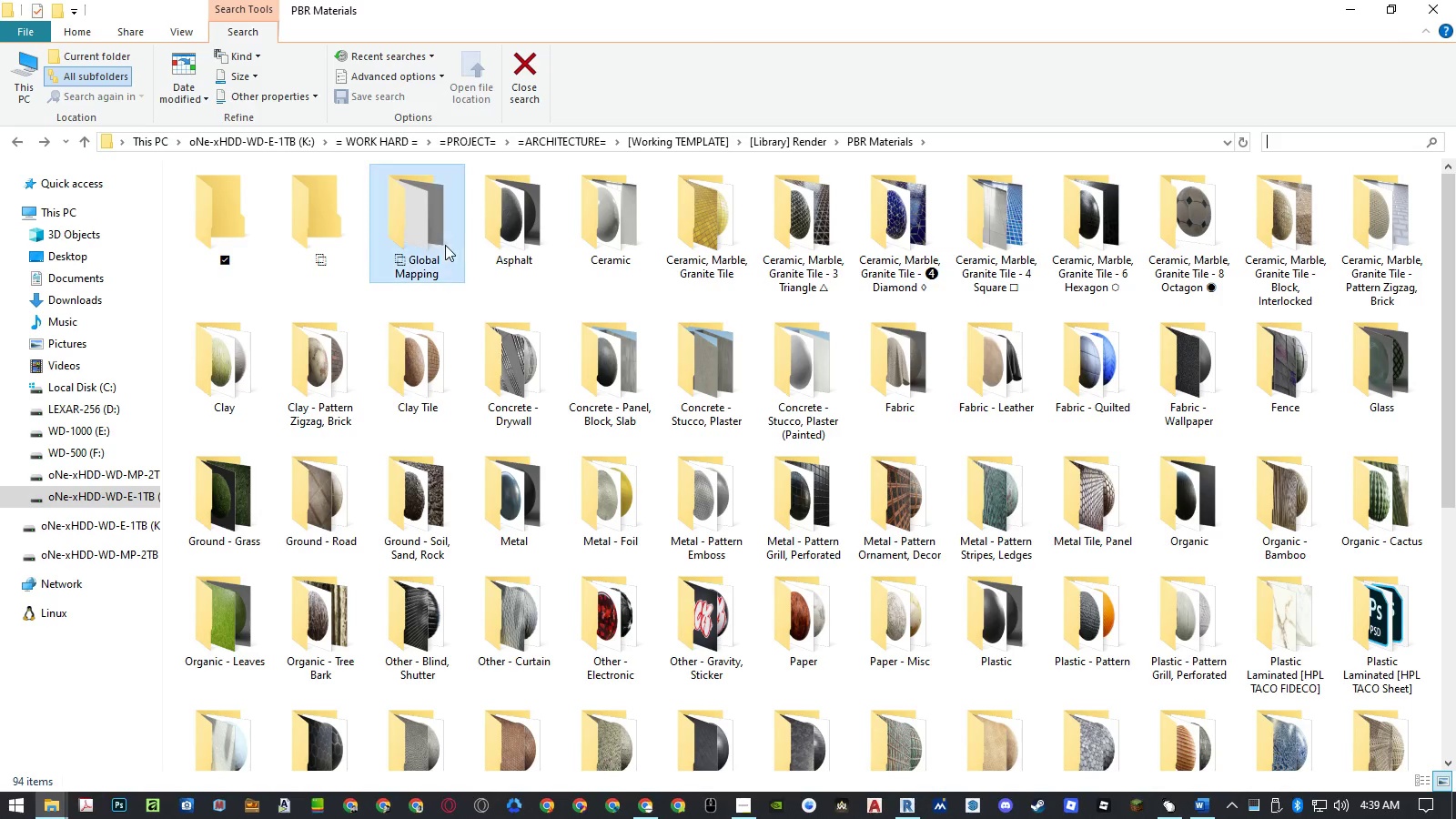 
key(ArrowRight)
 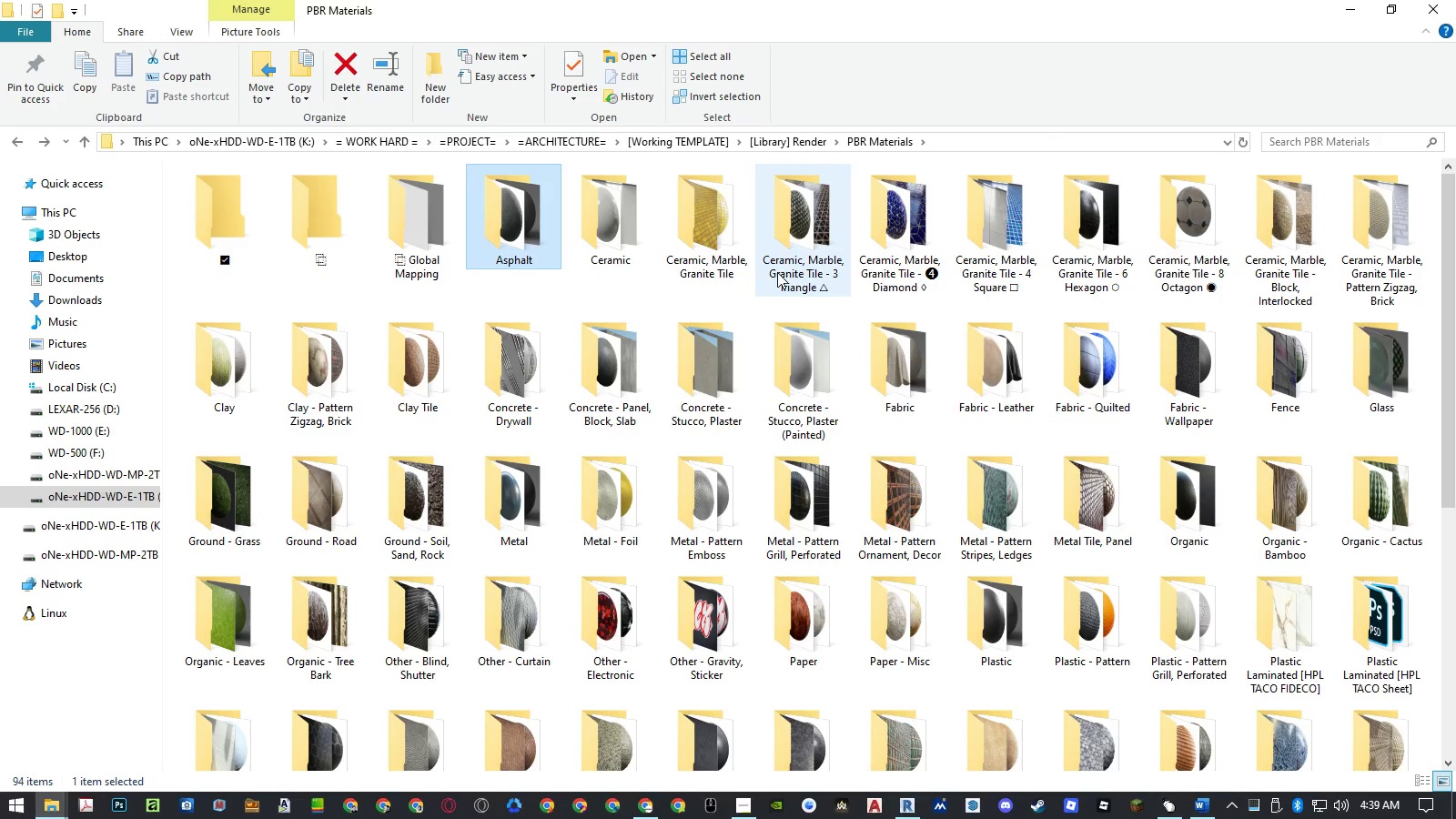 
key(ArrowRight)
 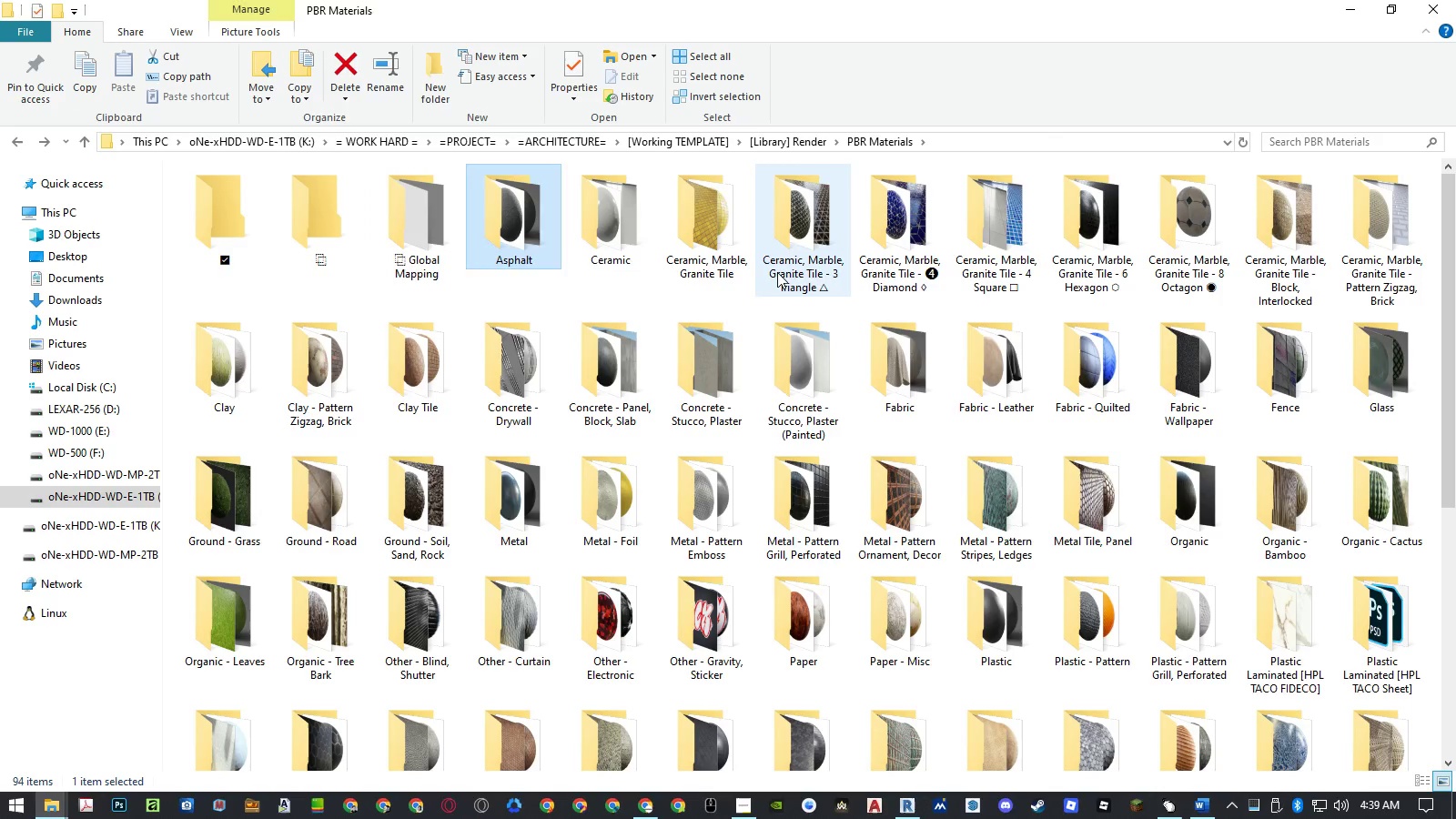 
key(ArrowRight)
 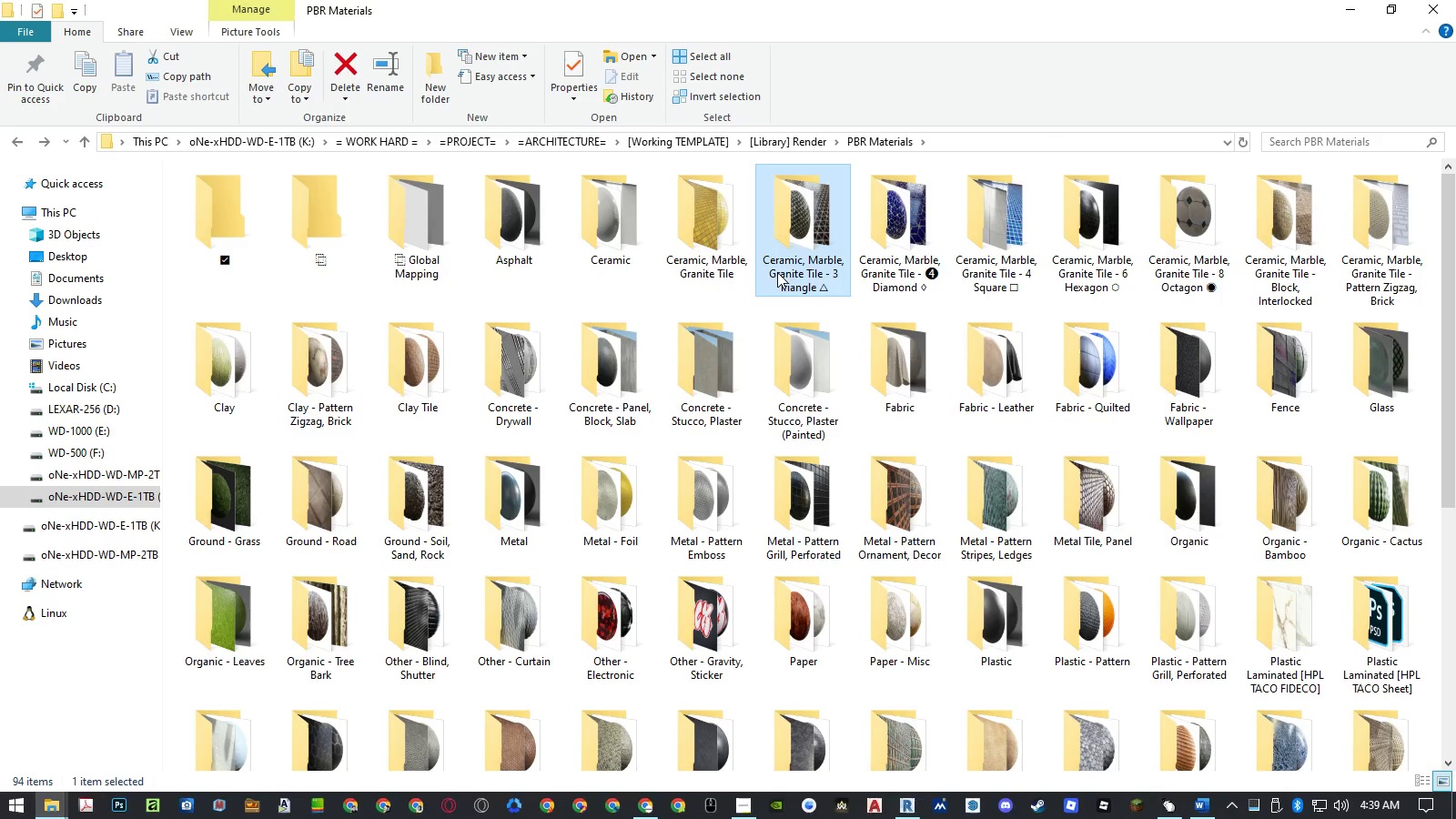 
key(ArrowRight)
 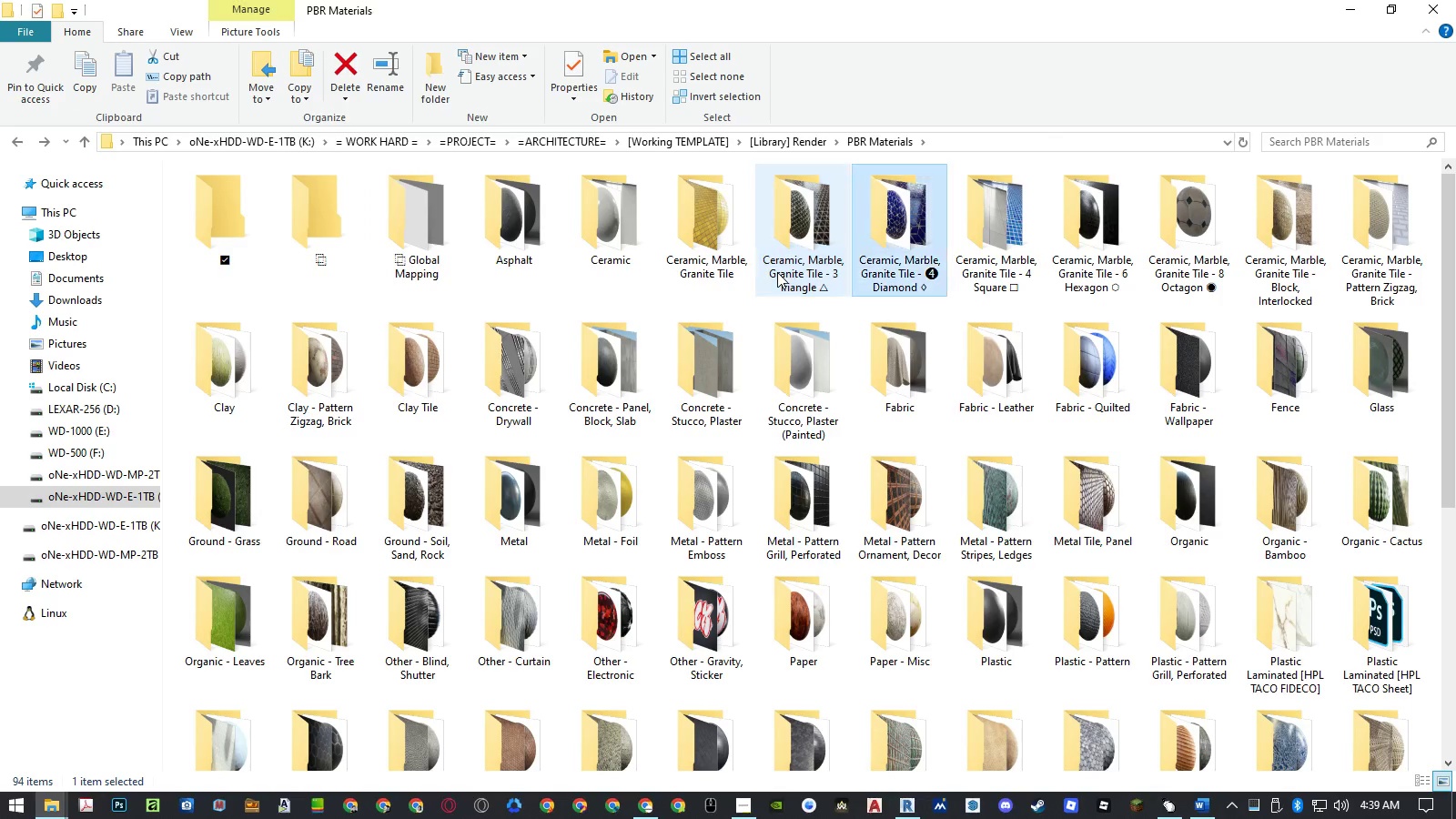 
key(ArrowRight)
 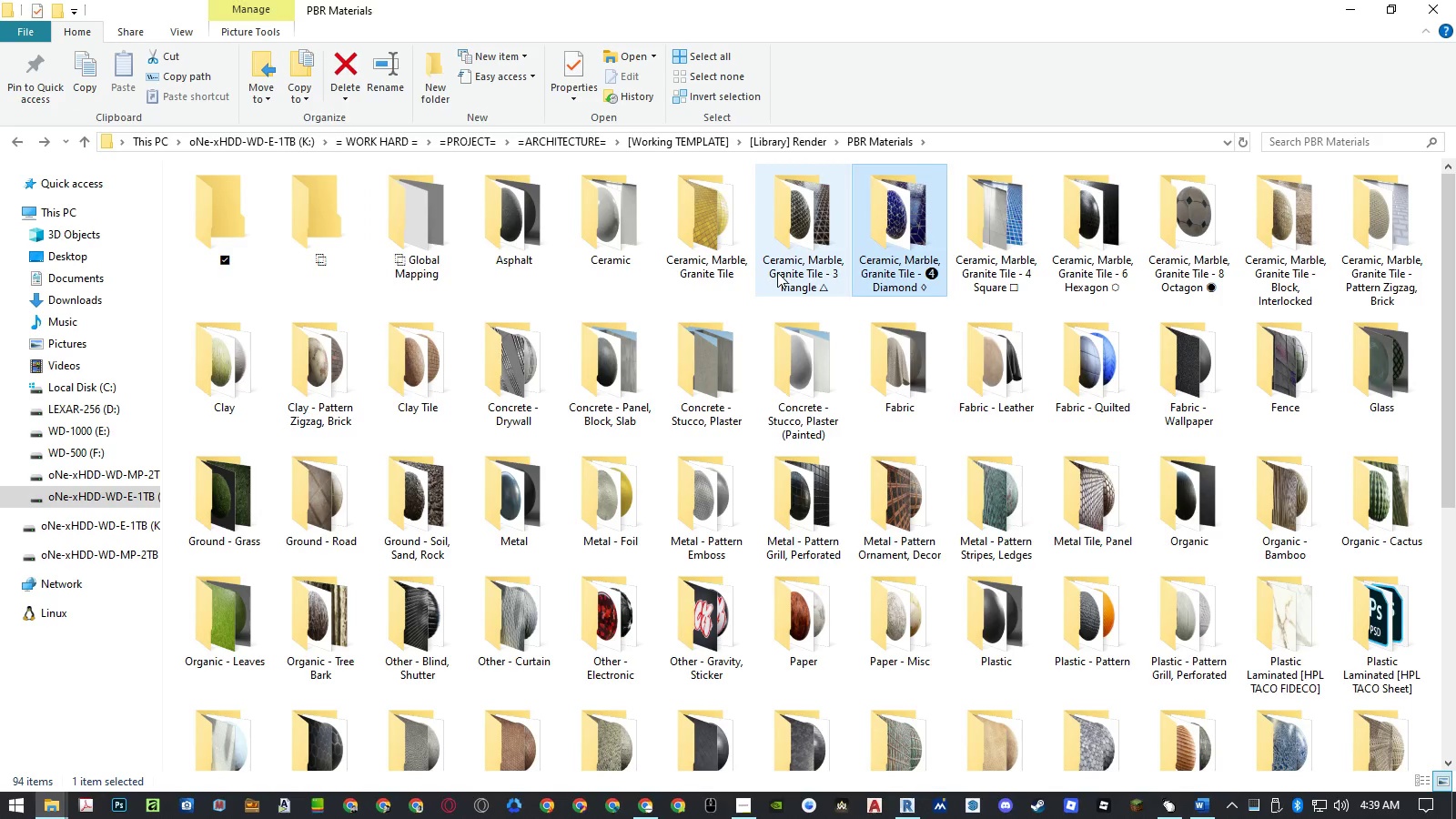 
key(ArrowRight)
 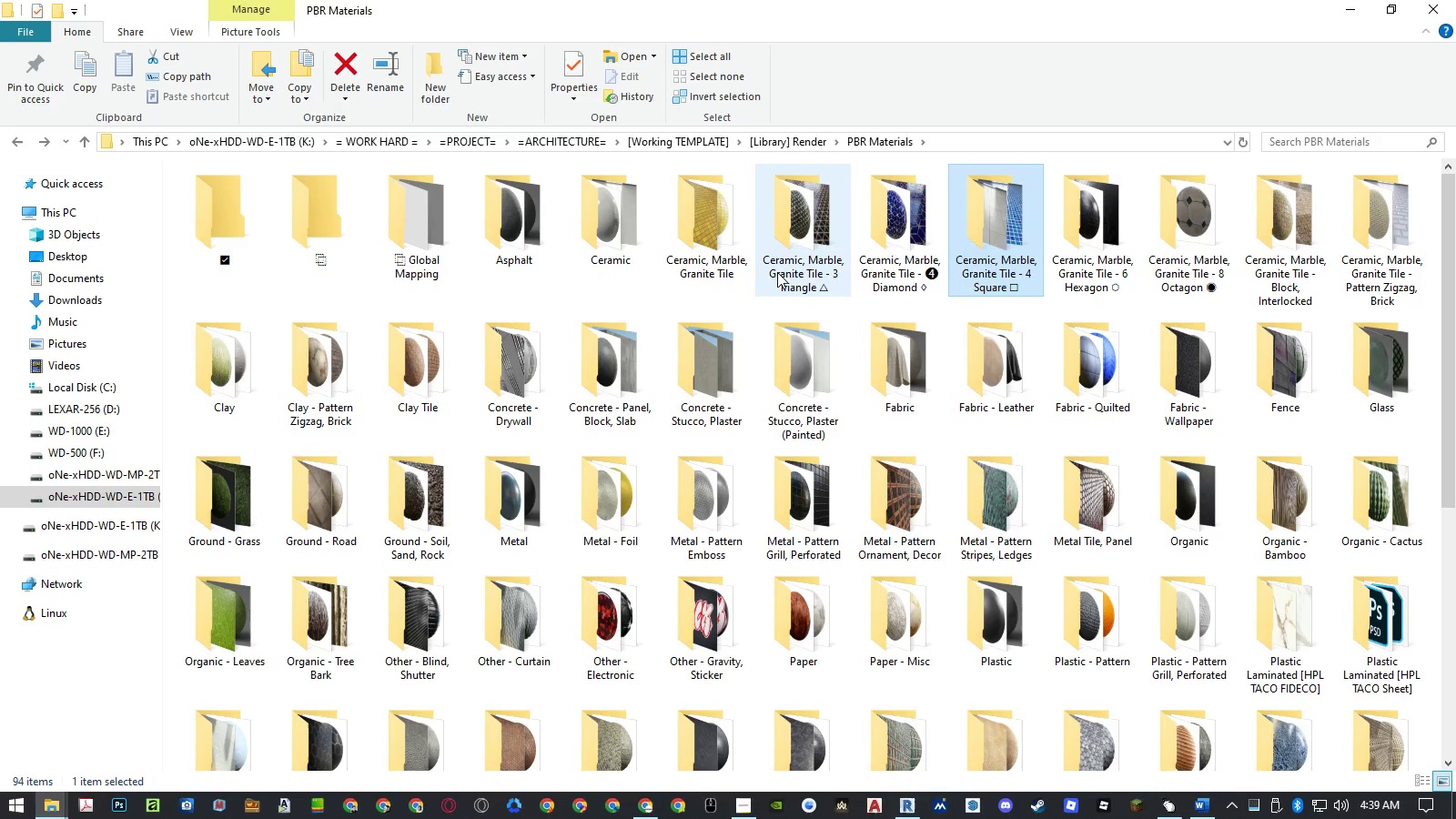 
key(ArrowRight)
 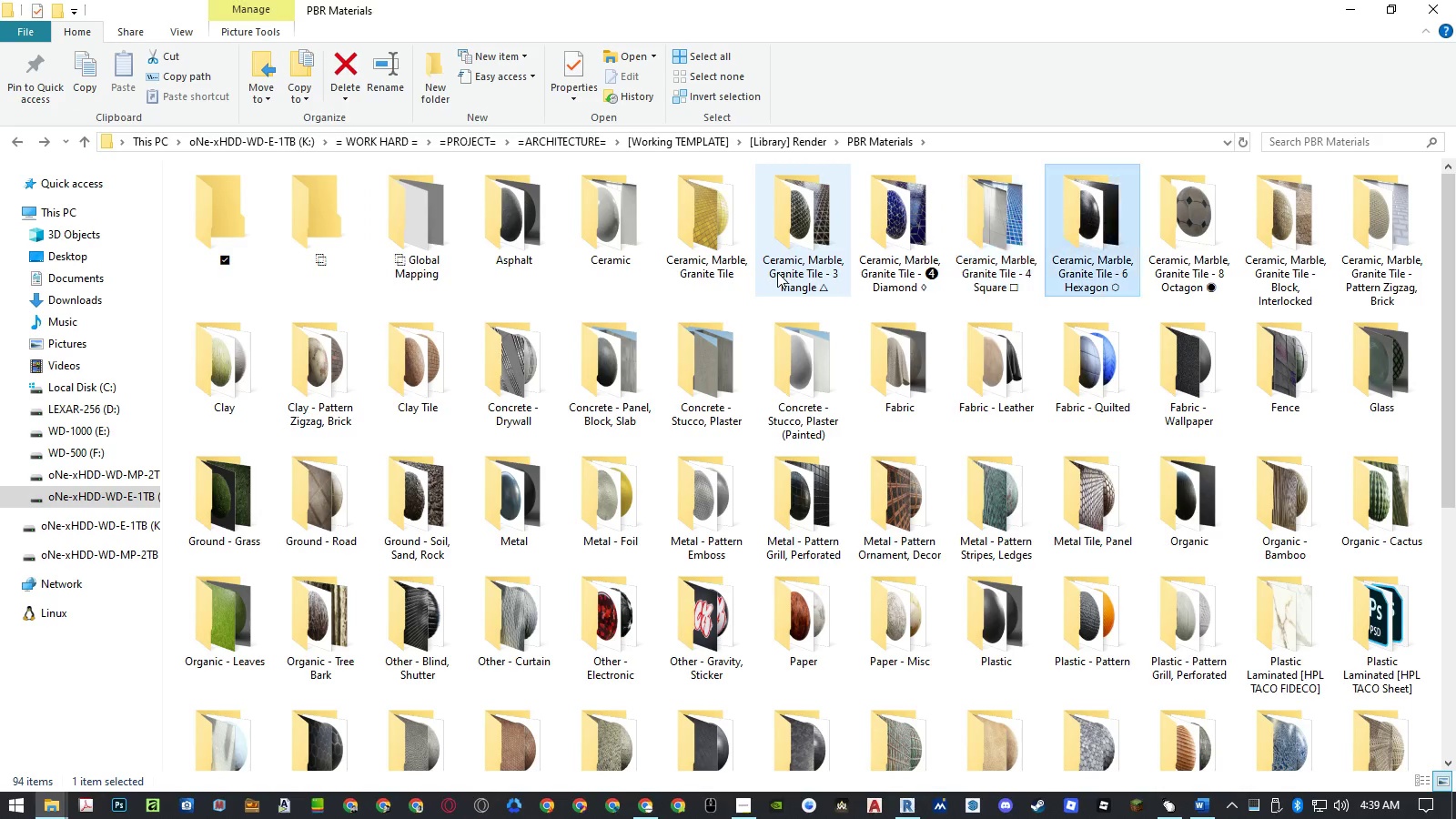 
key(ArrowRight)
 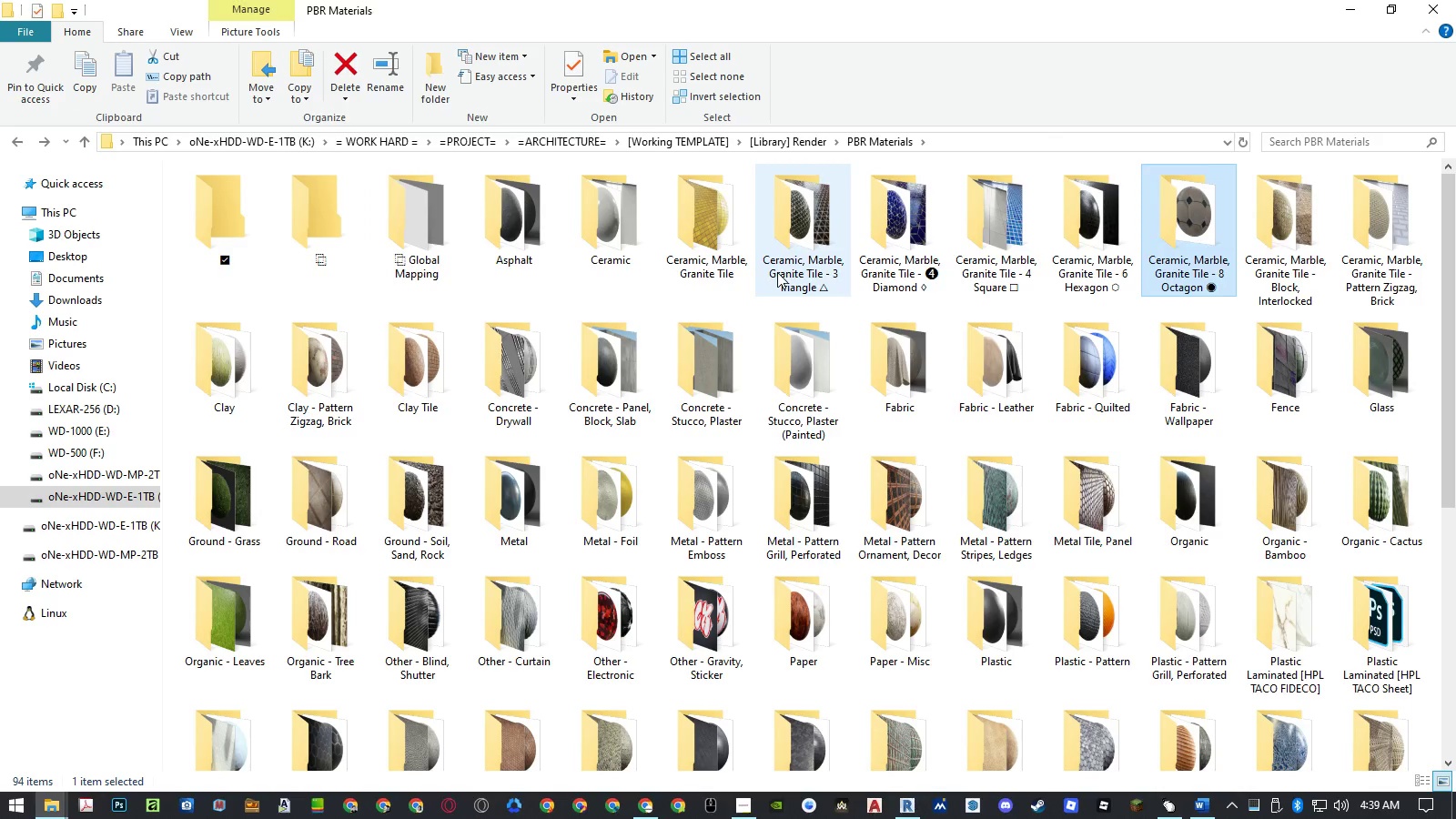 
key(ArrowRight)
 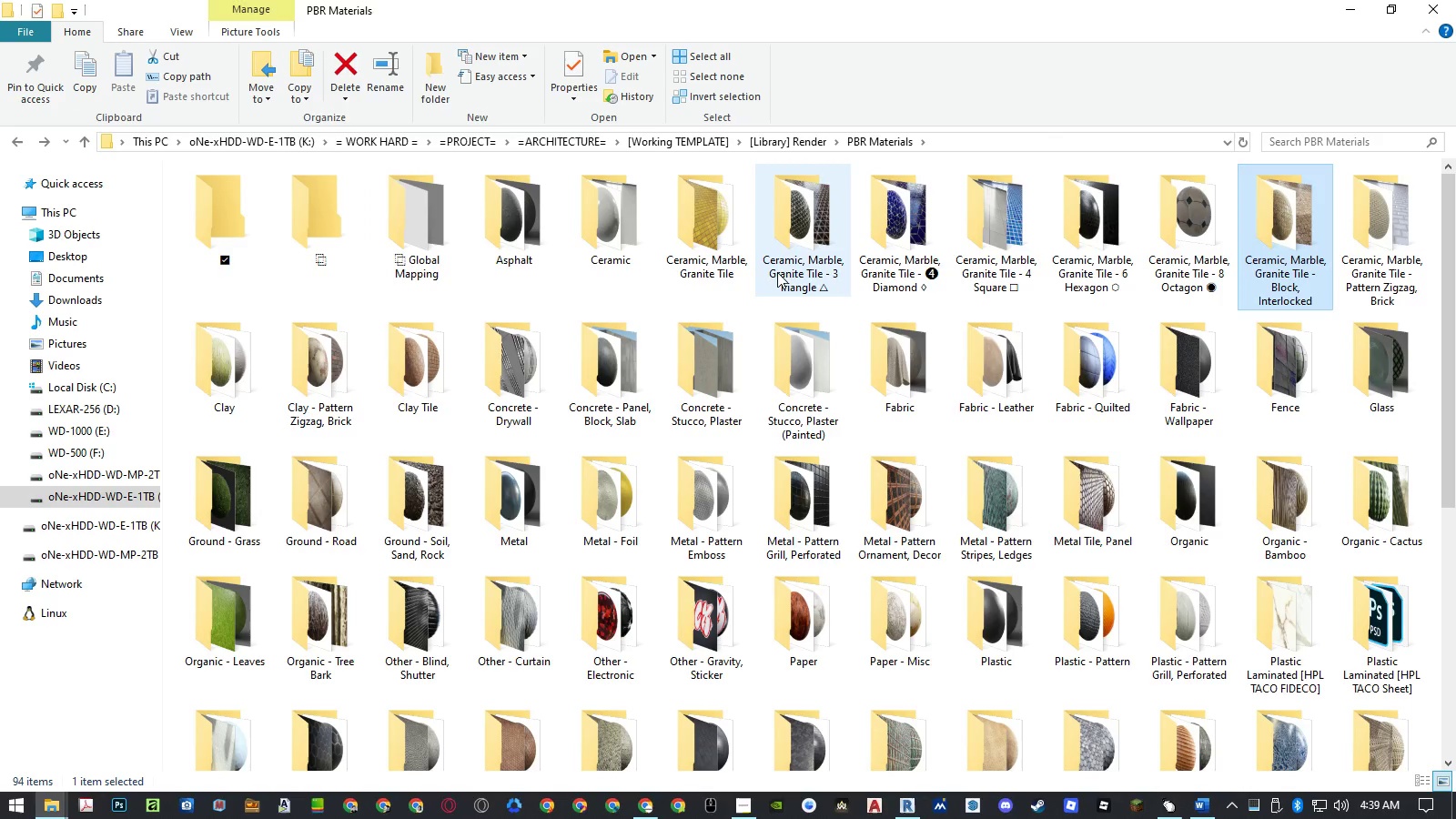 
key(ArrowRight)
 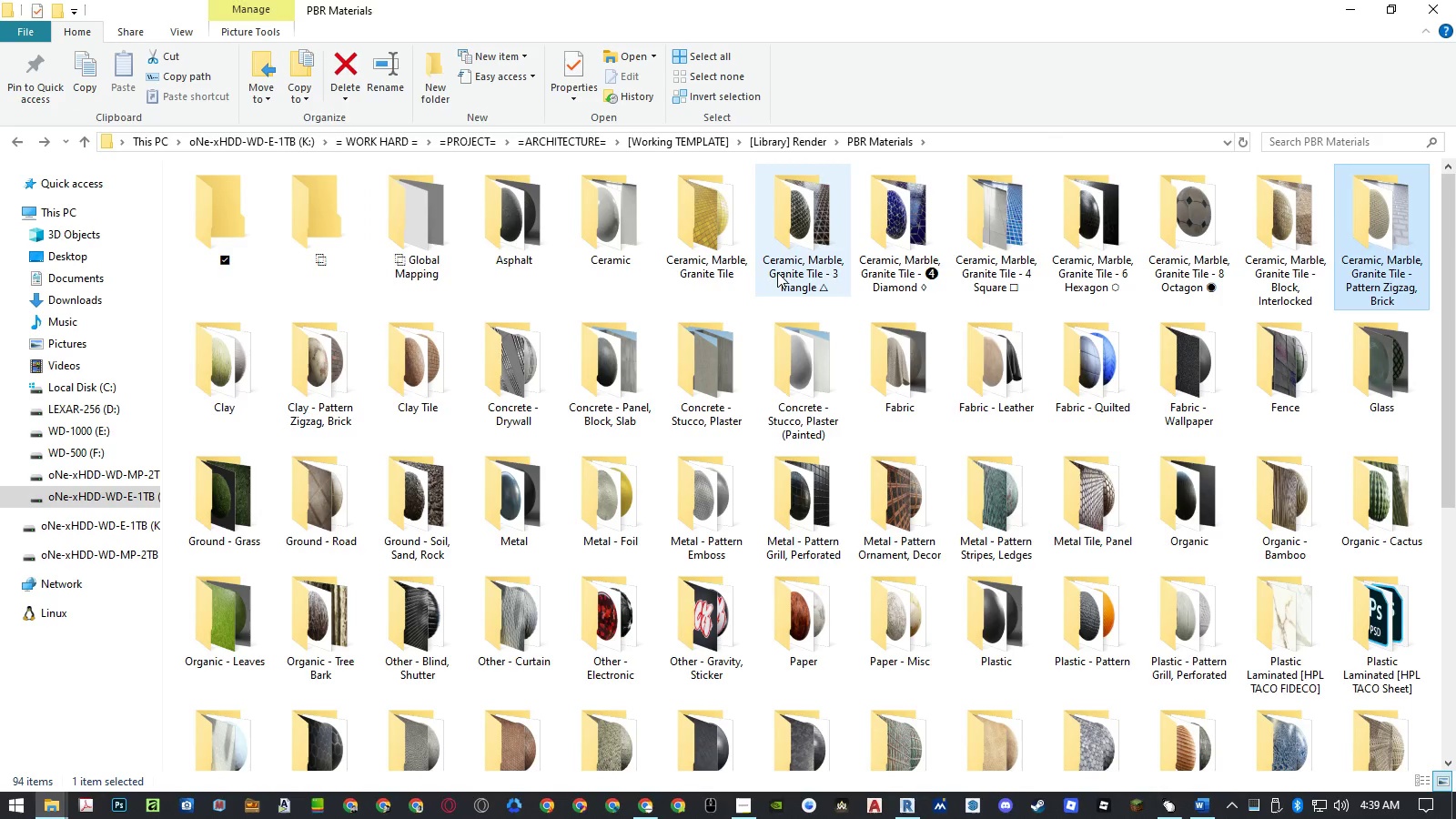 
key(ArrowRight)
 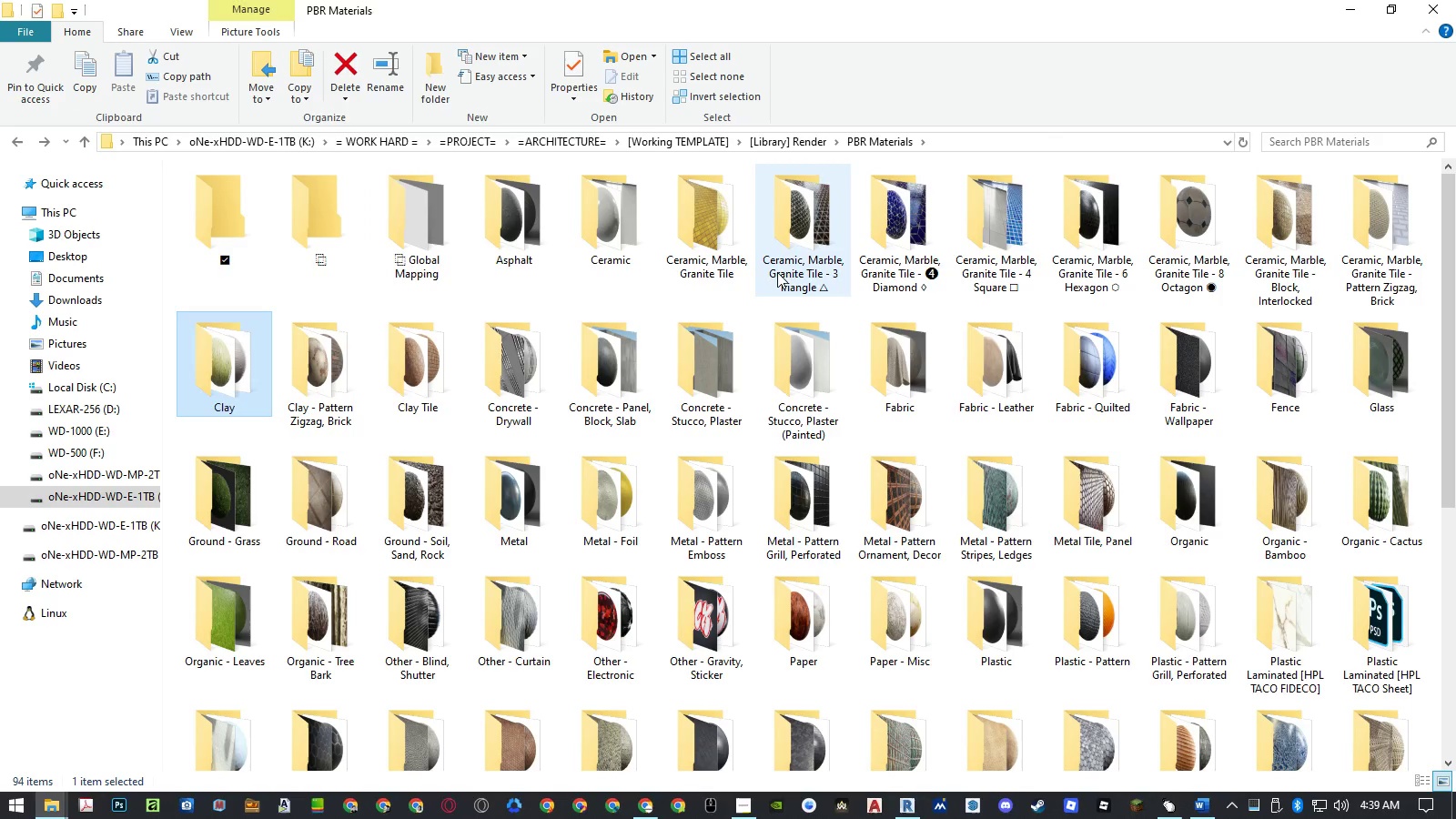 
key(ArrowRight)
 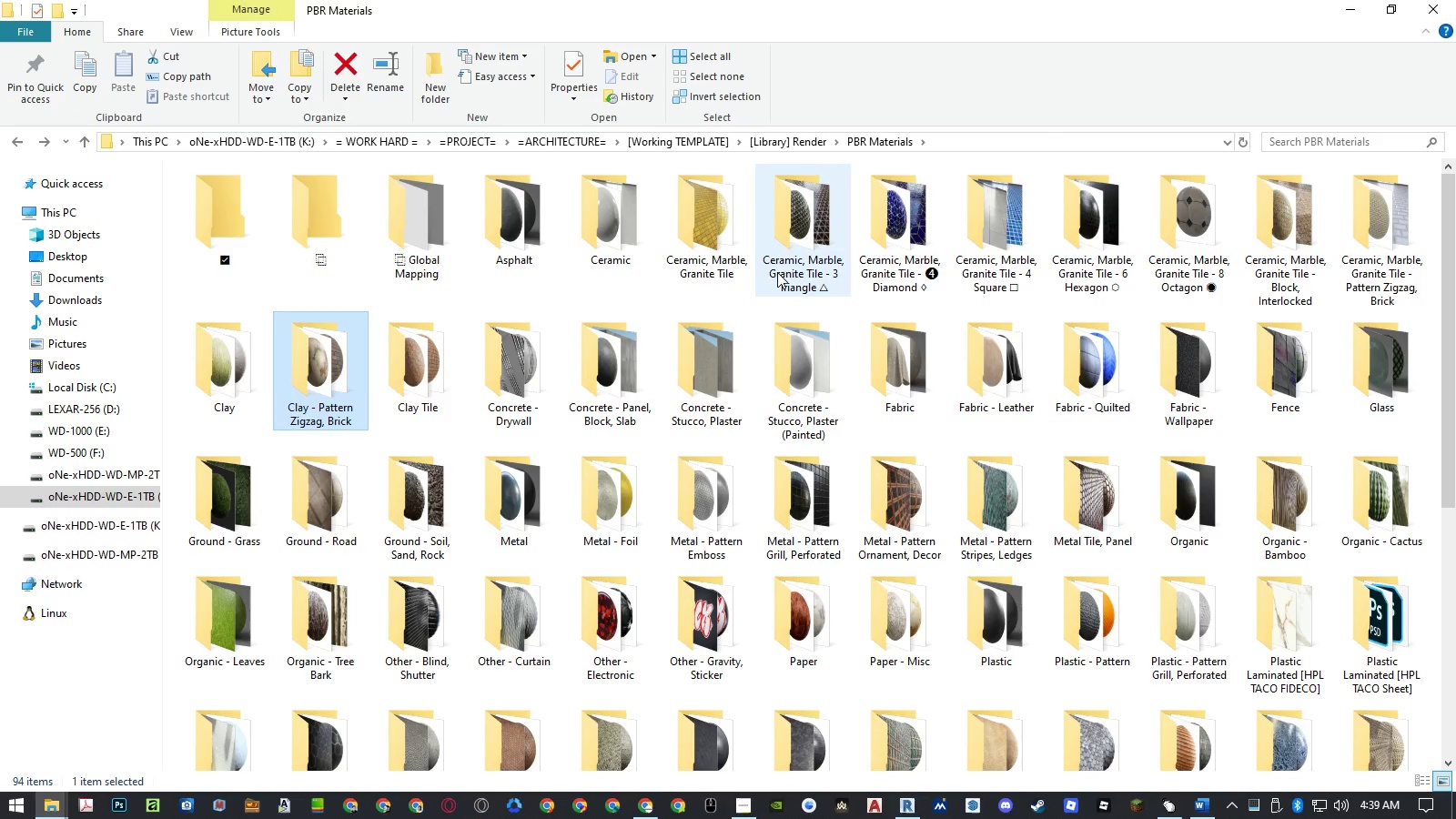 
key(ArrowRight)
 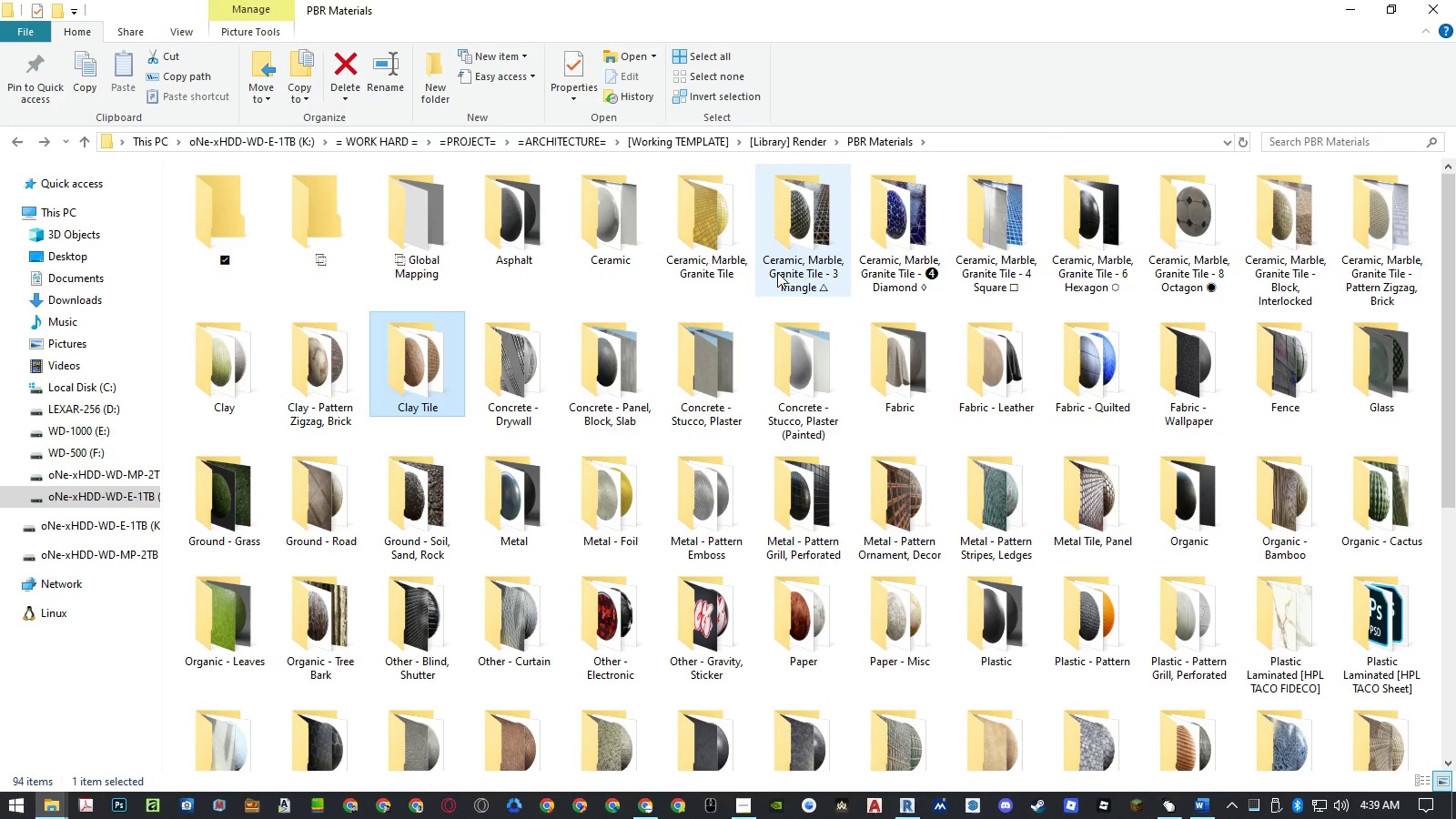 
key(ArrowRight)
 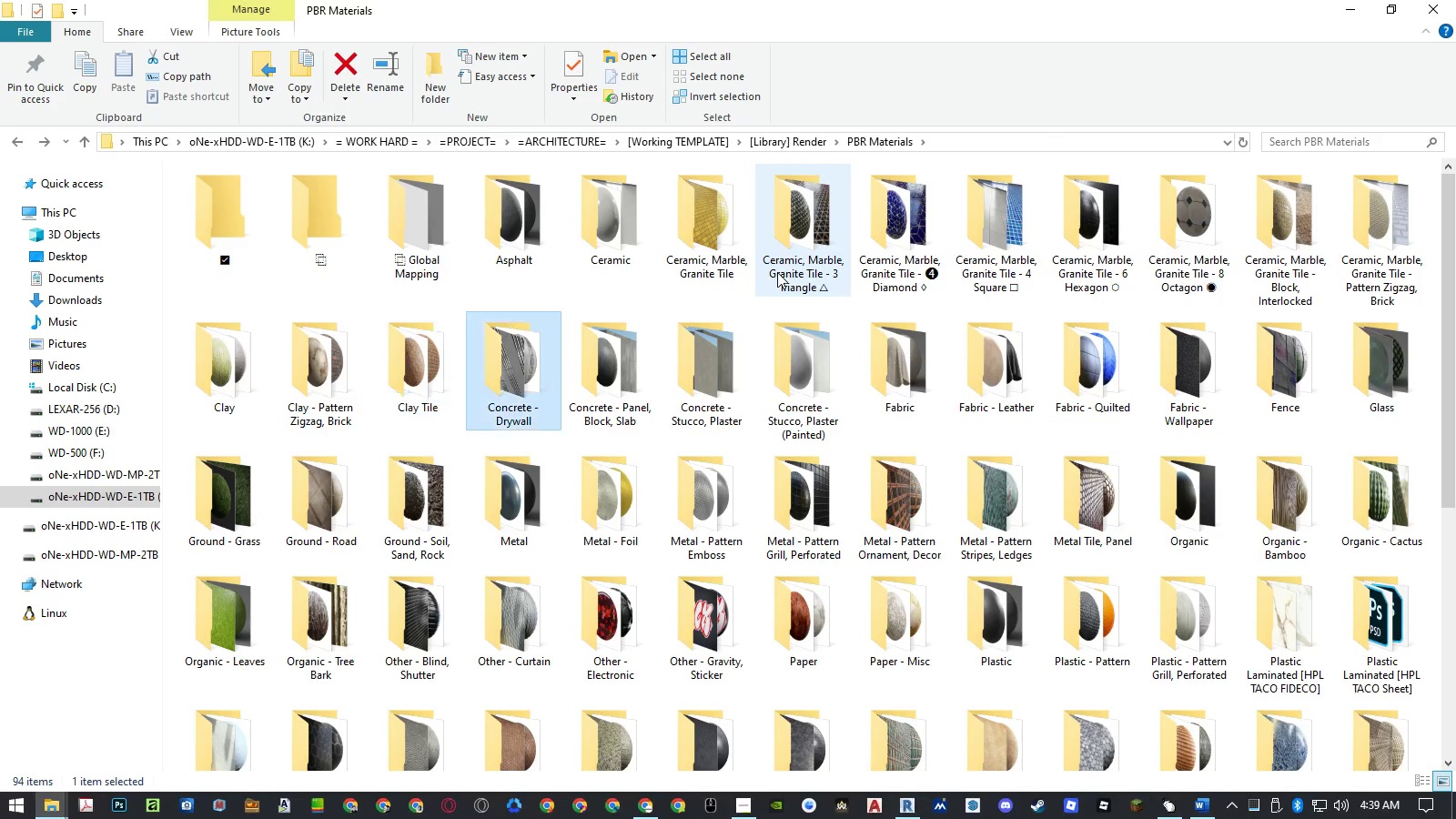 
key(ArrowRight)
 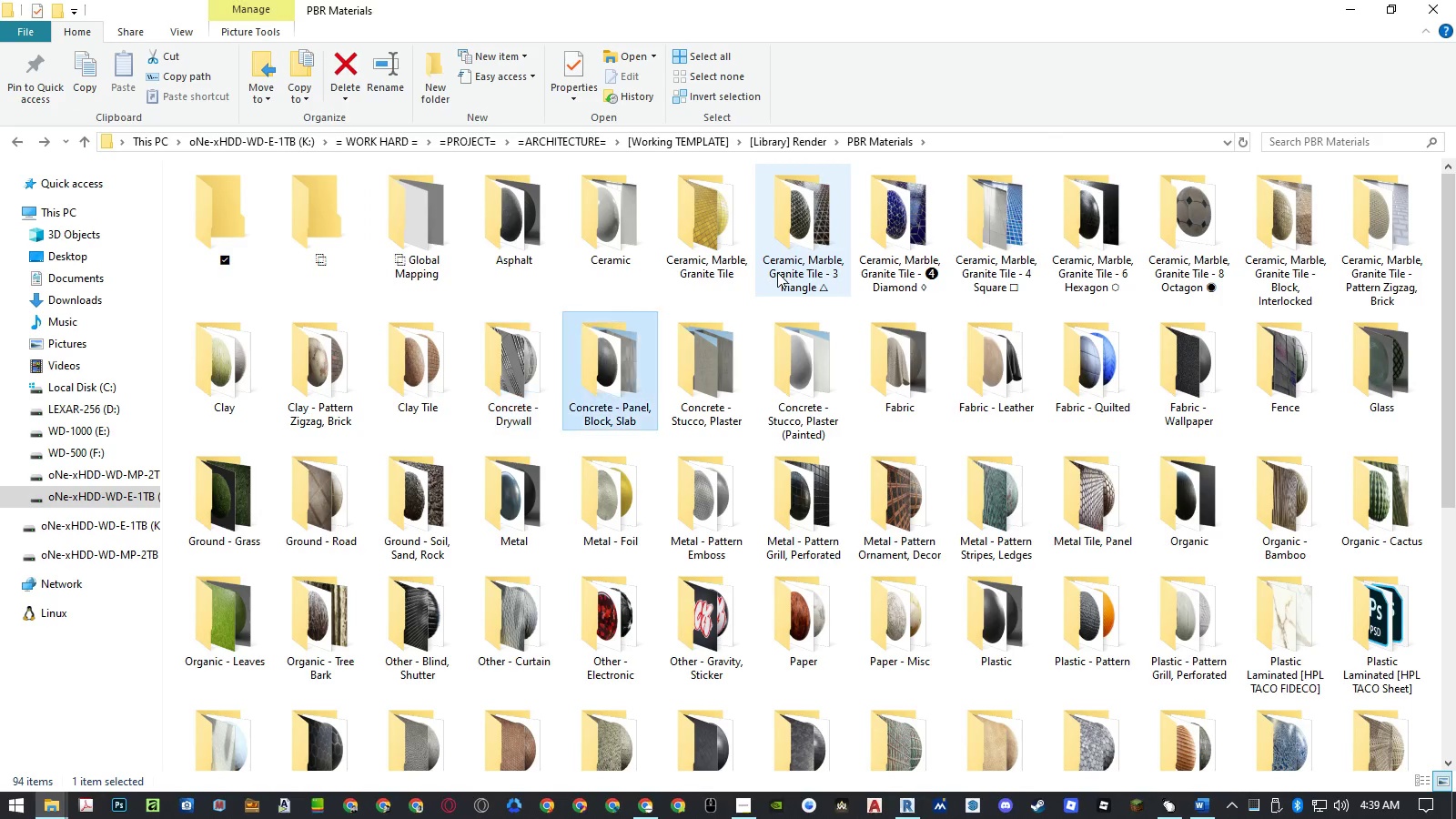 
key(ArrowRight)
 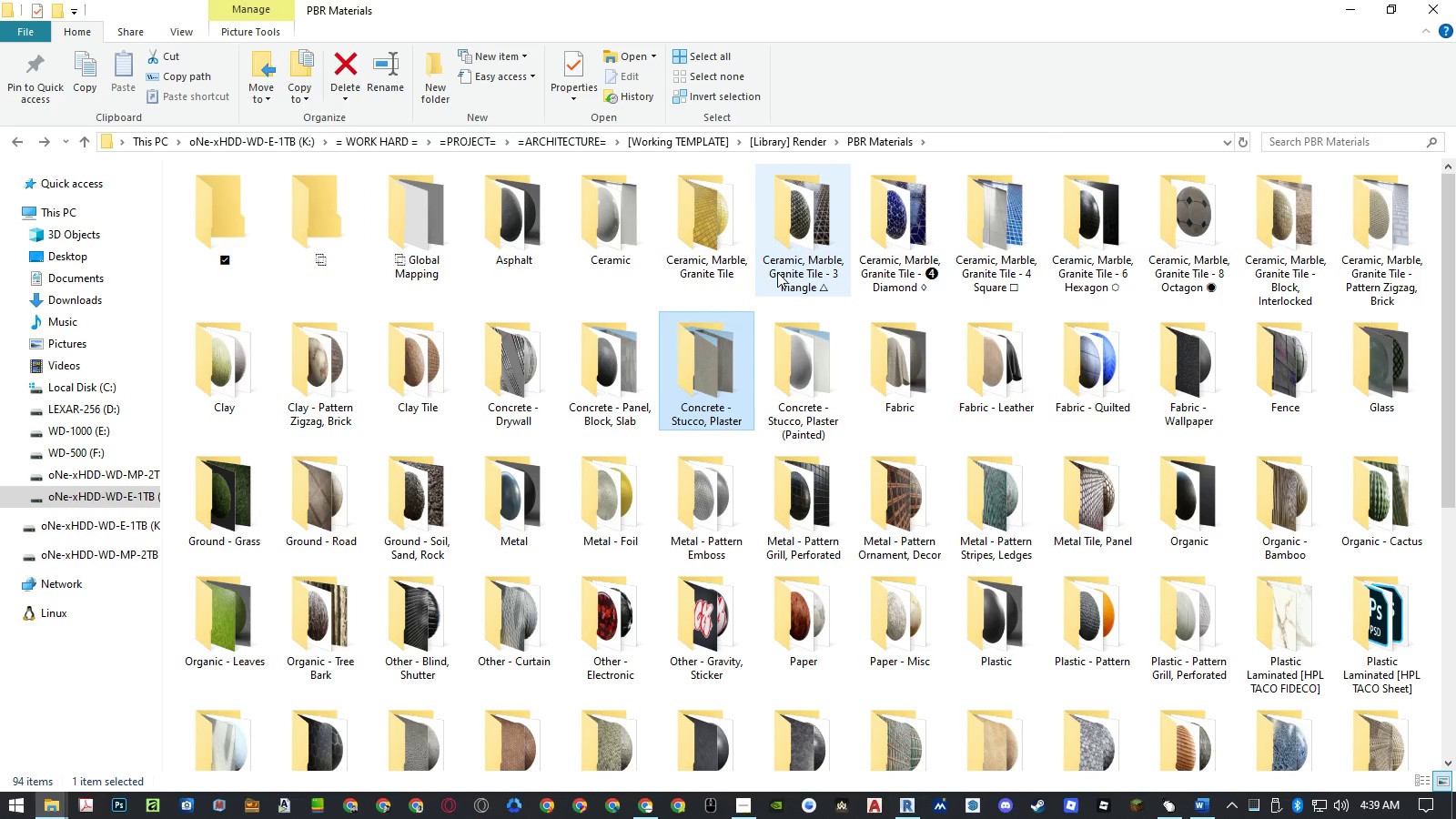 
key(ArrowRight)
 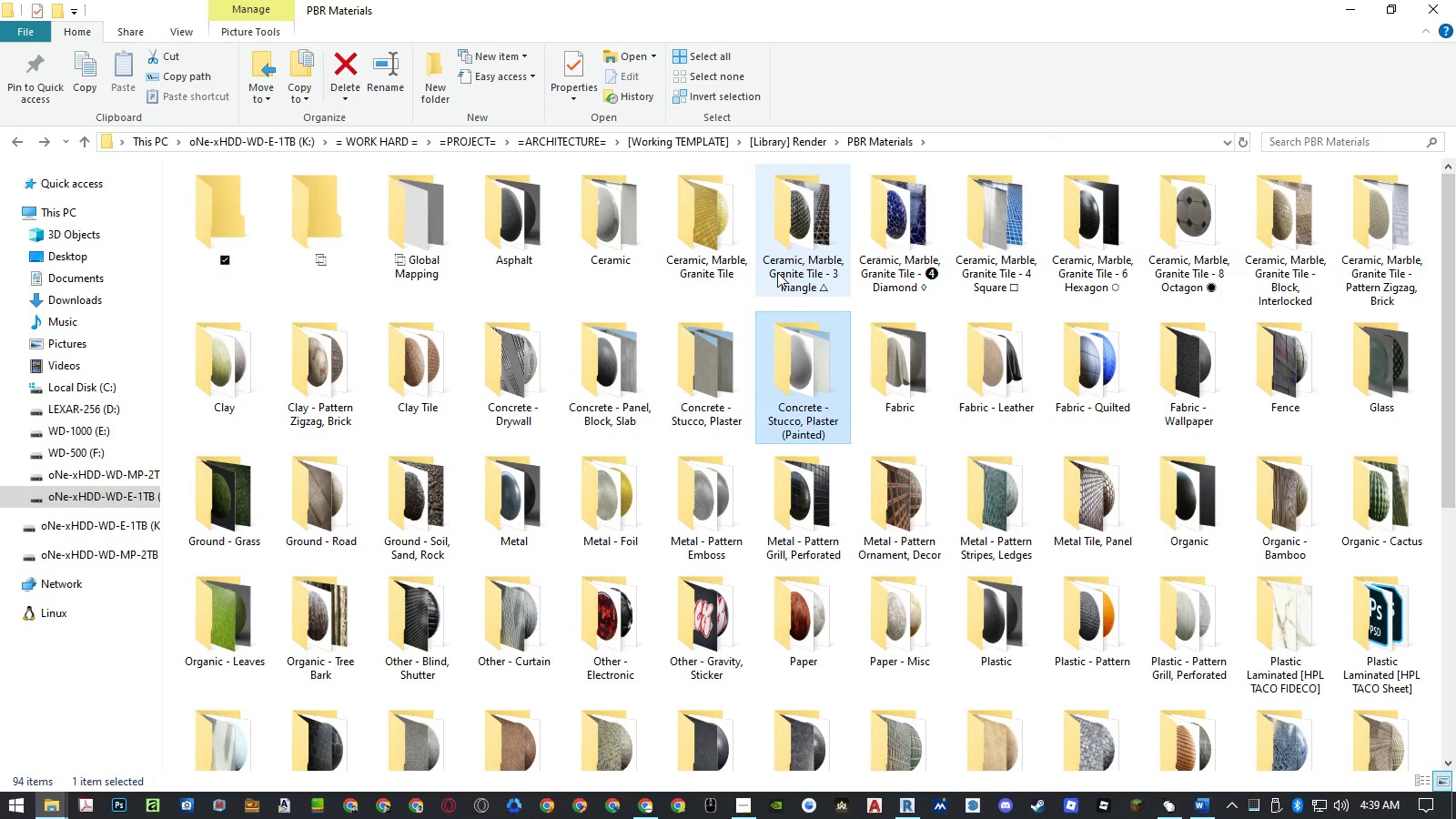 
key(ArrowRight)
 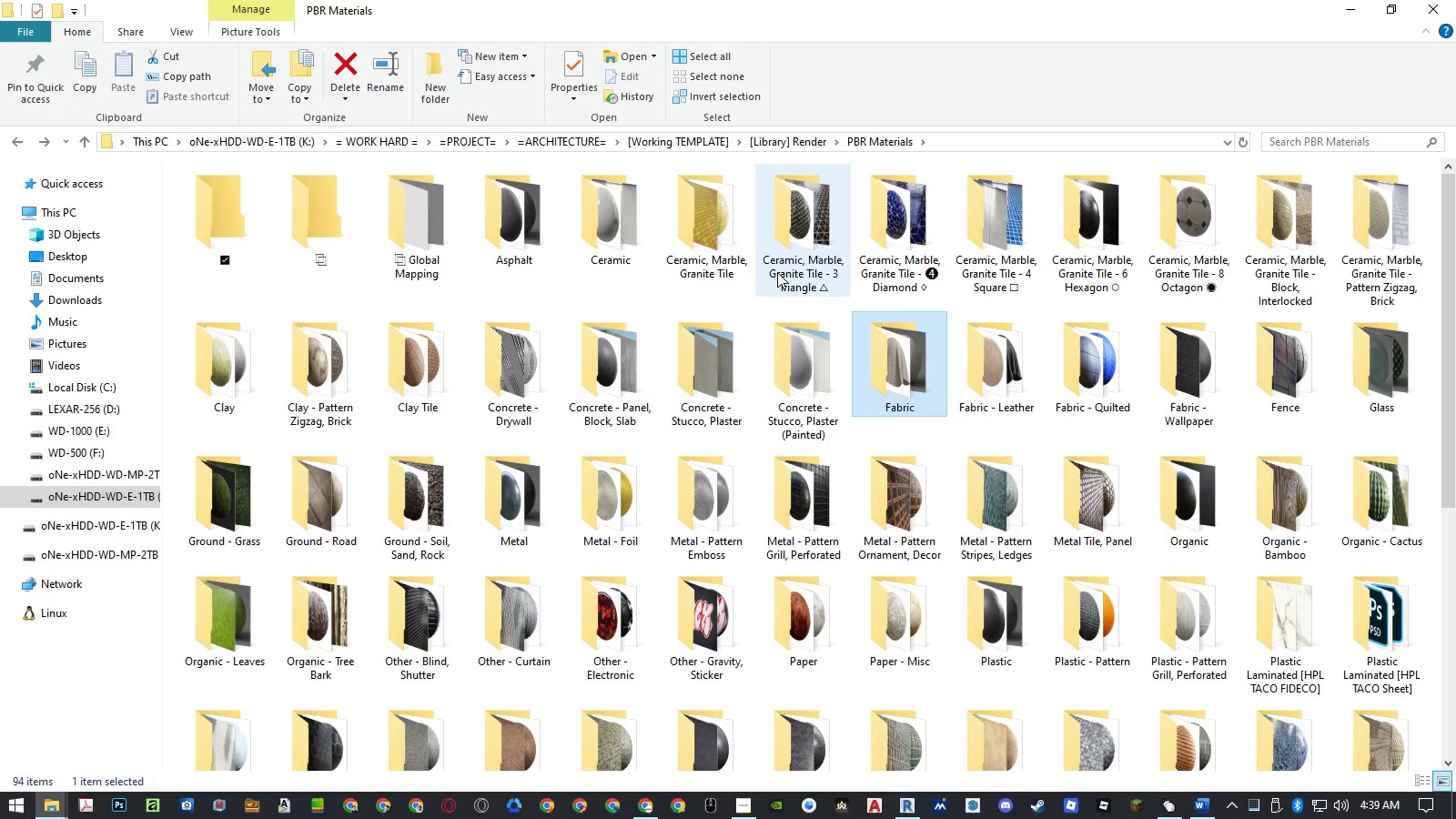 
key(ArrowRight)
 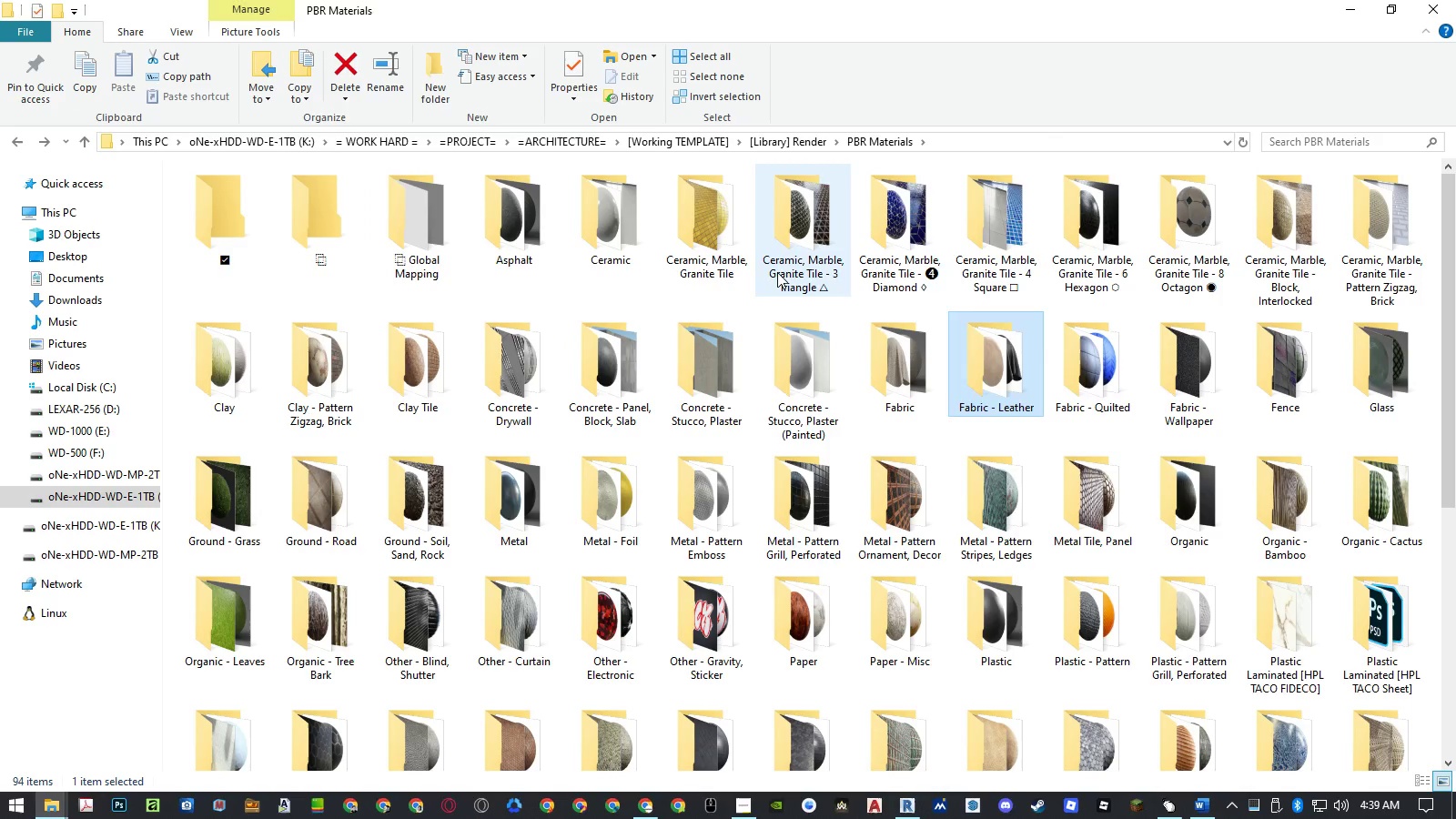 
key(ArrowRight)
 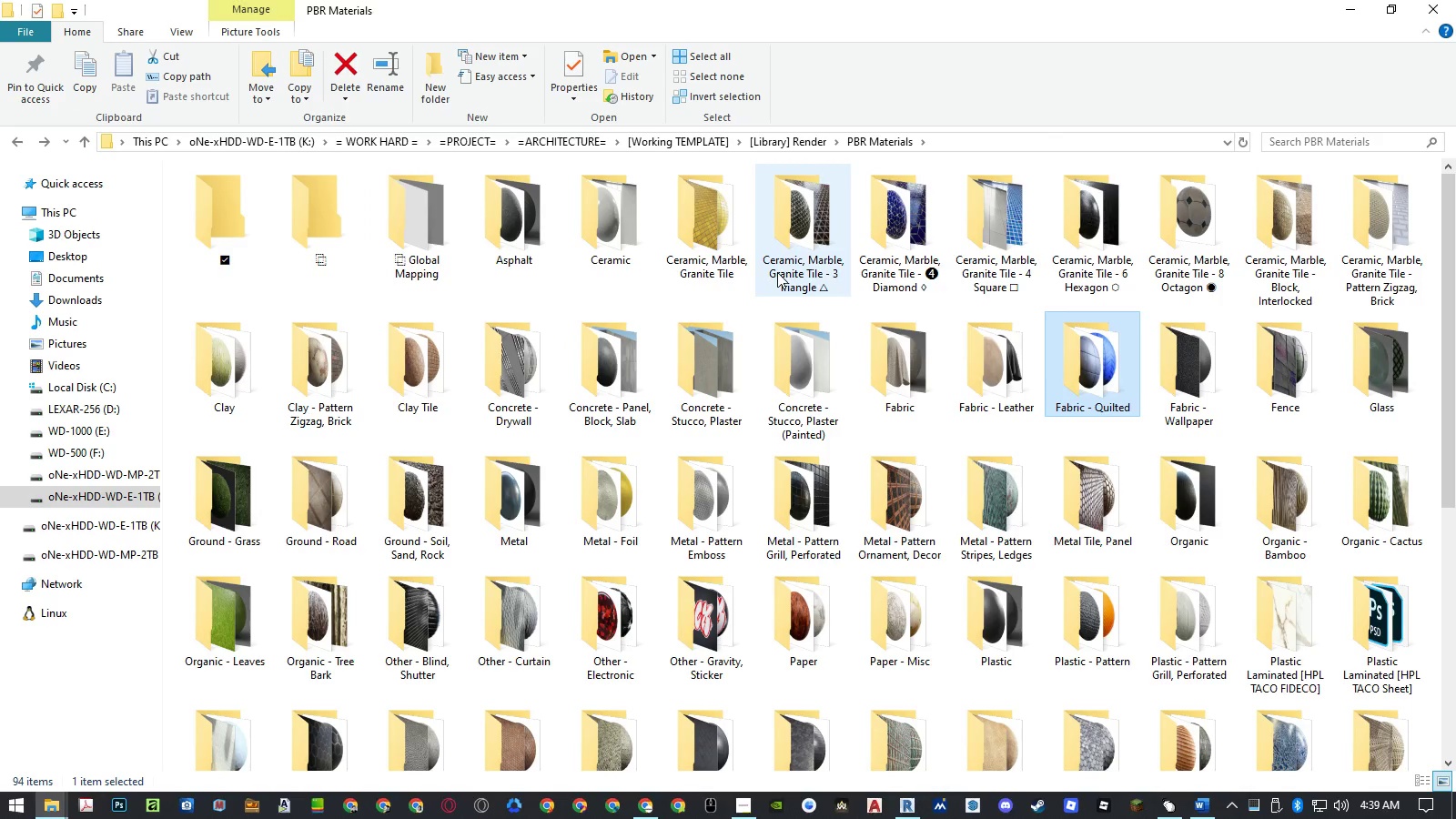 
key(ArrowRight)
 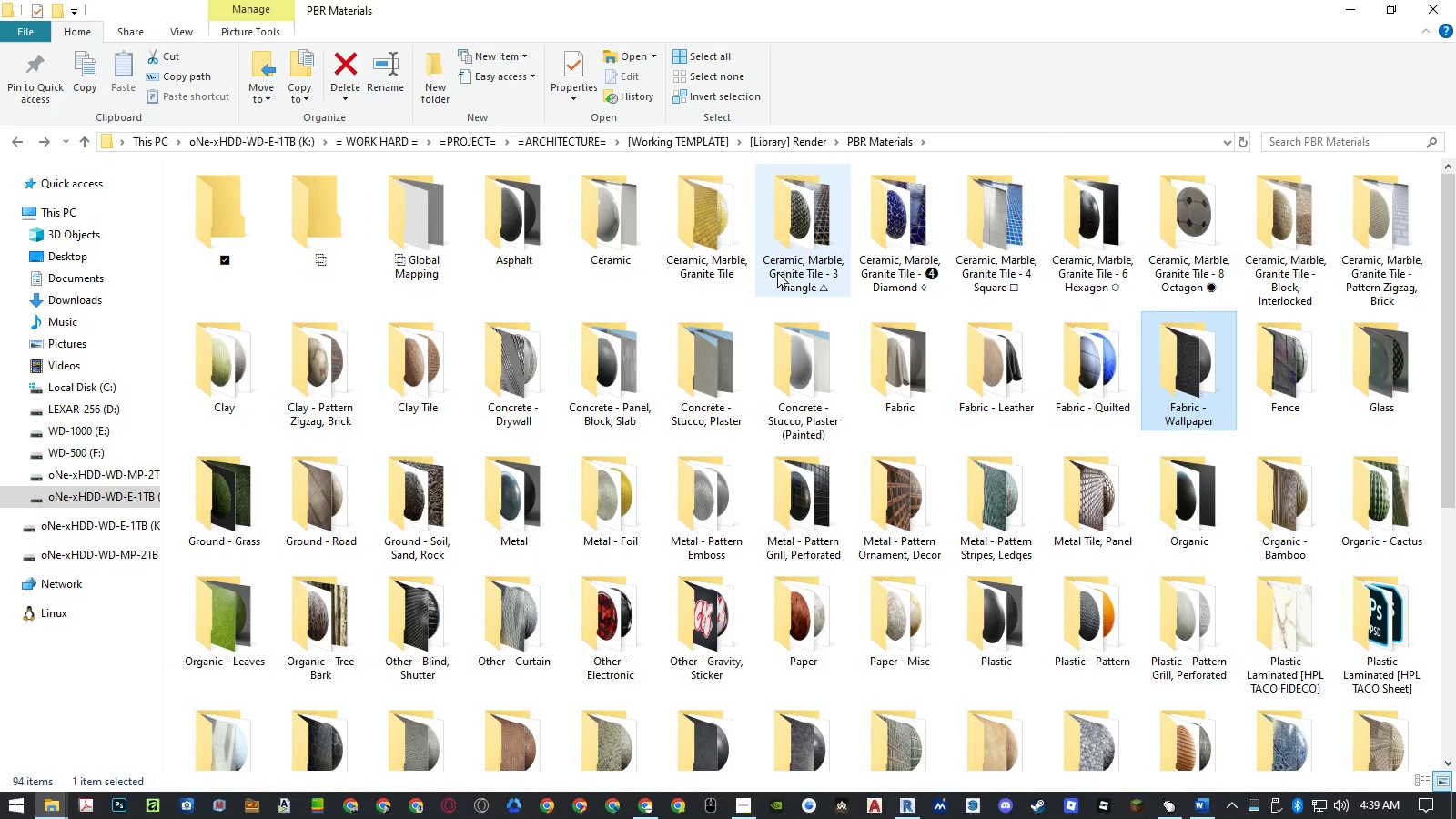 
key(ArrowRight)
 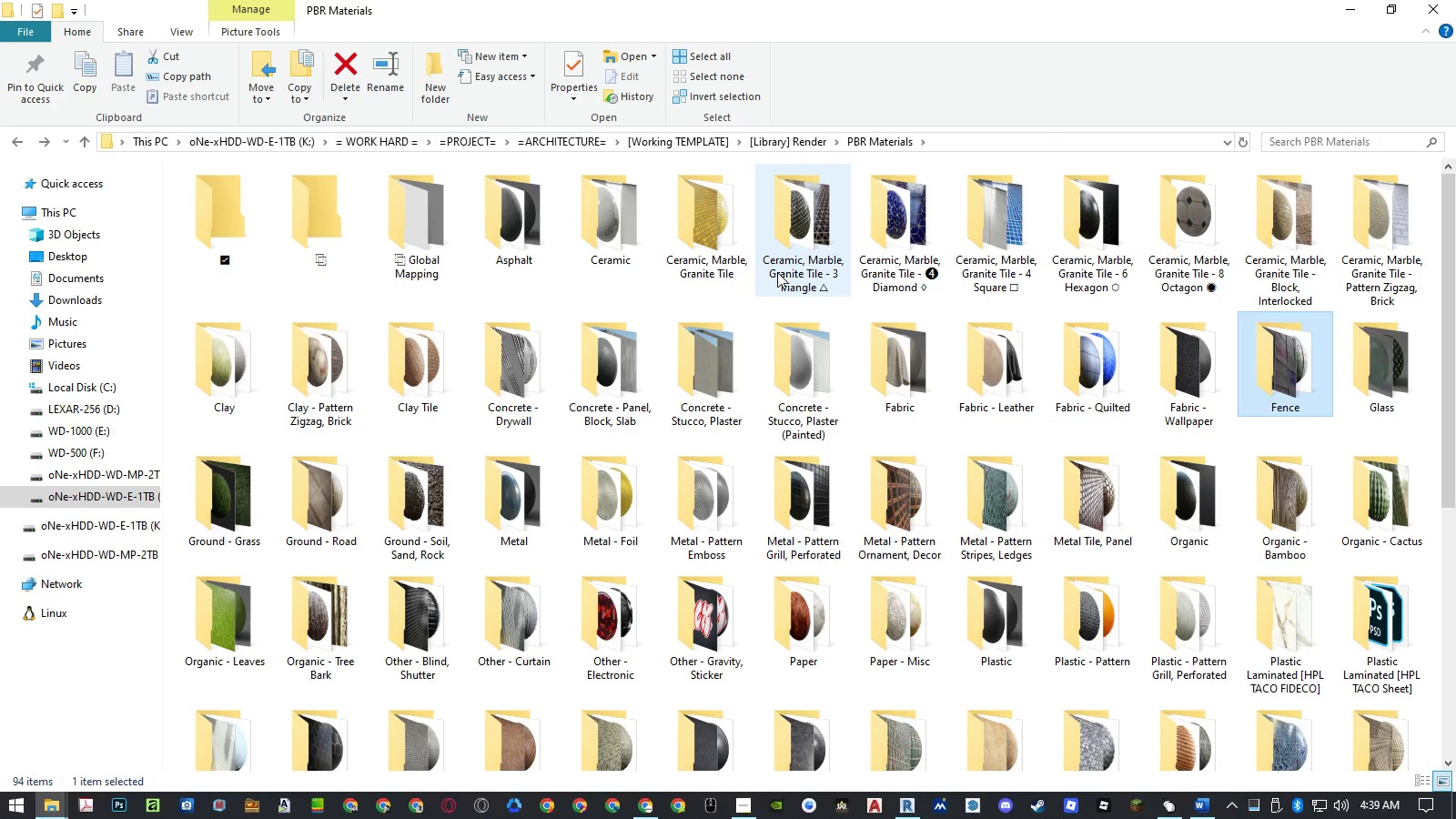 
key(ArrowRight)
 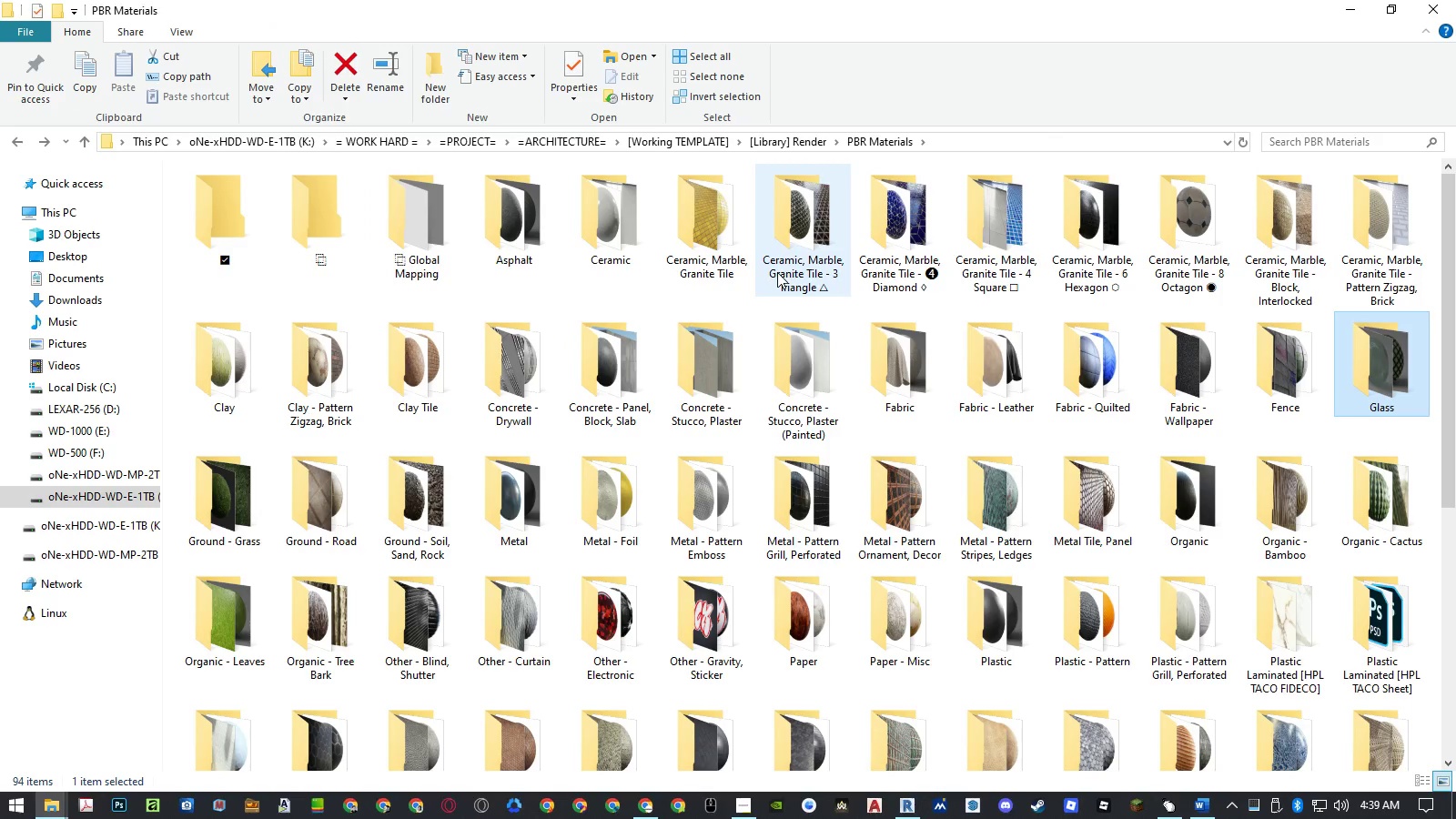 
key(ArrowRight)
 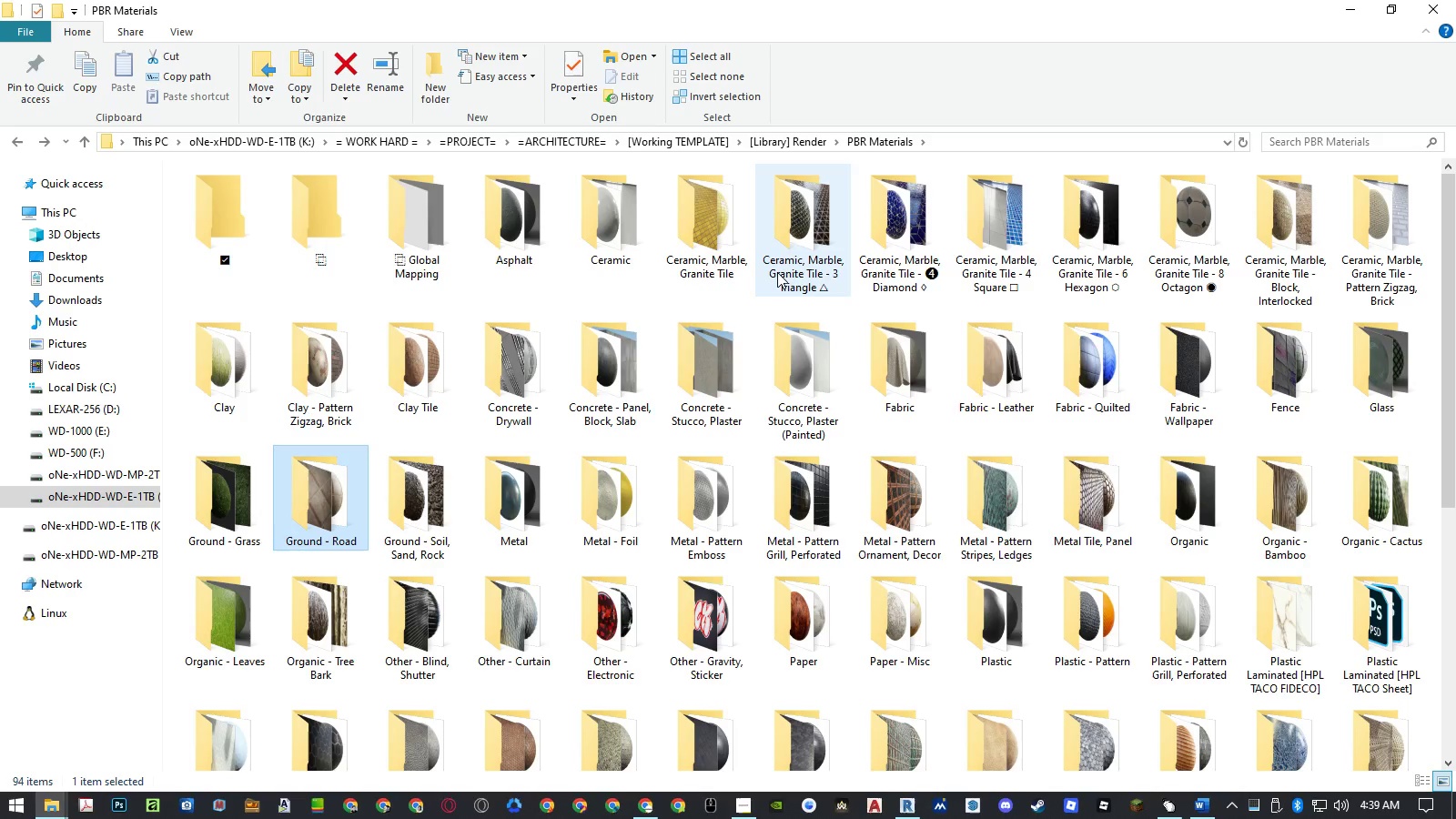 
key(ArrowRight)
 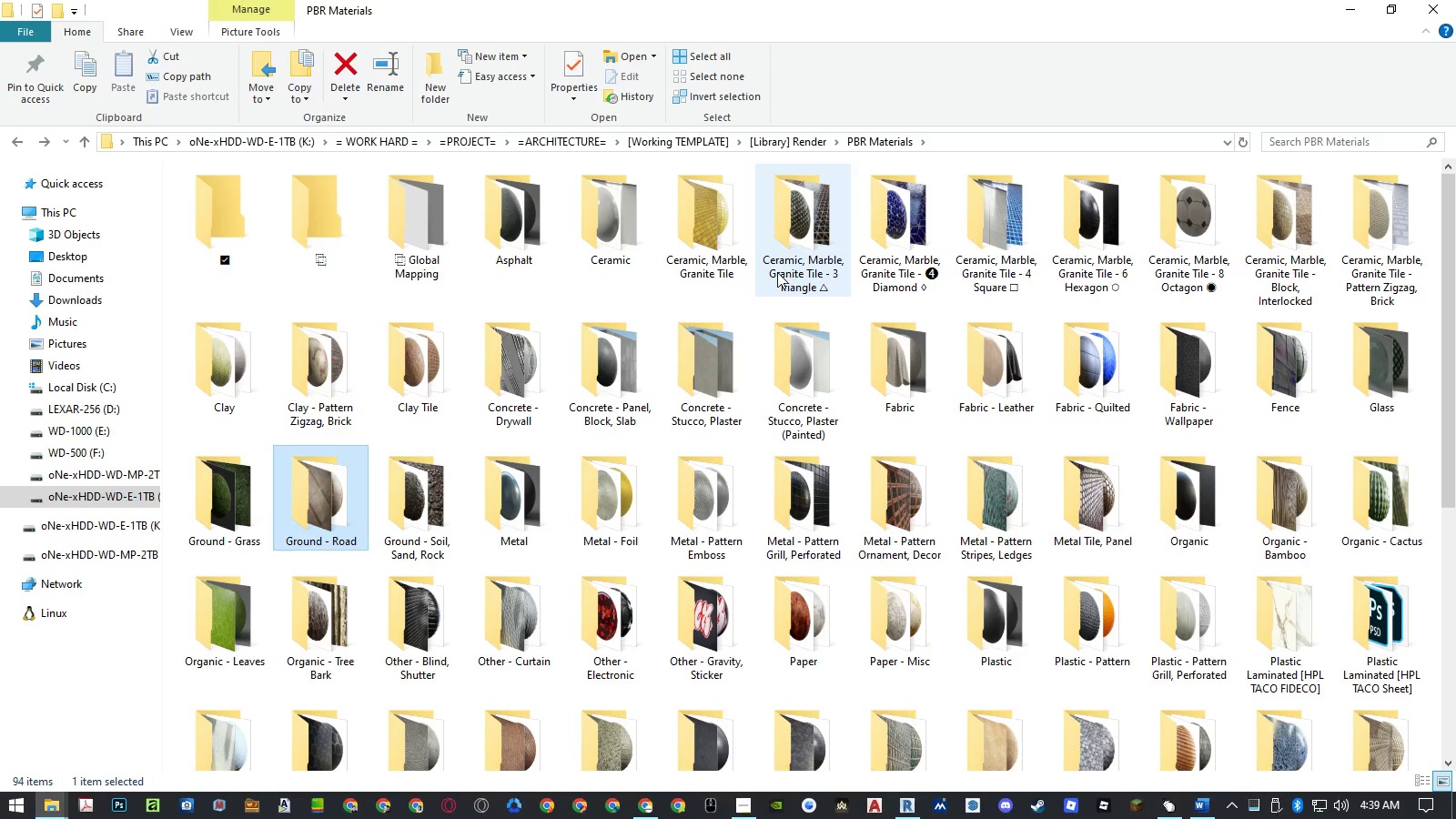 
key(ArrowLeft)
 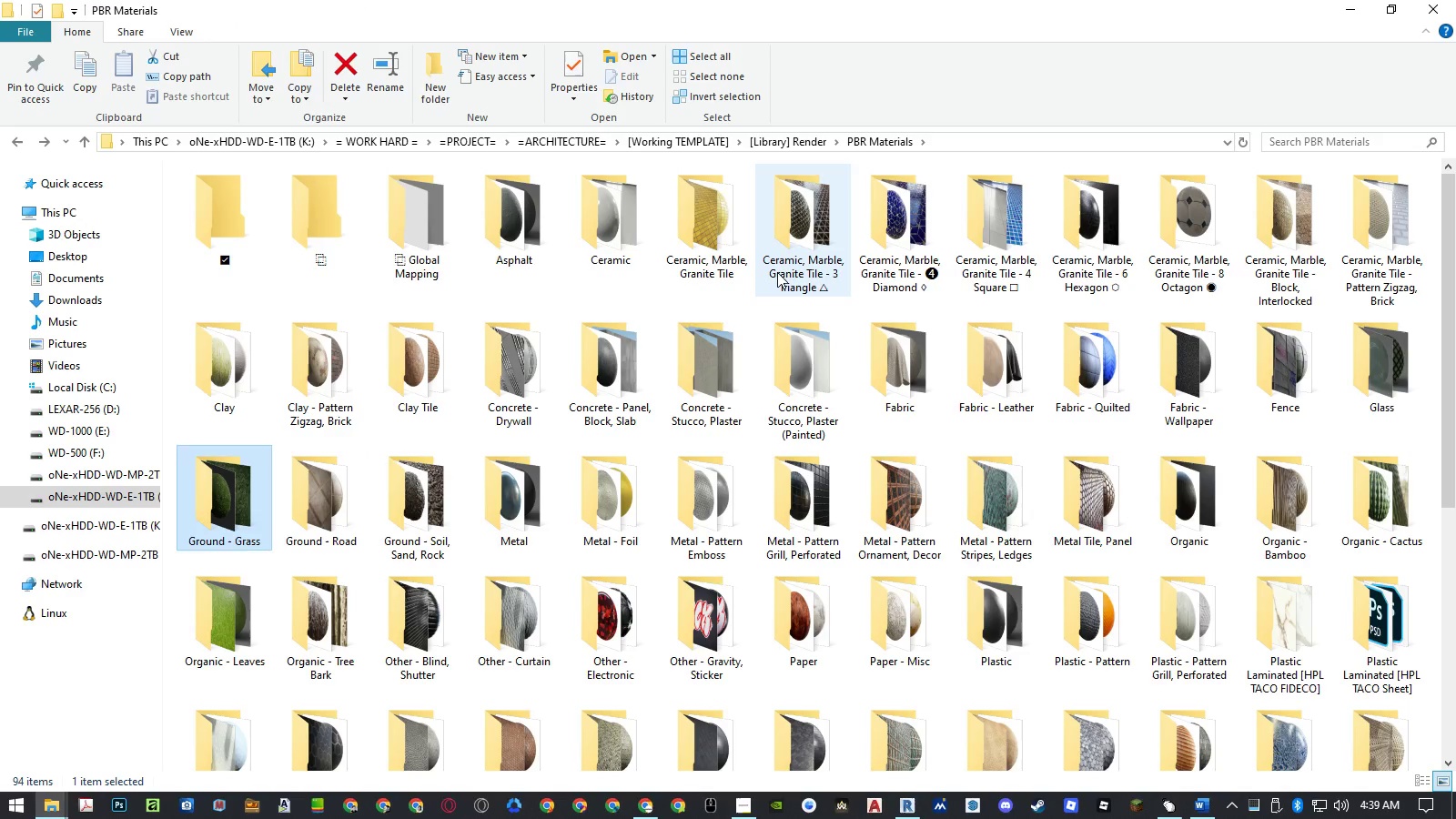 
key(ArrowLeft)
 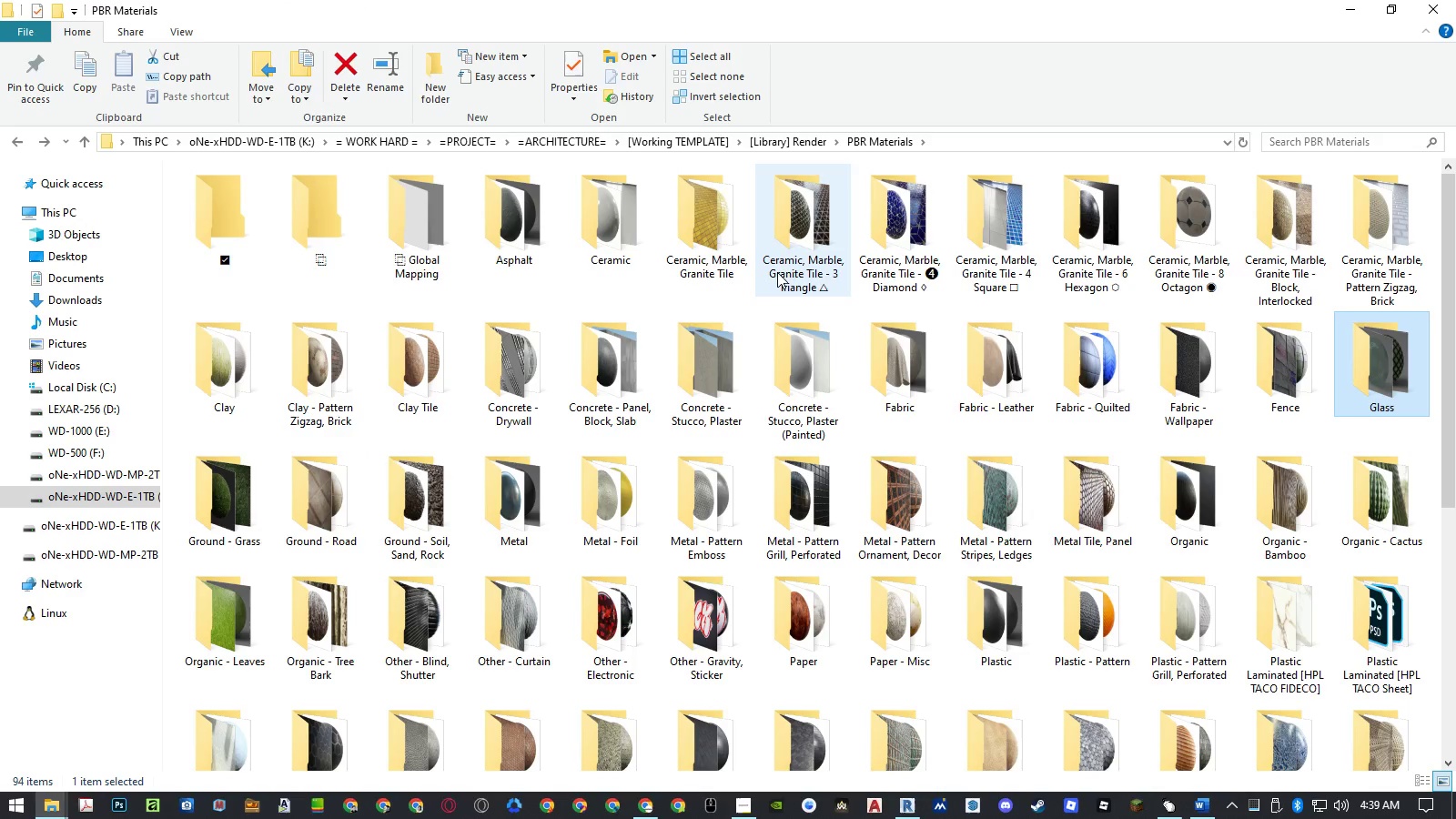 
key(Enter)
 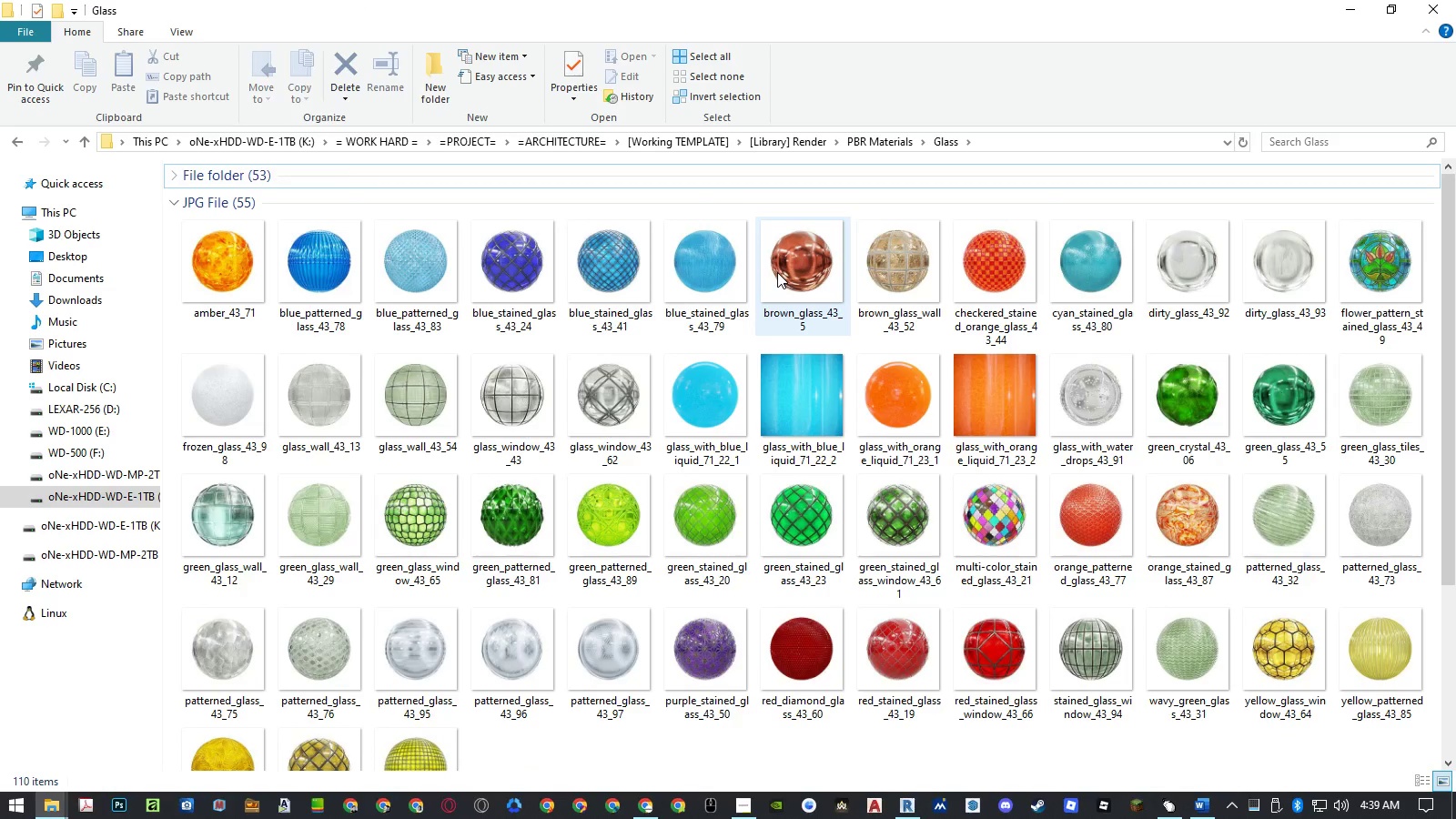 
key(ArrowDown)
 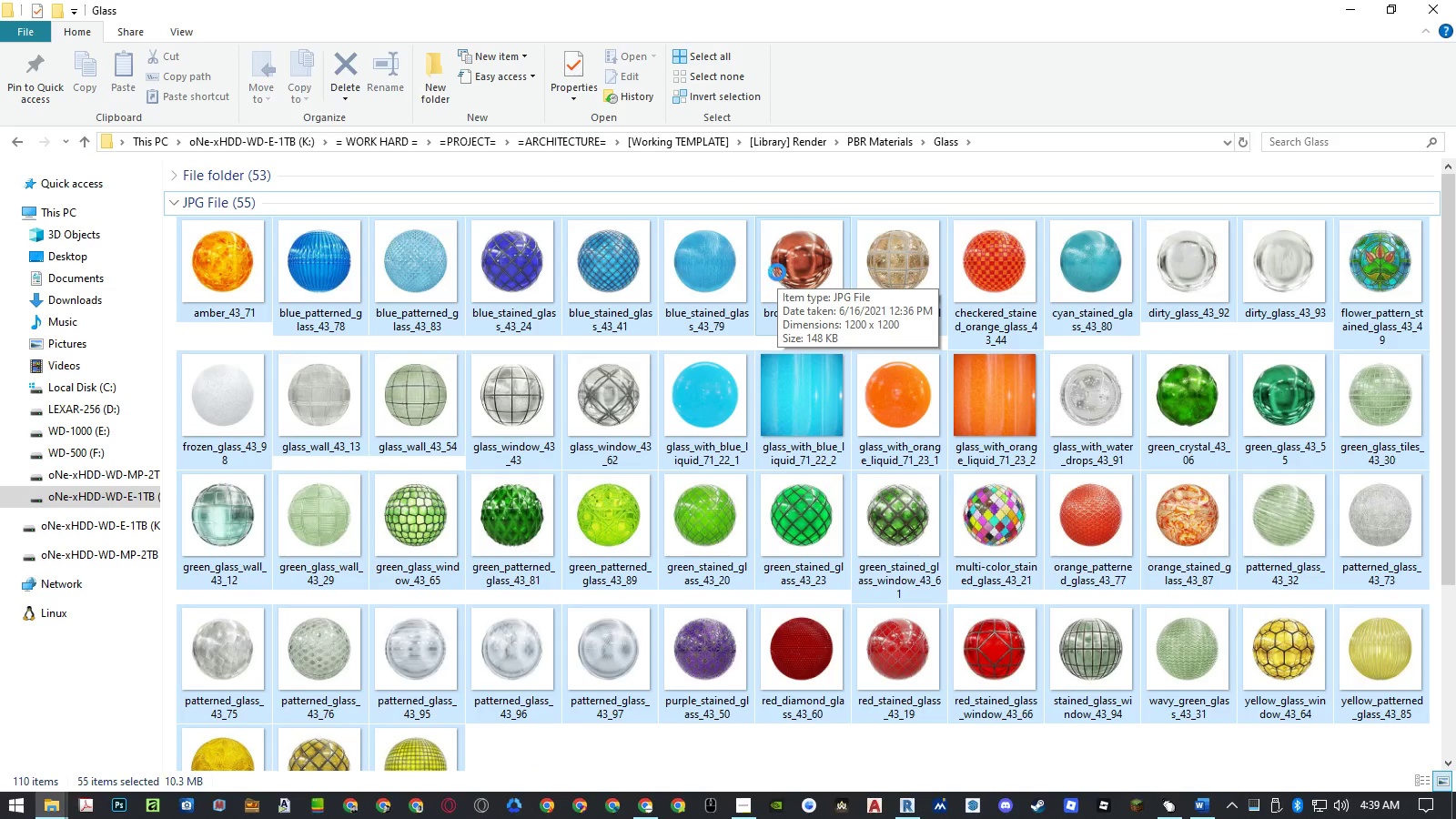 
key(ArrowDown)
 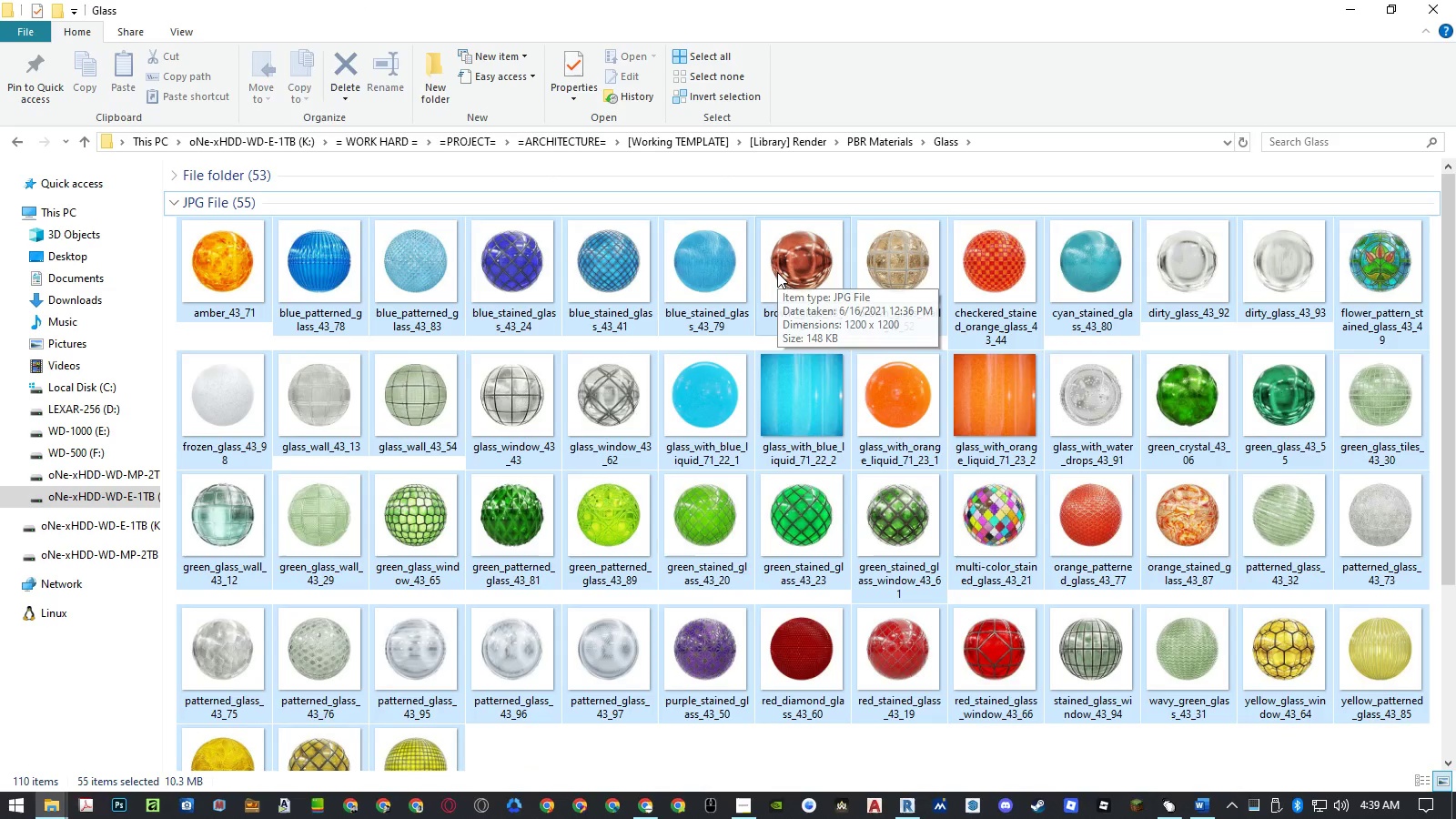 
key(ArrowDown)
 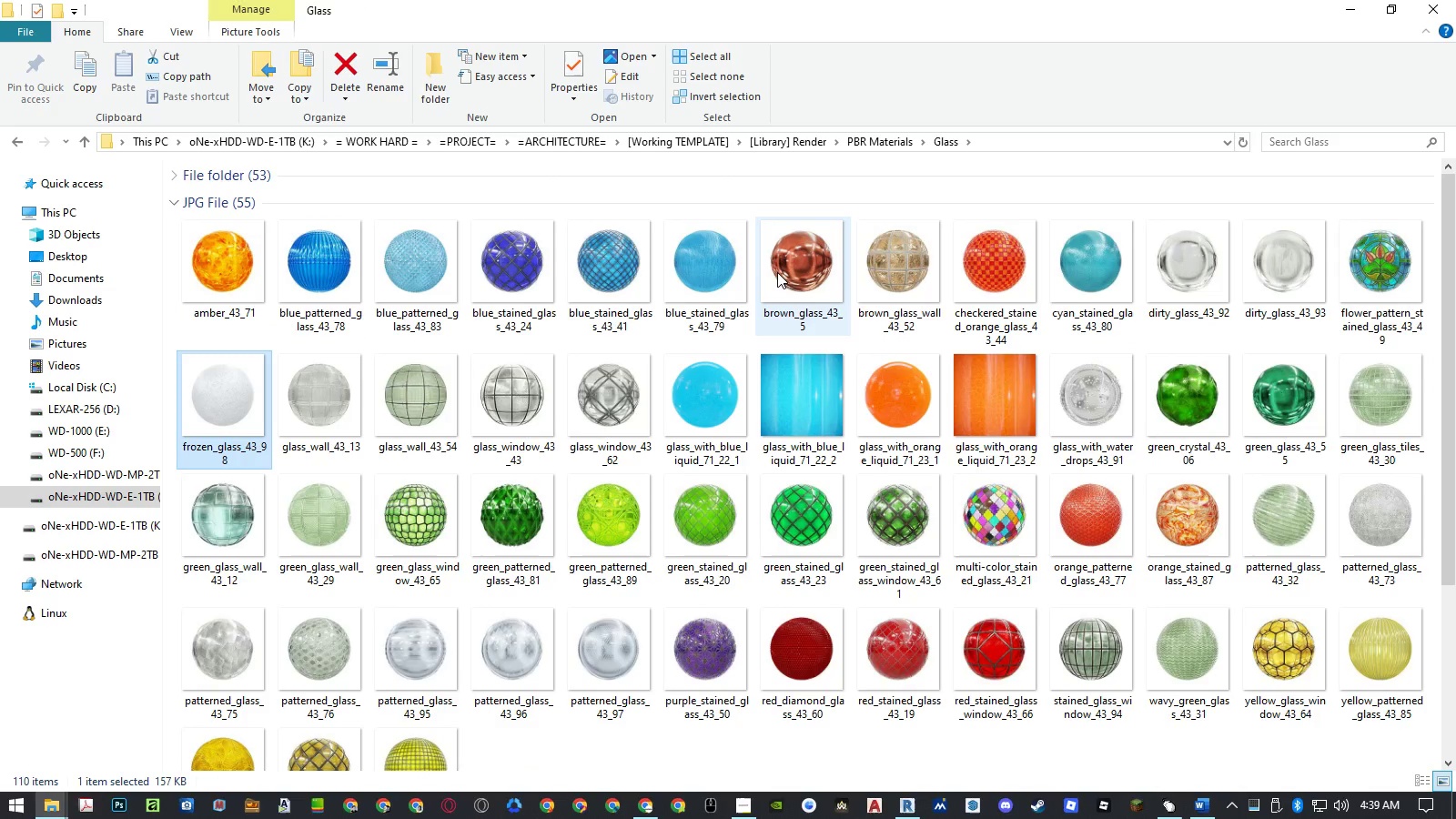 
key(ArrowDown)
 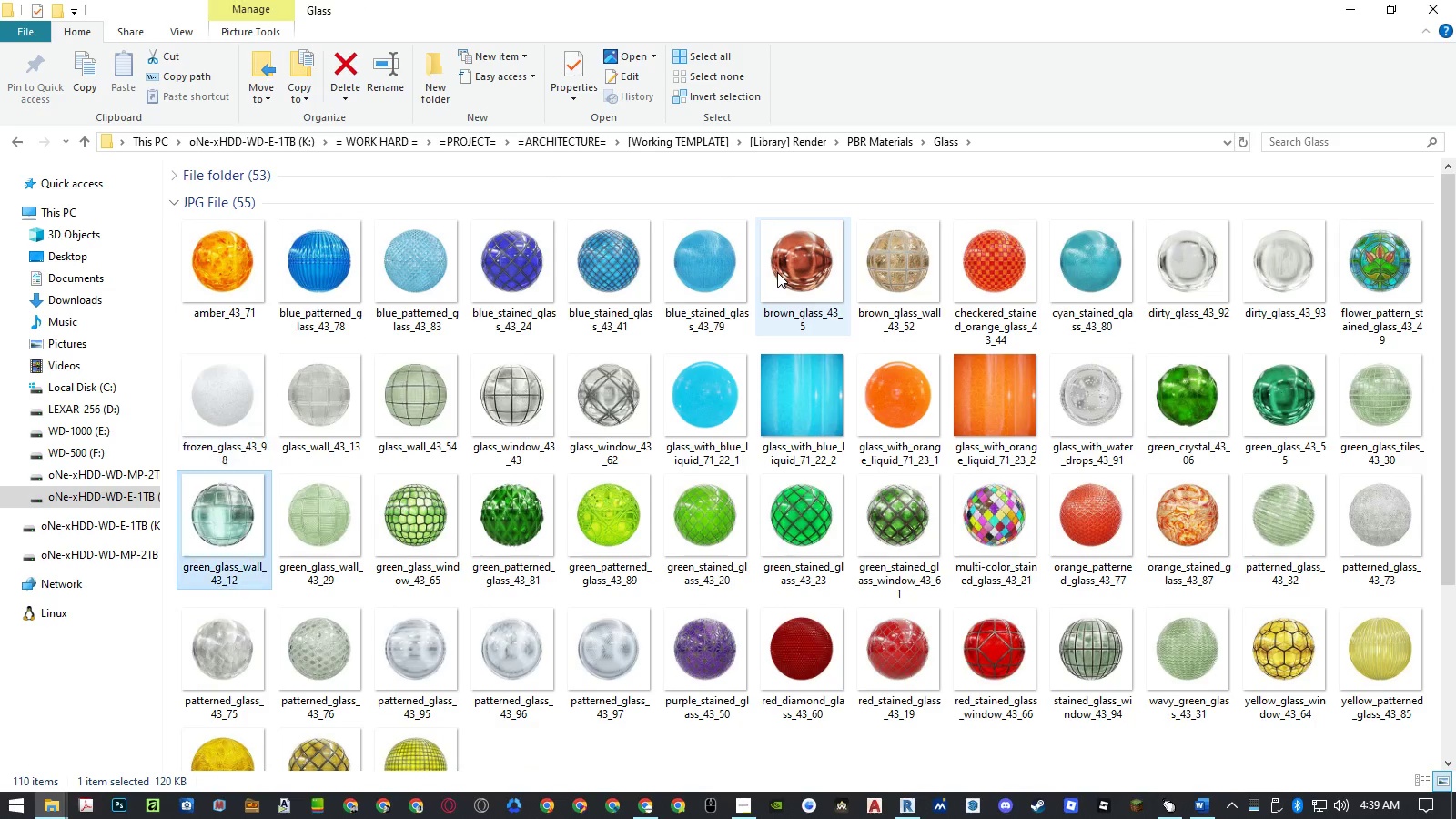 
key(ArrowDown)
 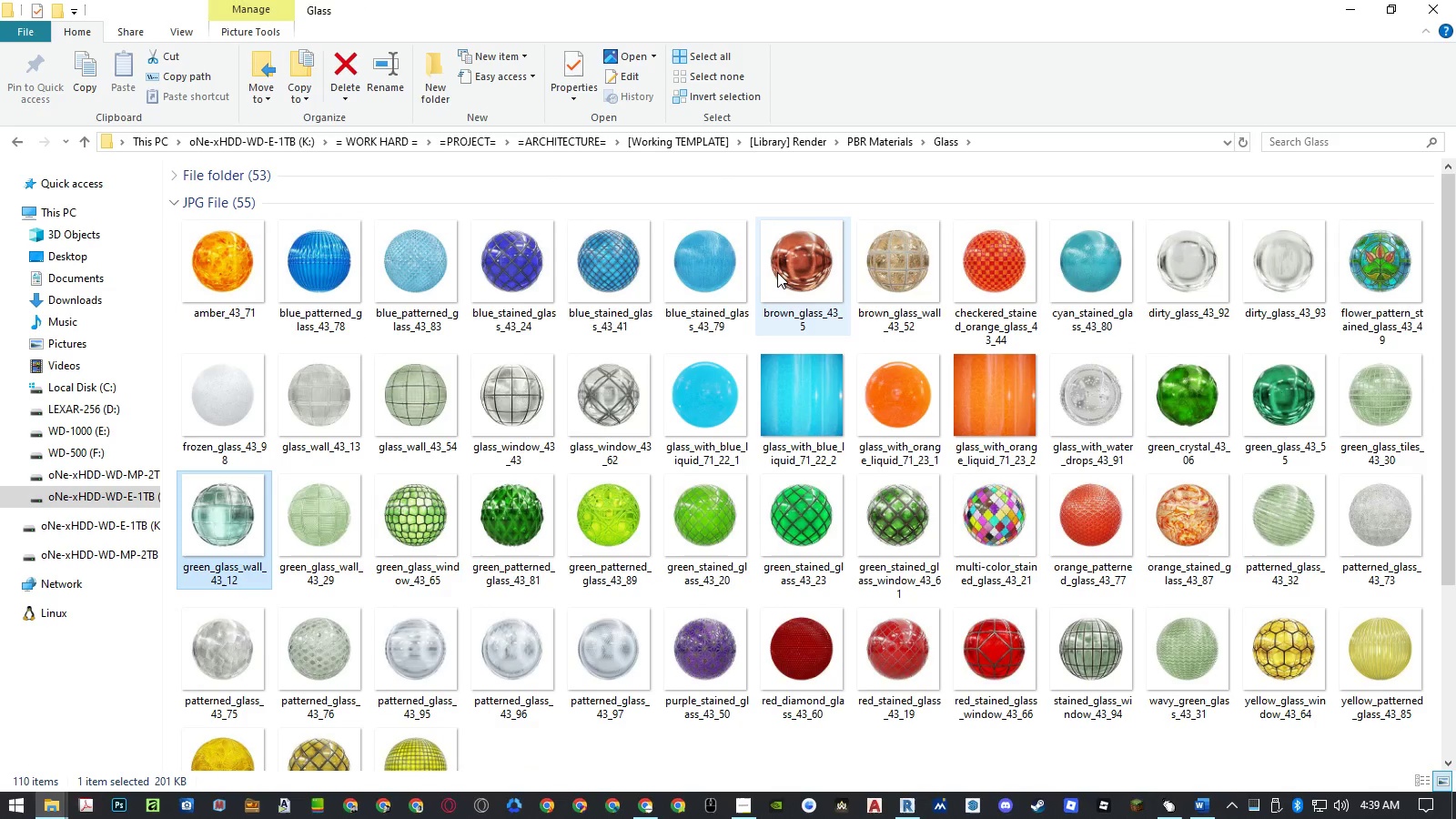 
key(ArrowDown)
 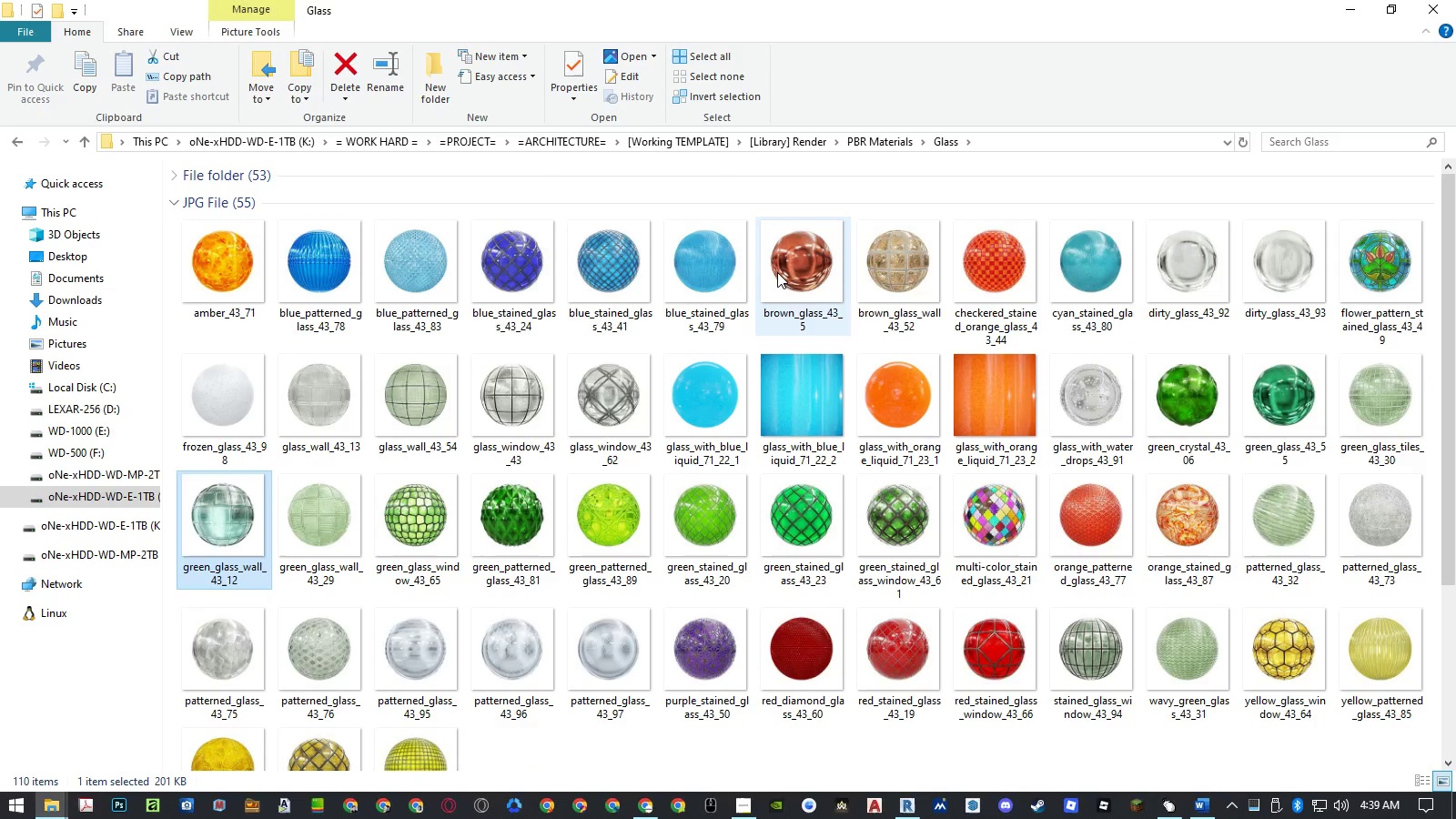 
key(ArrowDown)
 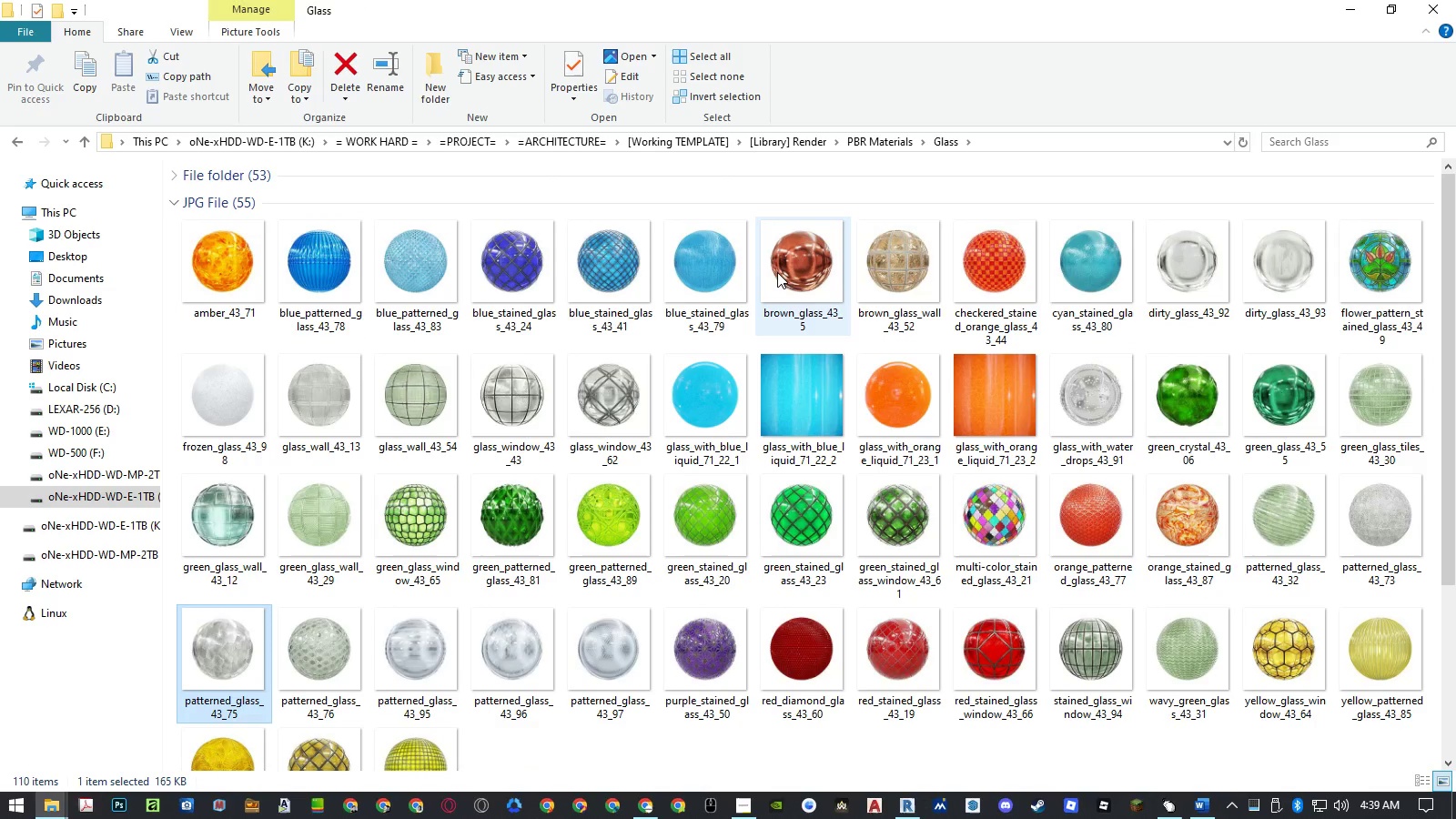 
key(ArrowDown)
 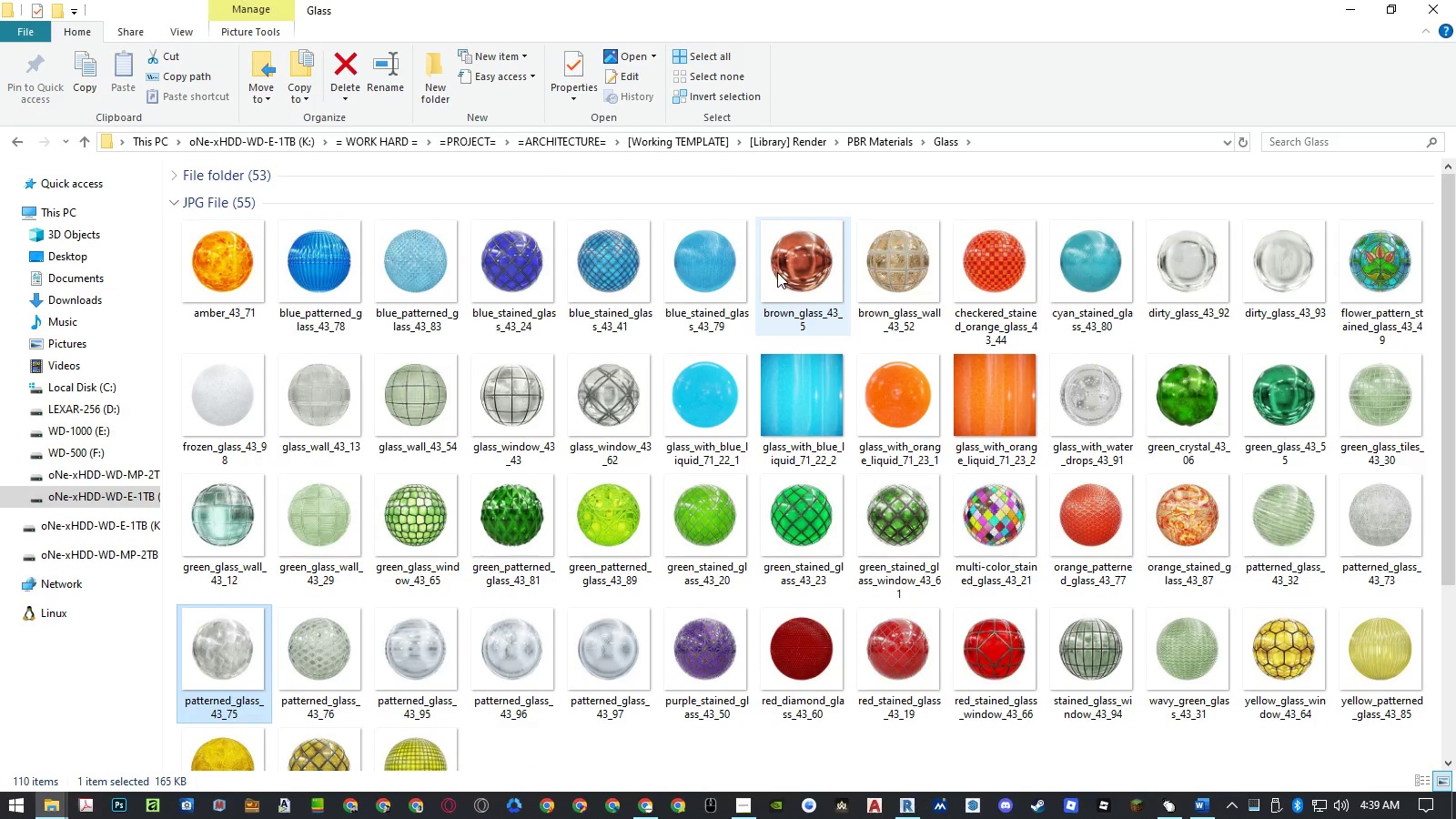 
key(ArrowDown)
 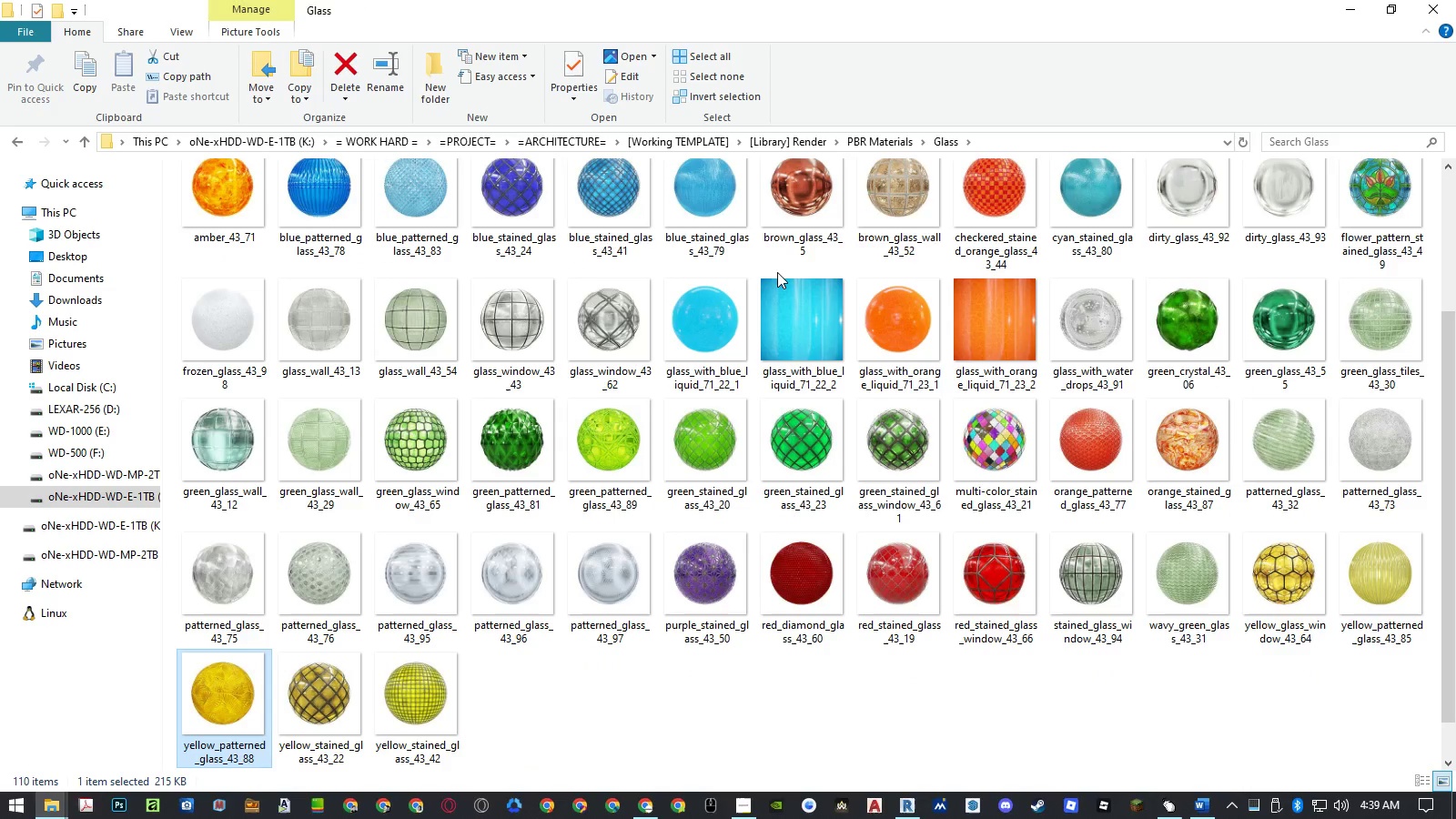 
key(ArrowDown)
 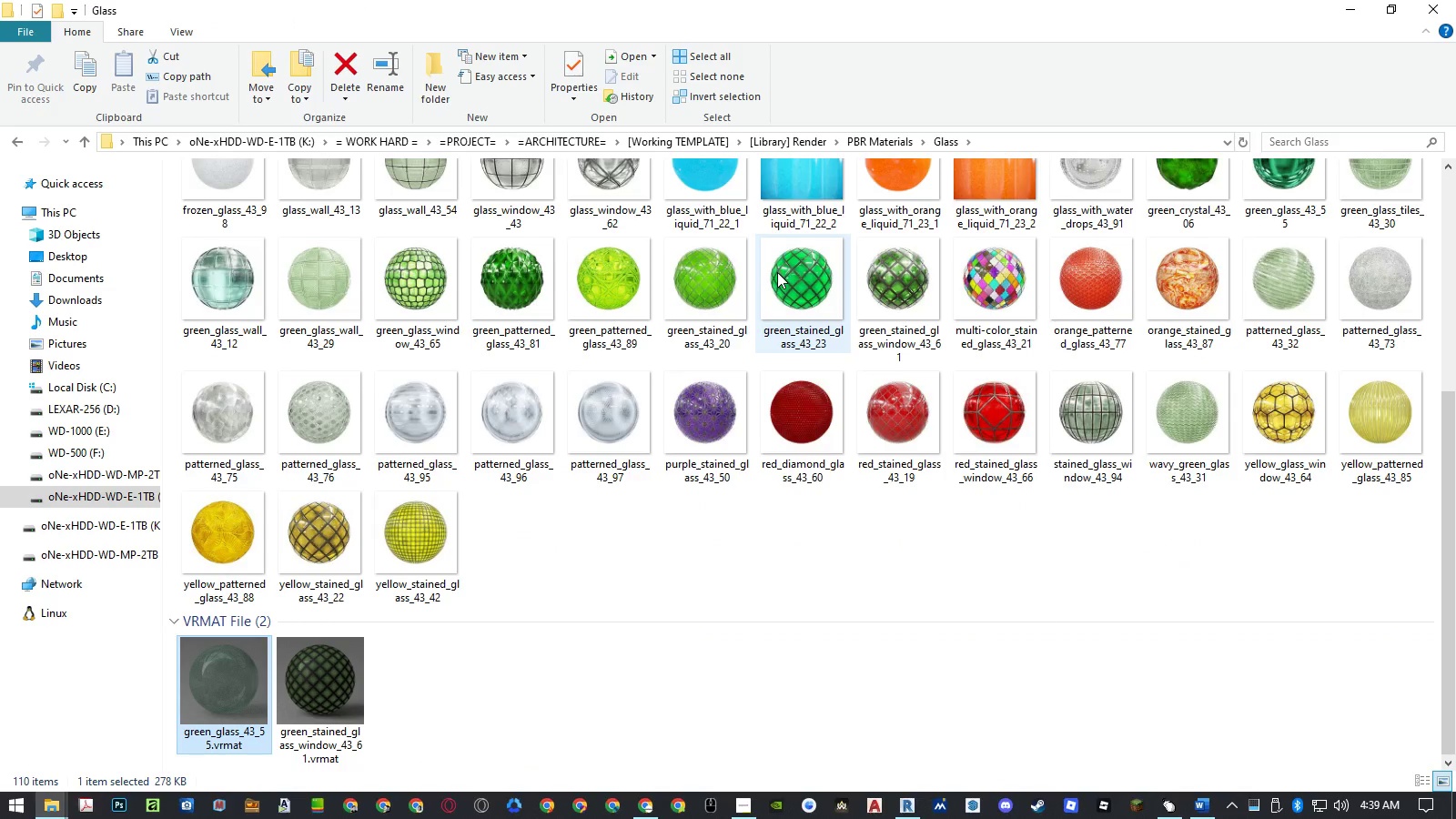 
key(ArrowDown)
 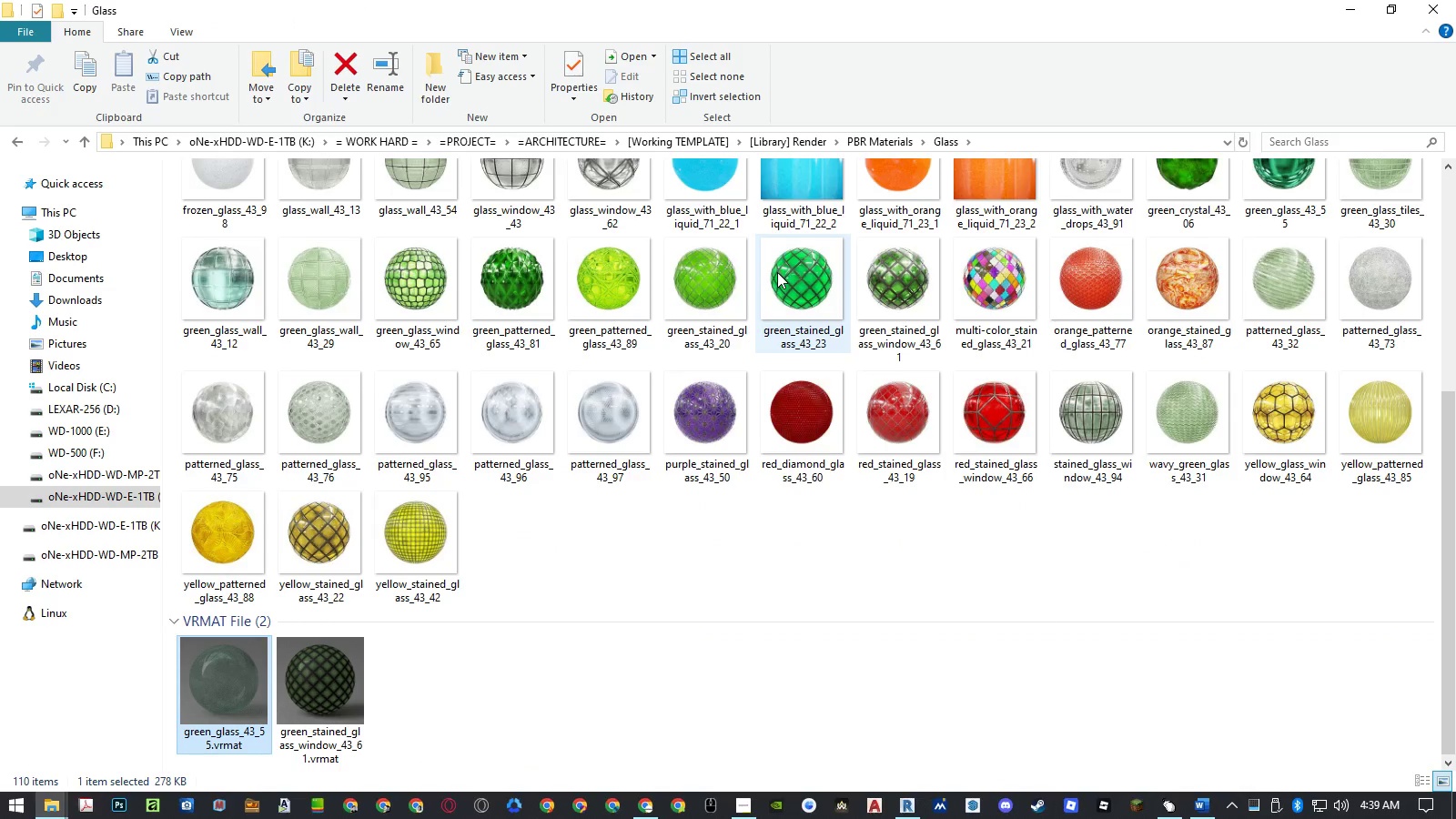 
key(ArrowDown)
 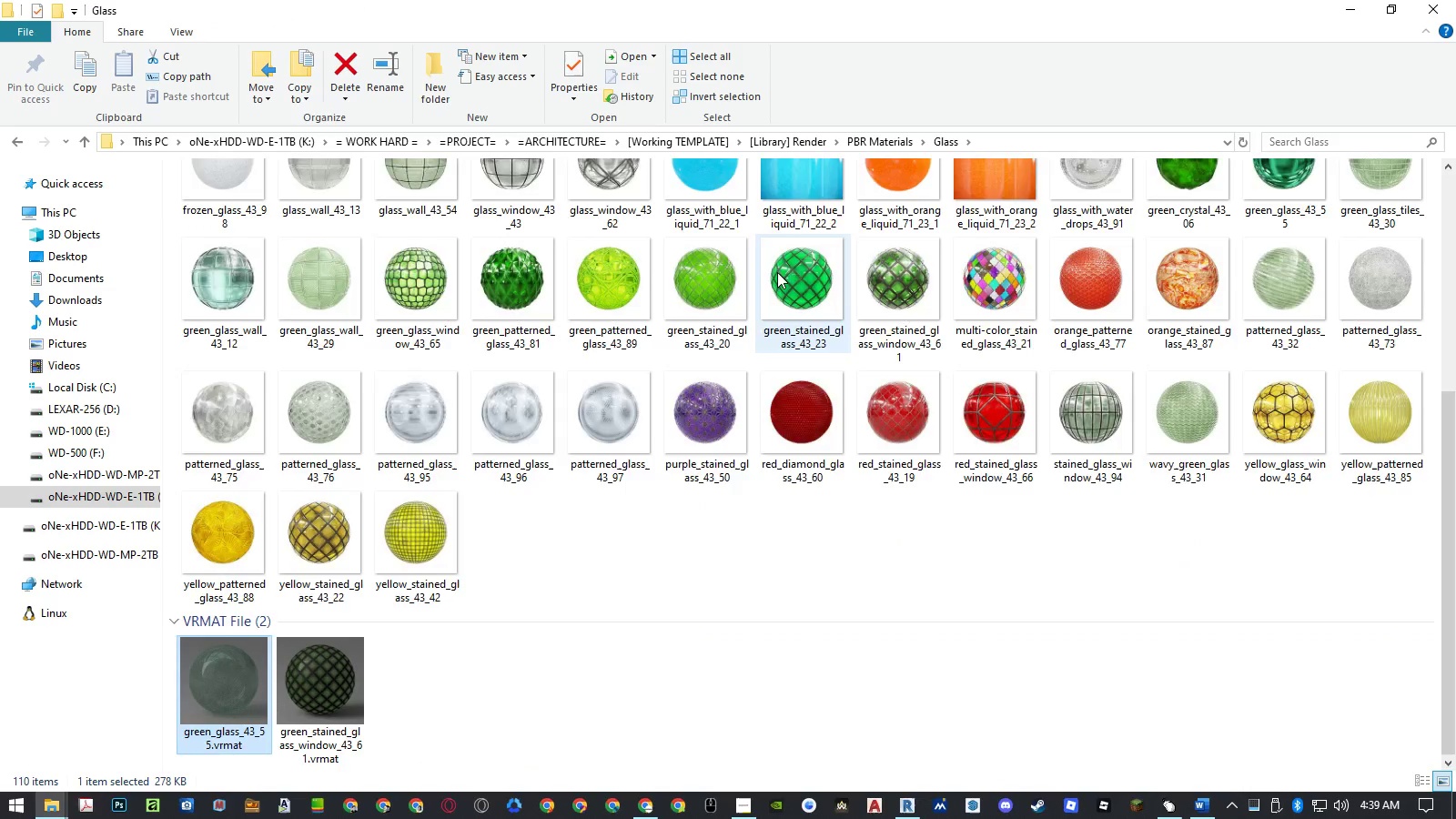 
key(Backspace)
 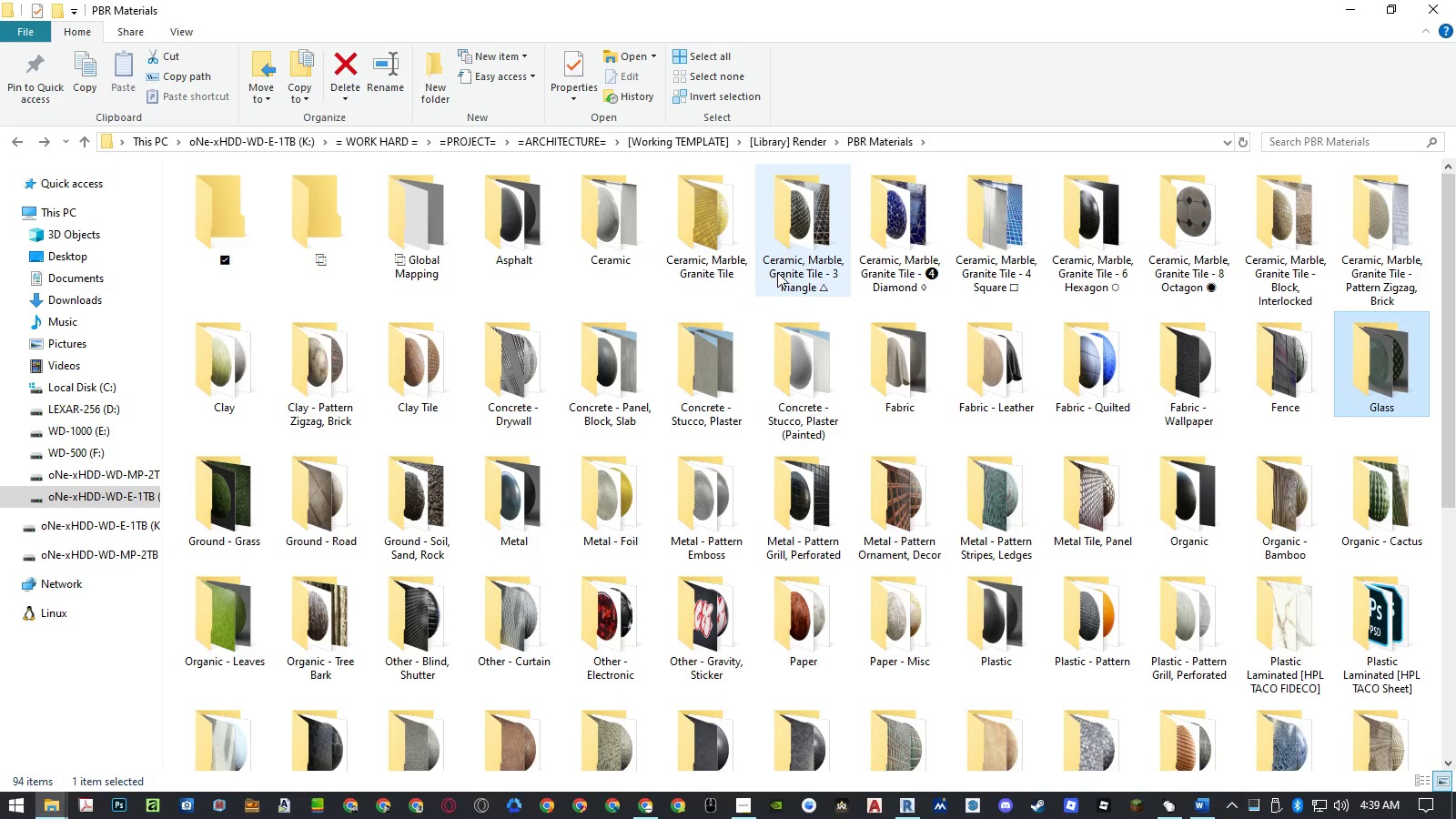 
key(ArrowDown)
 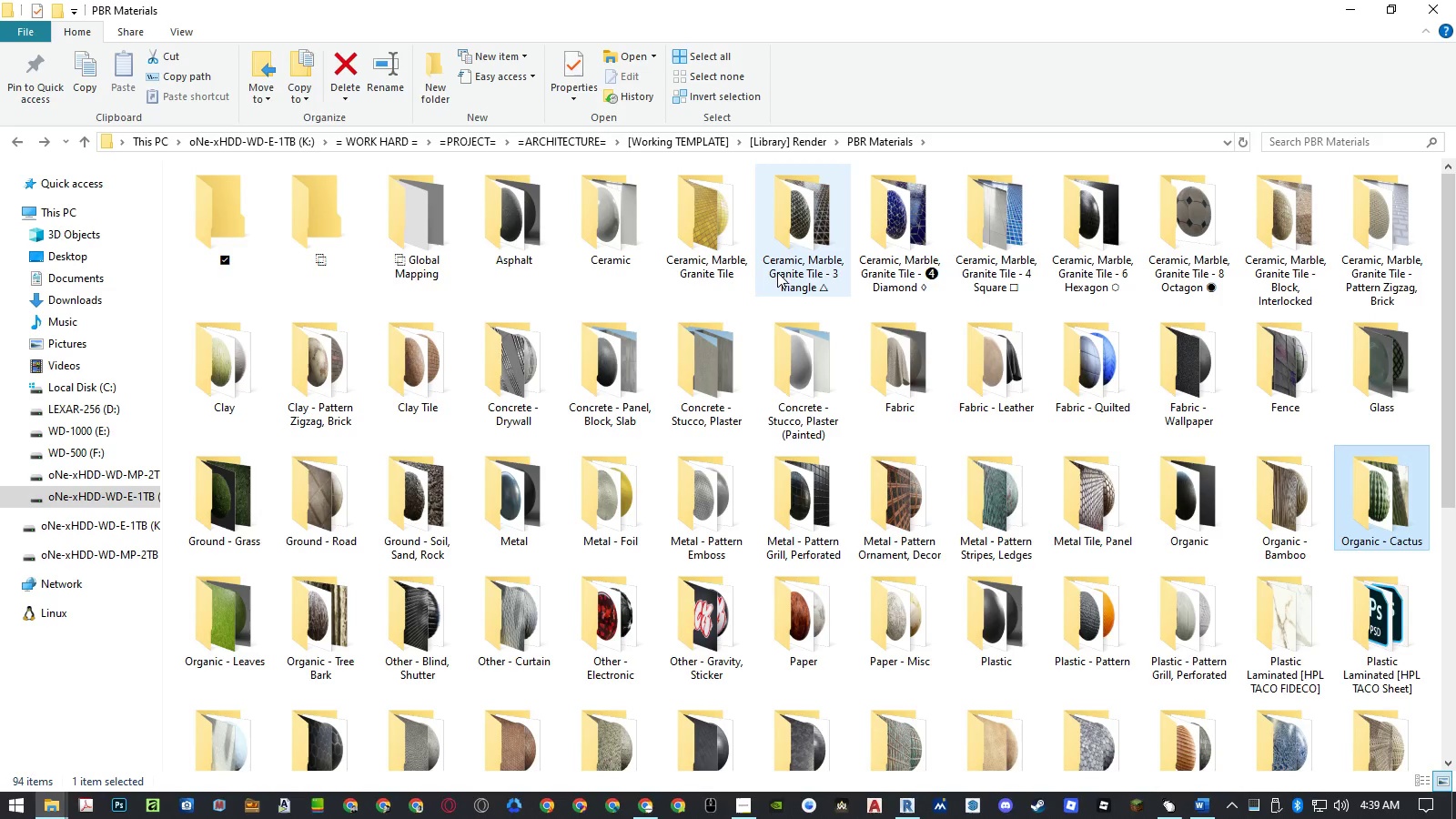 
key(ArrowDown)
 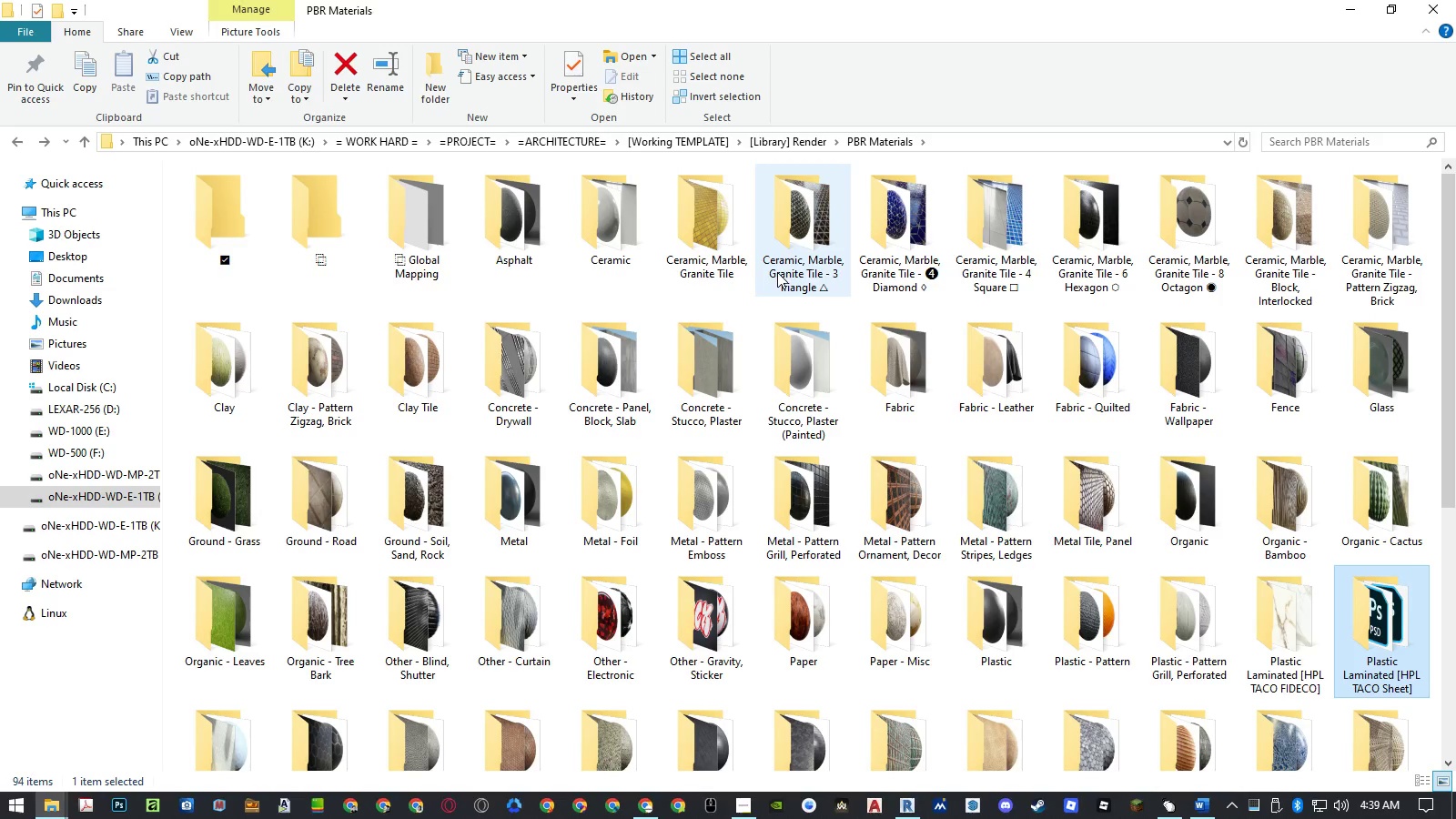 
key(ArrowUp)
 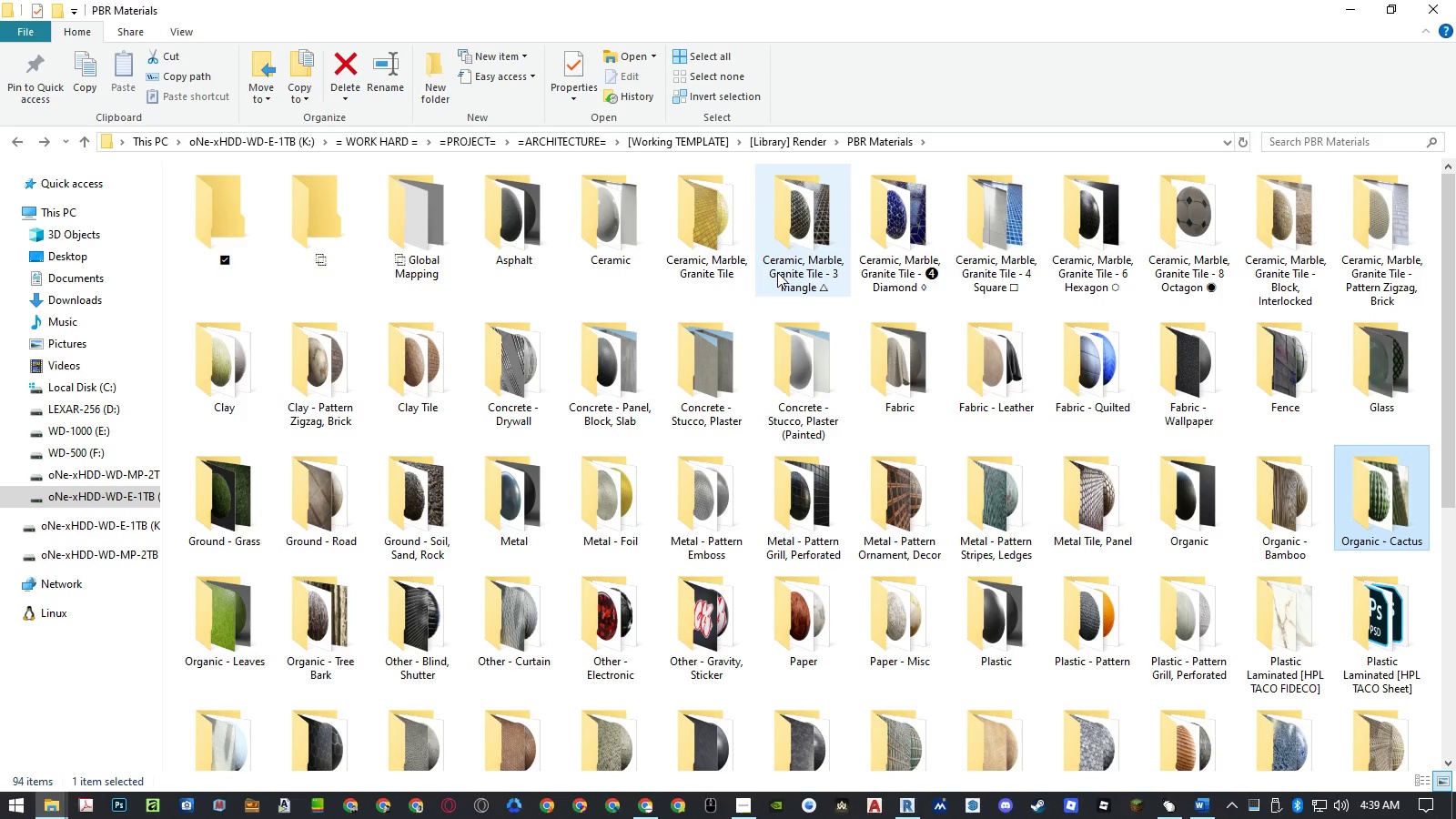 
key(ArrowUp)
 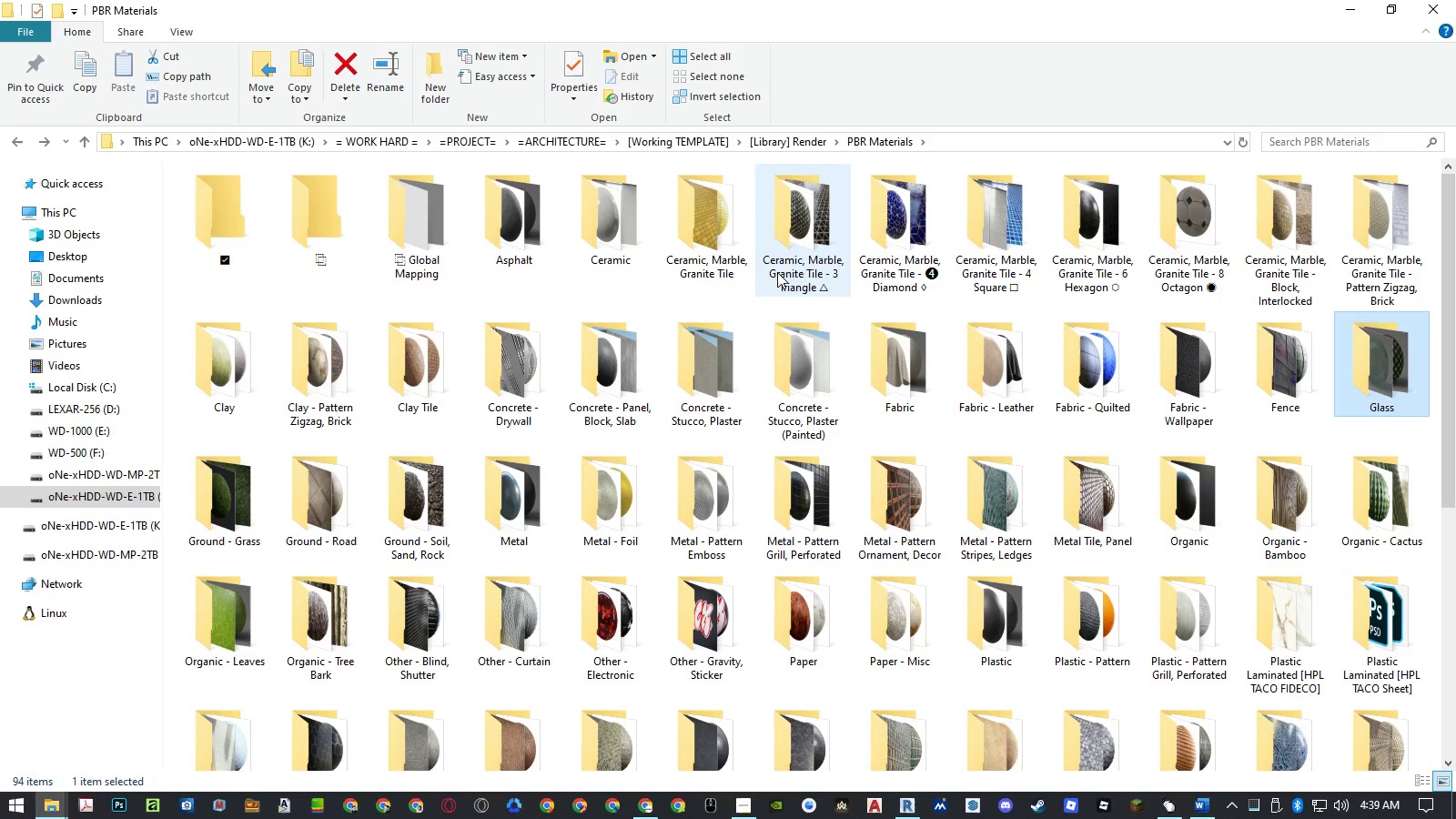 
key(ArrowRight)
 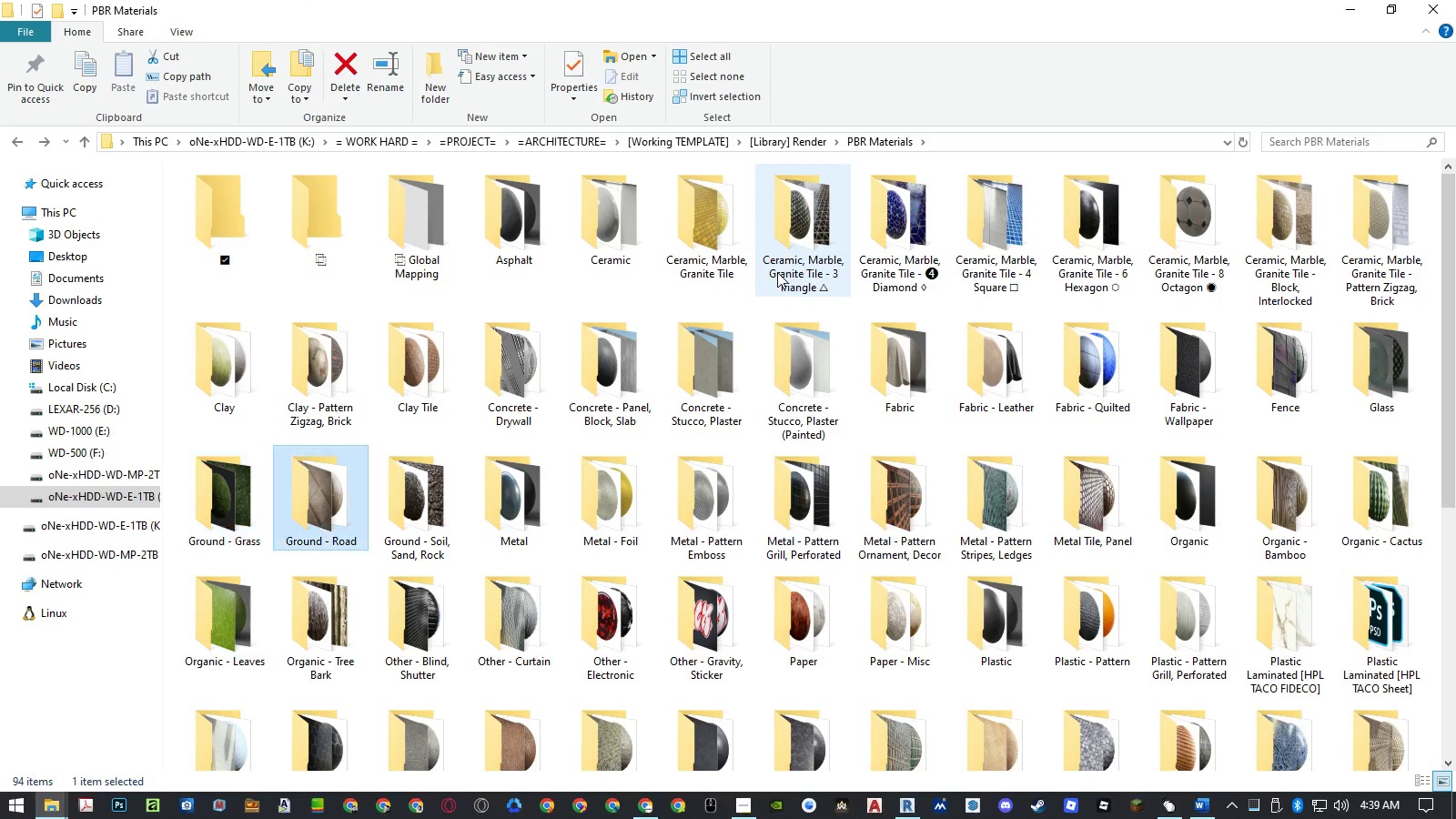 
key(ArrowRight)
 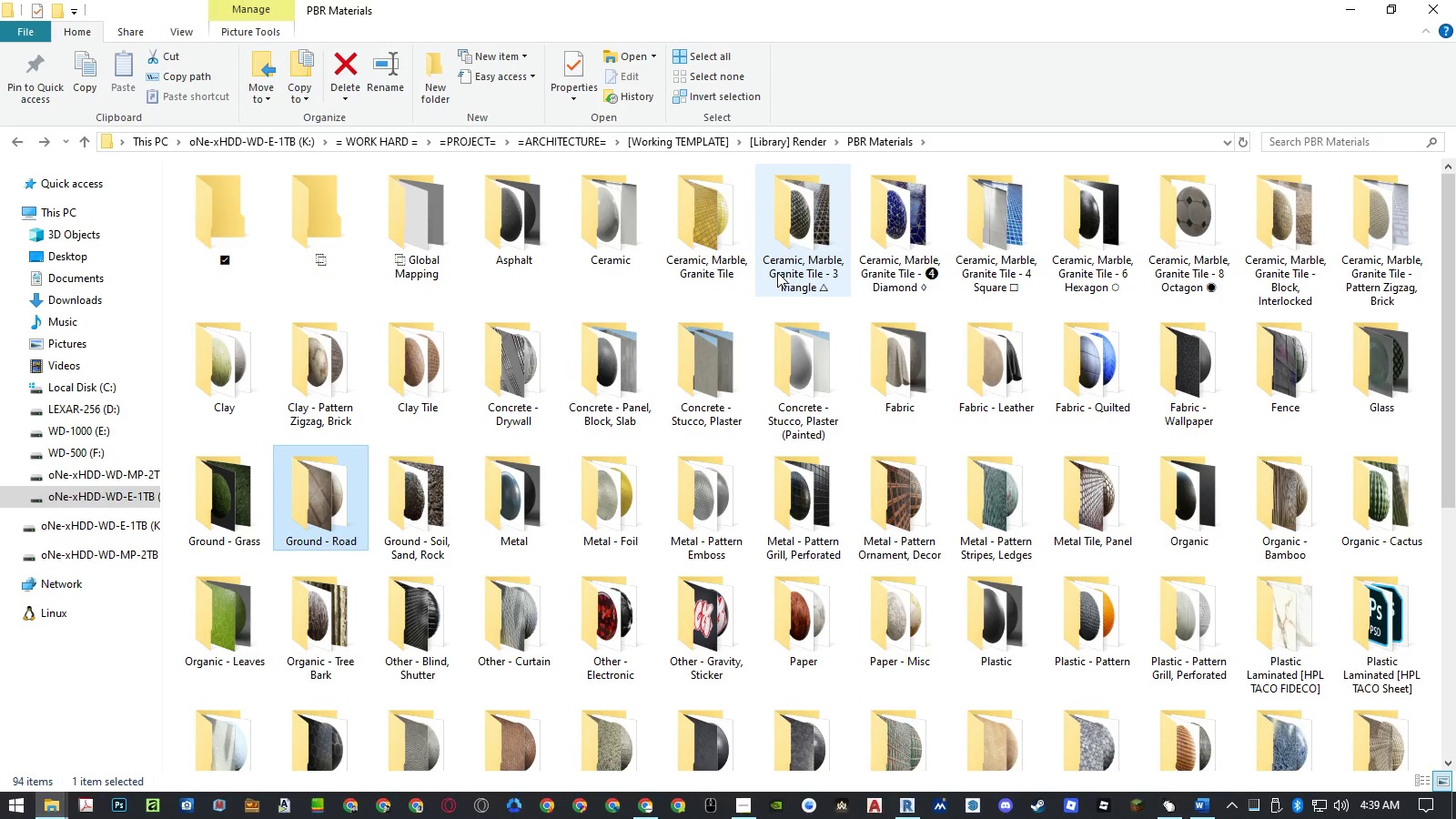 
key(ArrowRight)
 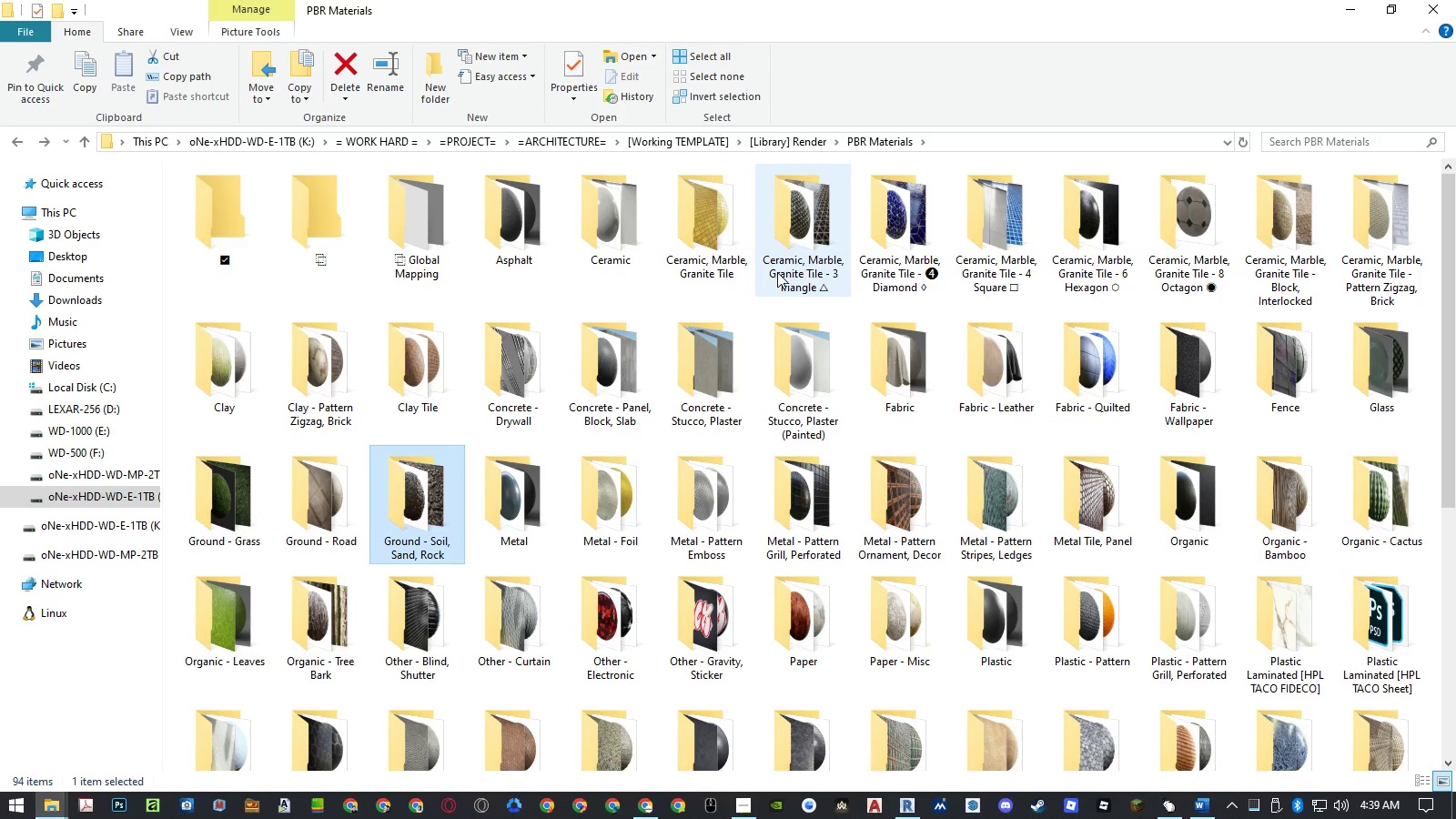 
key(ArrowRight)
 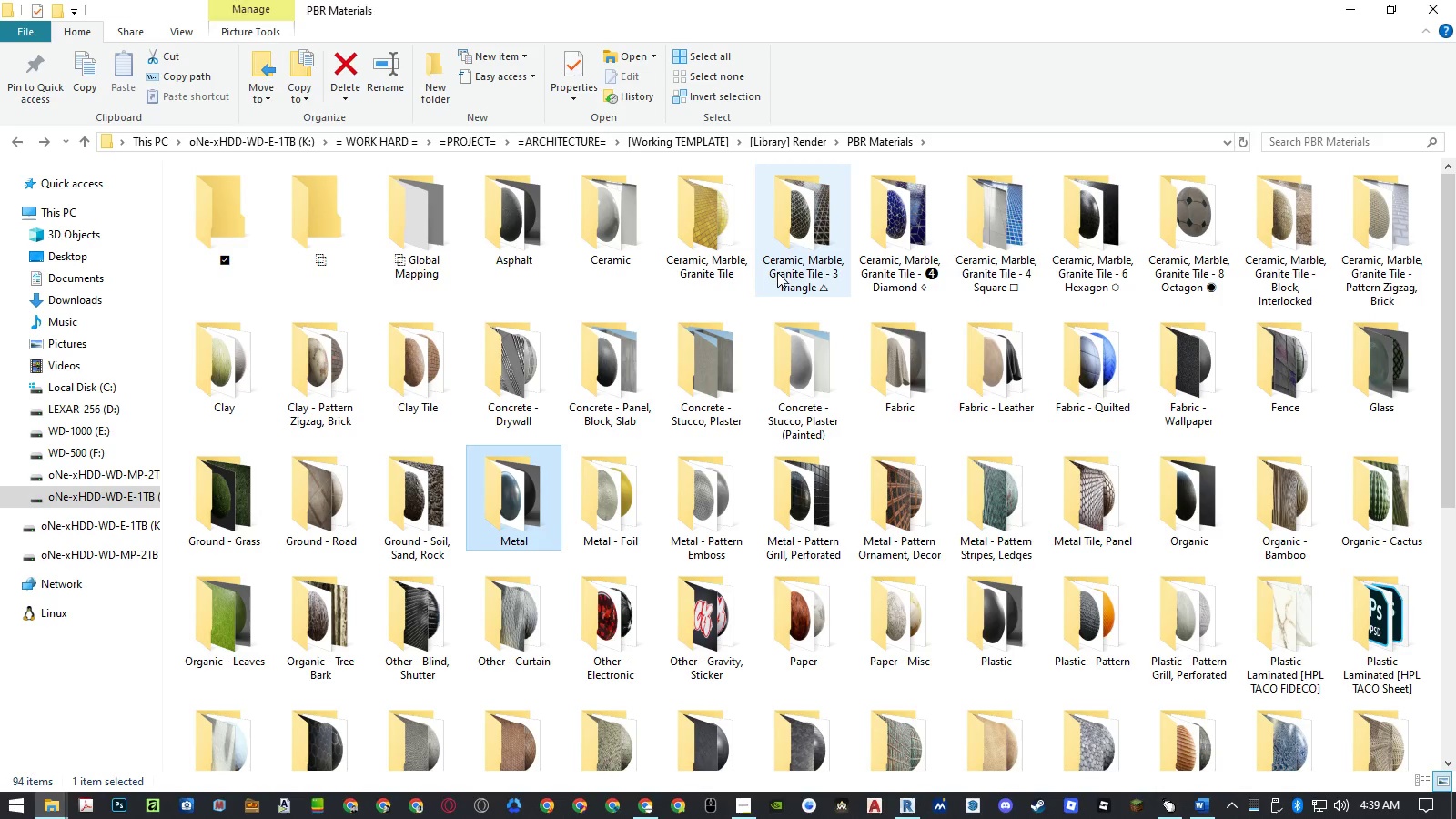 
key(ArrowRight)
 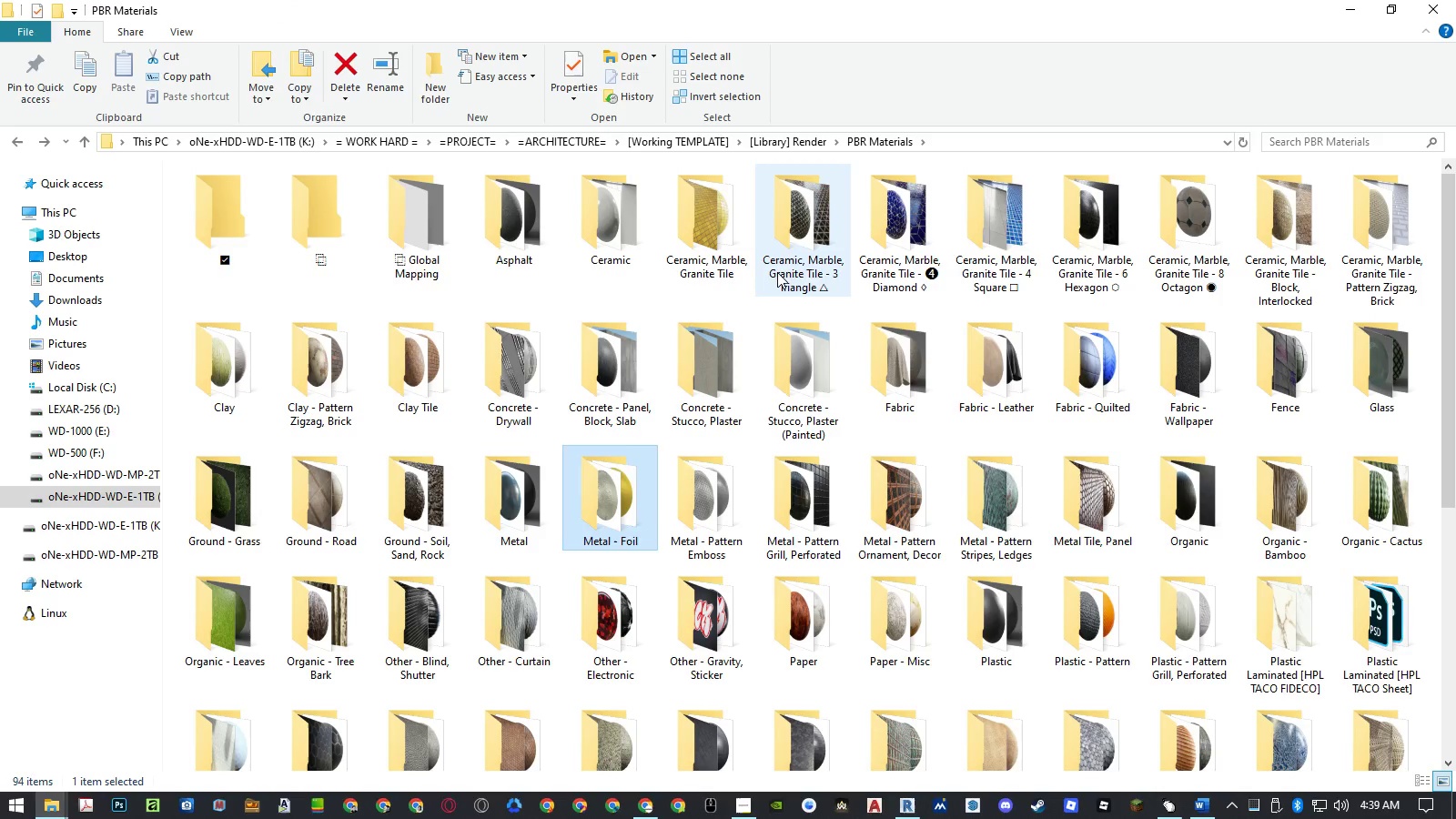 
key(ArrowRight)
 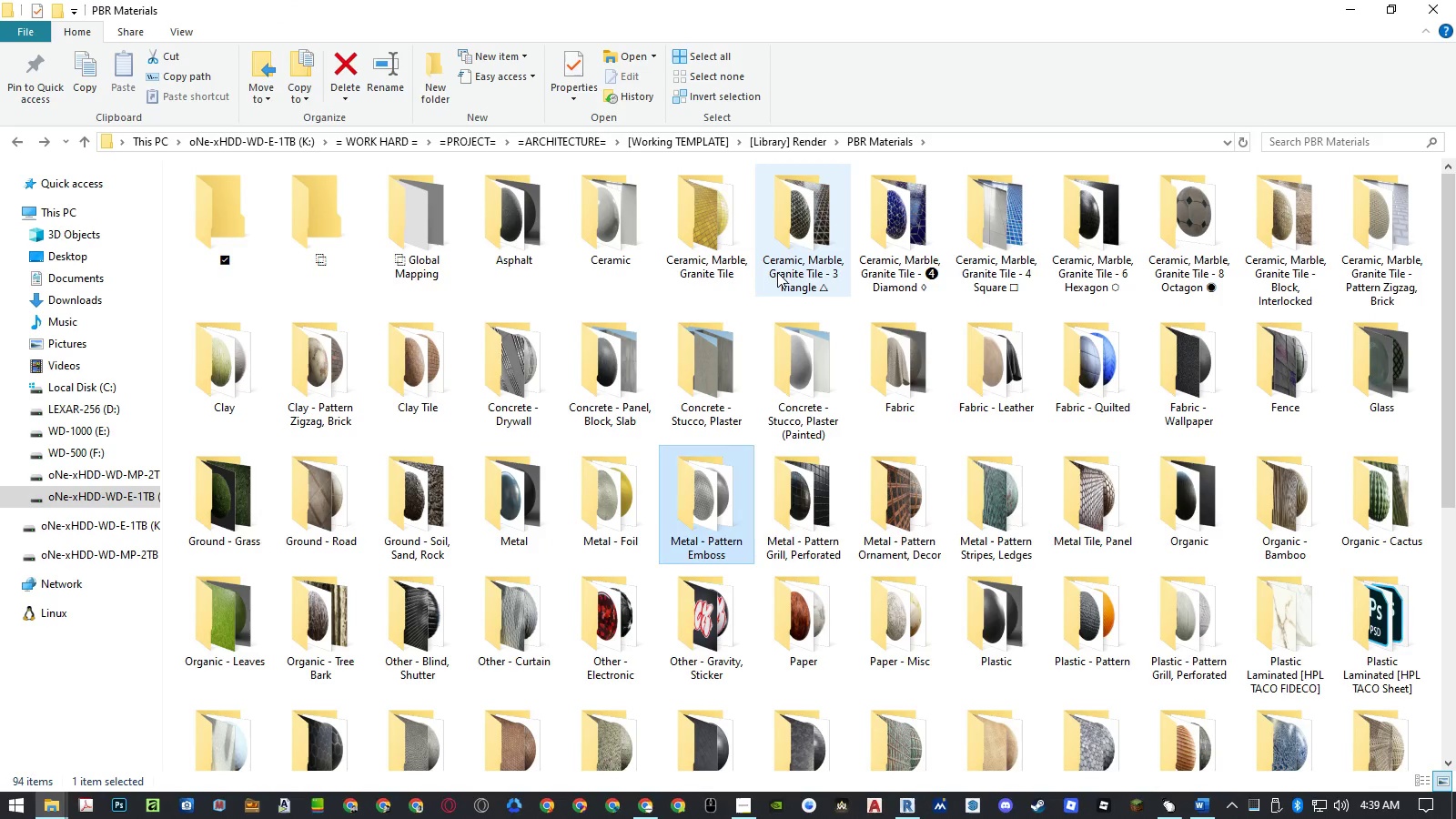 
key(ArrowRight)
 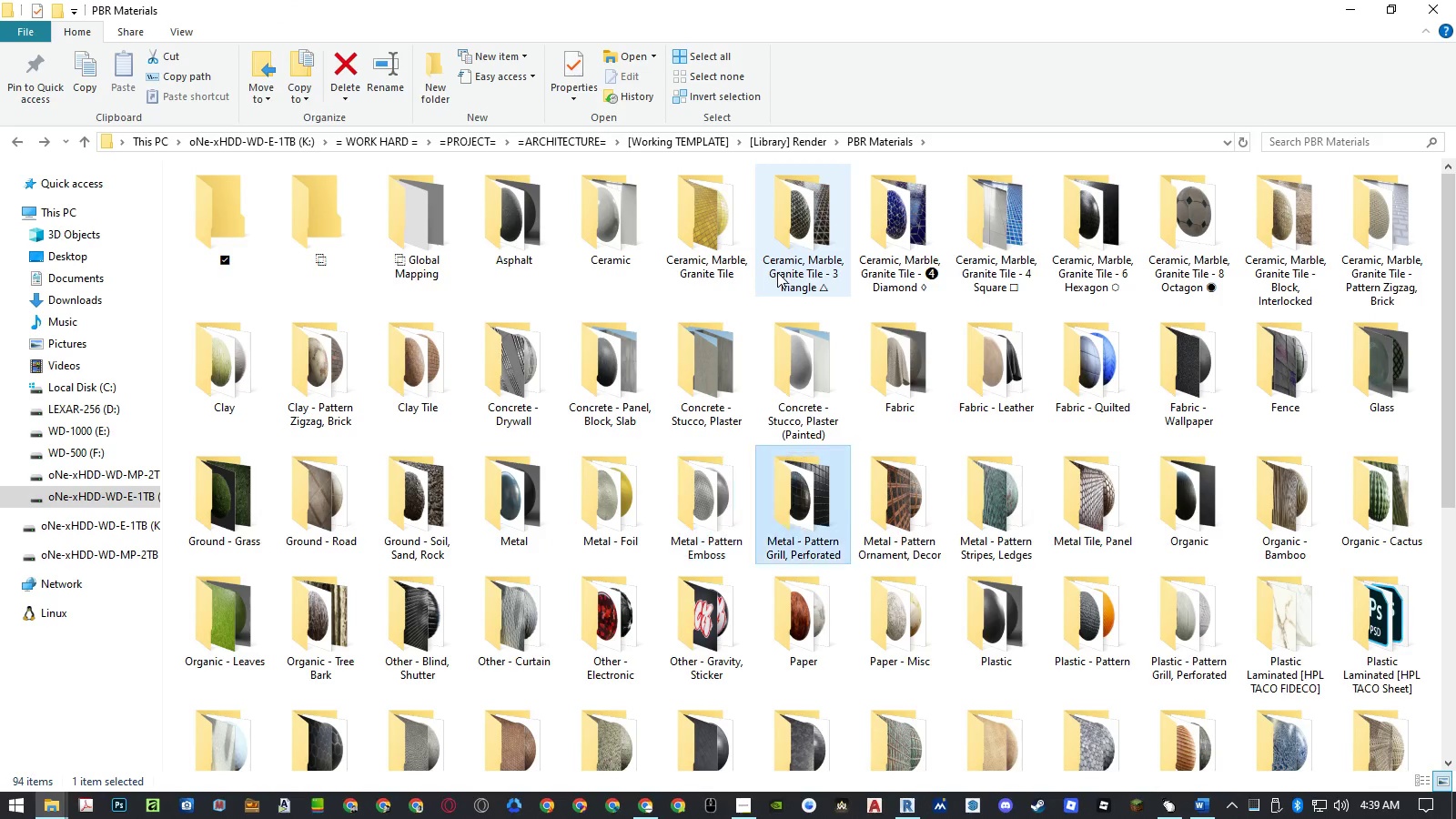 
key(ArrowRight)
 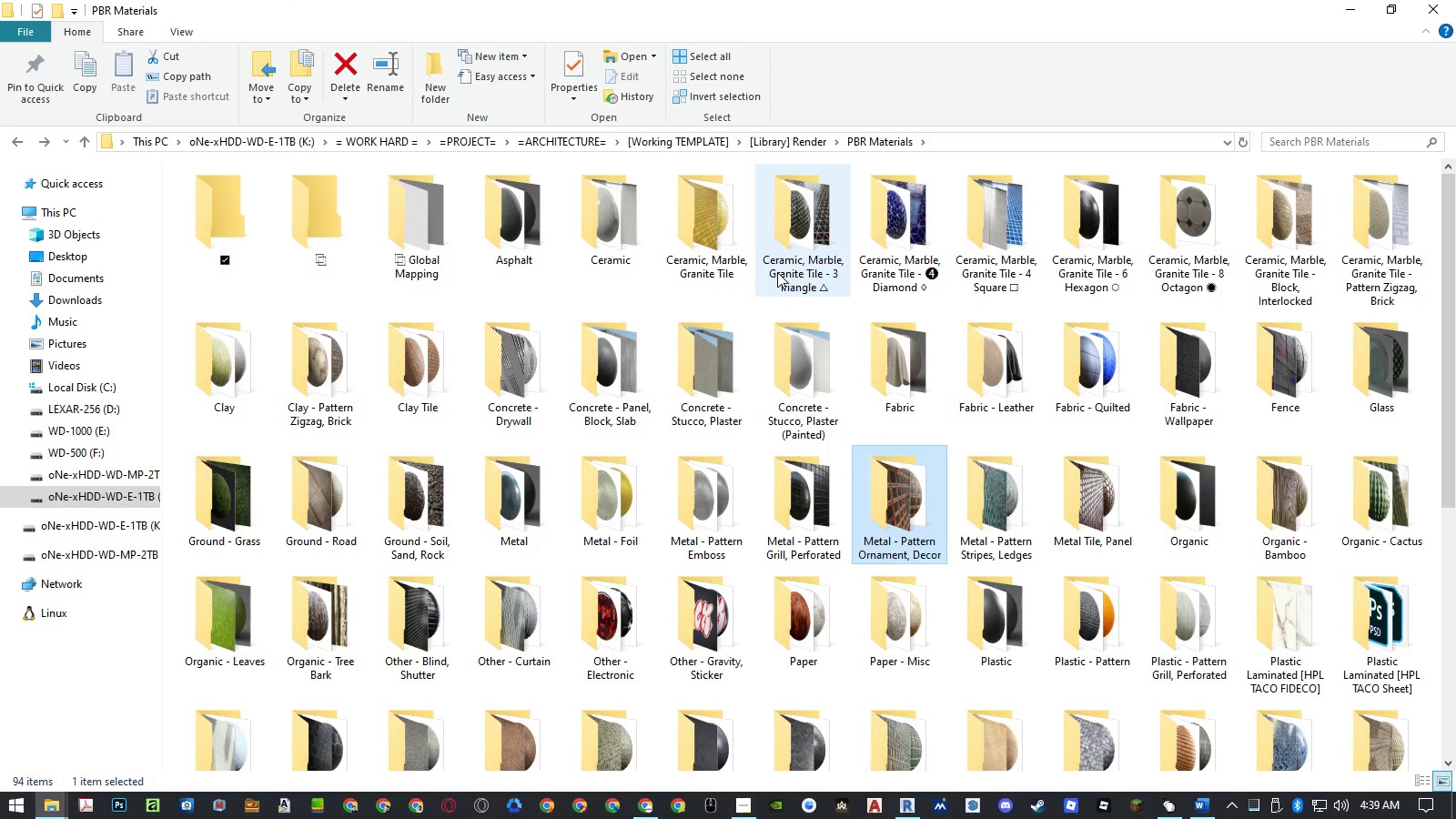 
key(ArrowRight)
 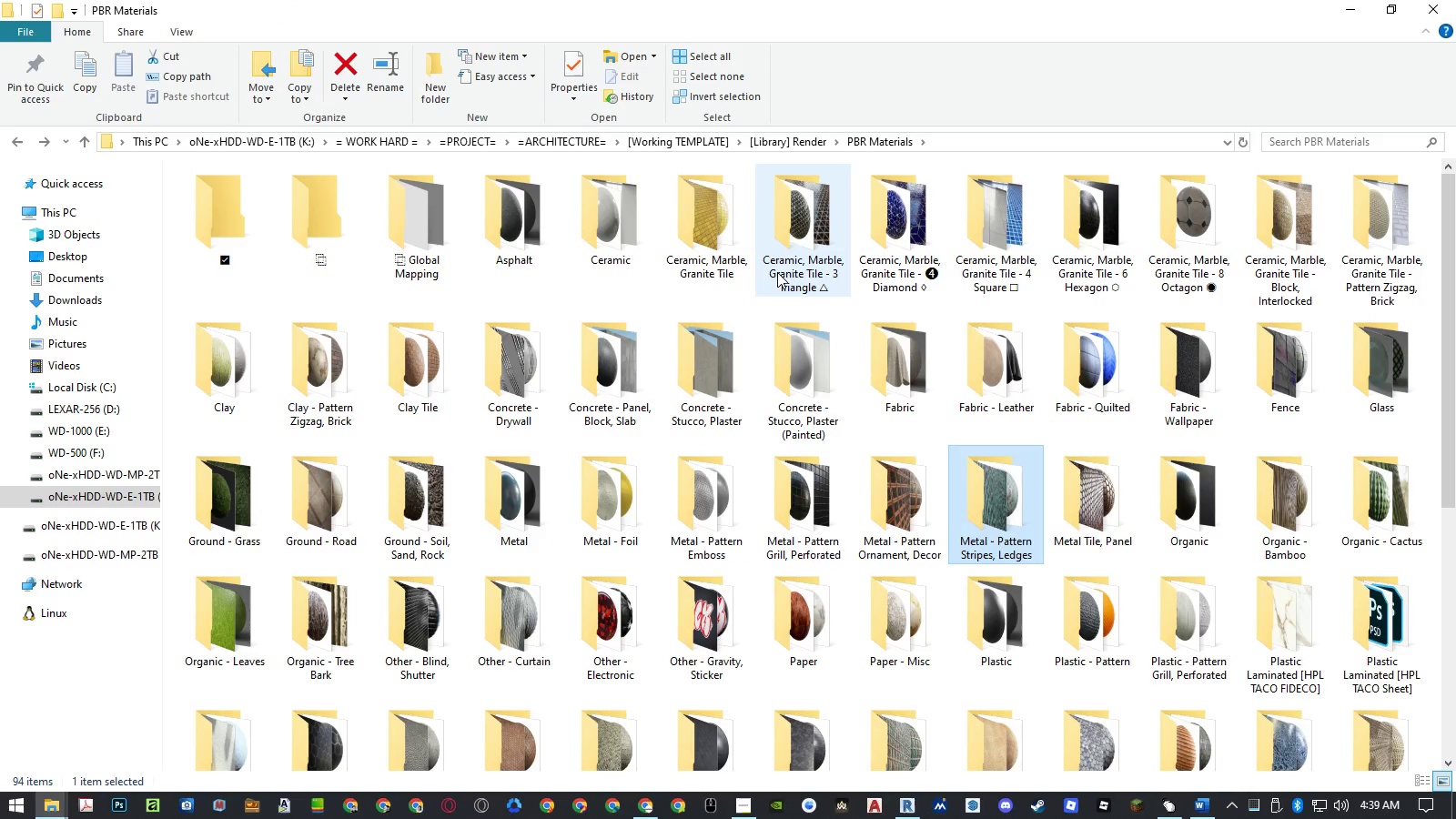 
key(ArrowRight)
 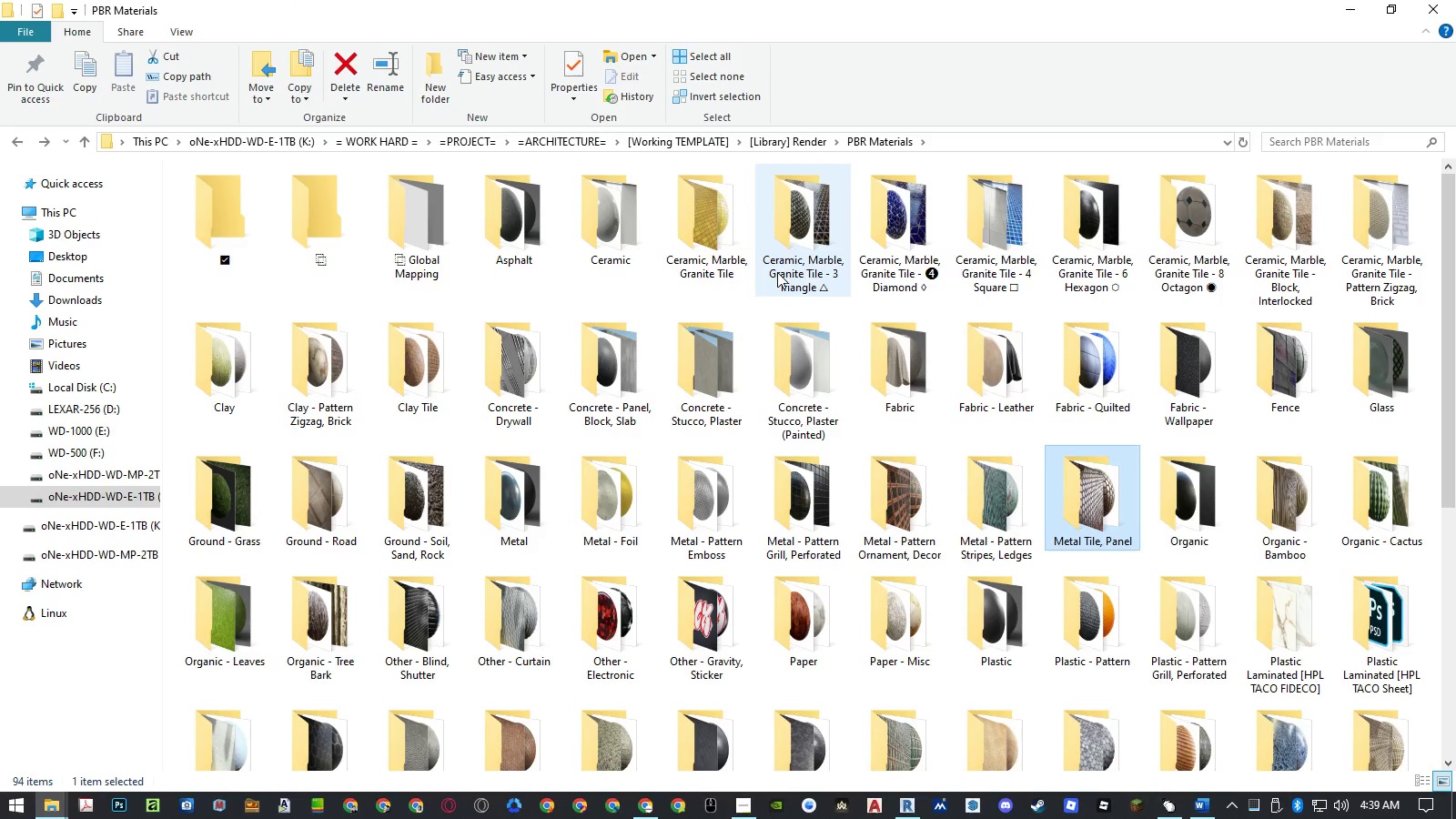 
key(ArrowRight)
 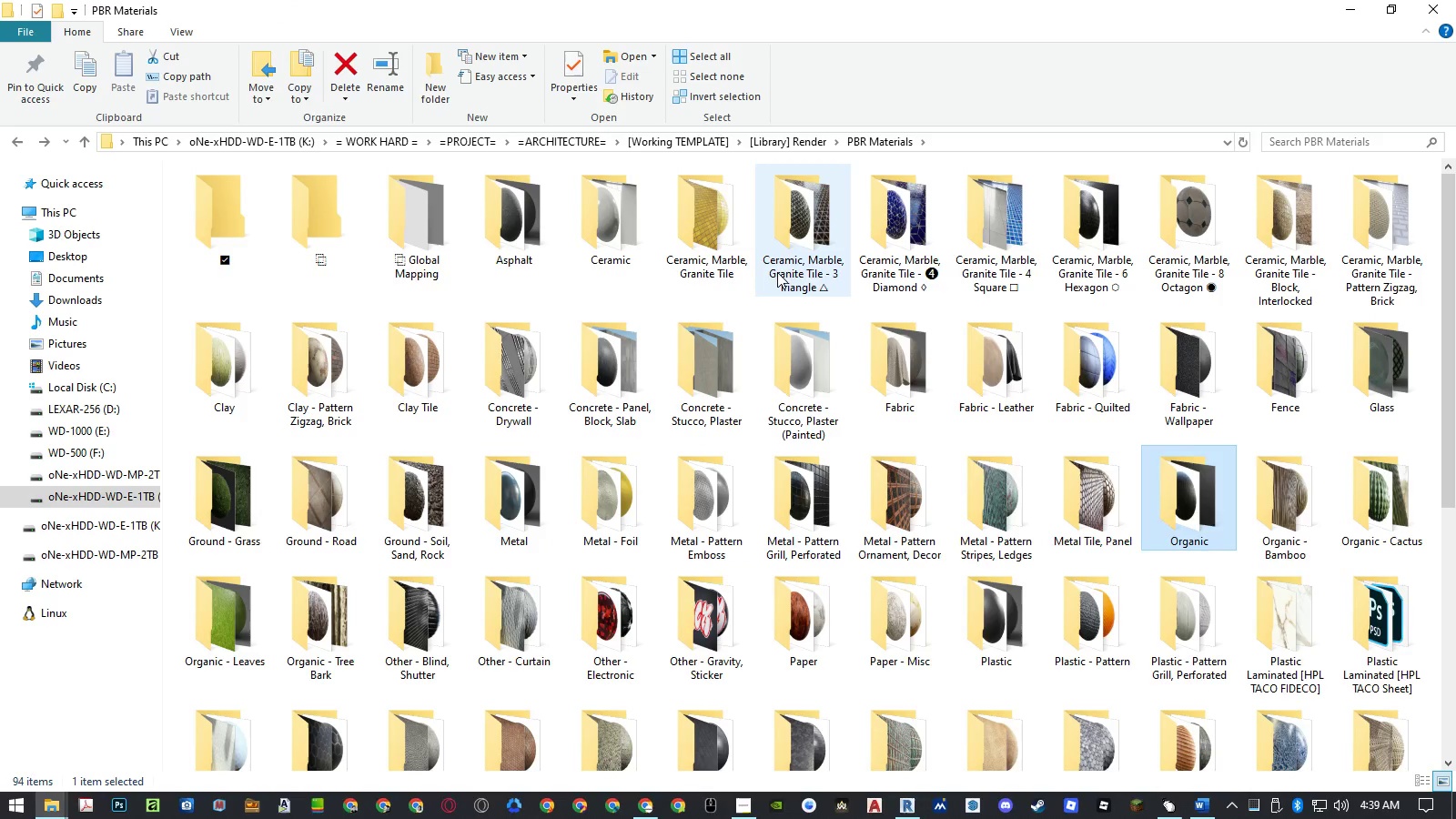 
key(ArrowRight)
 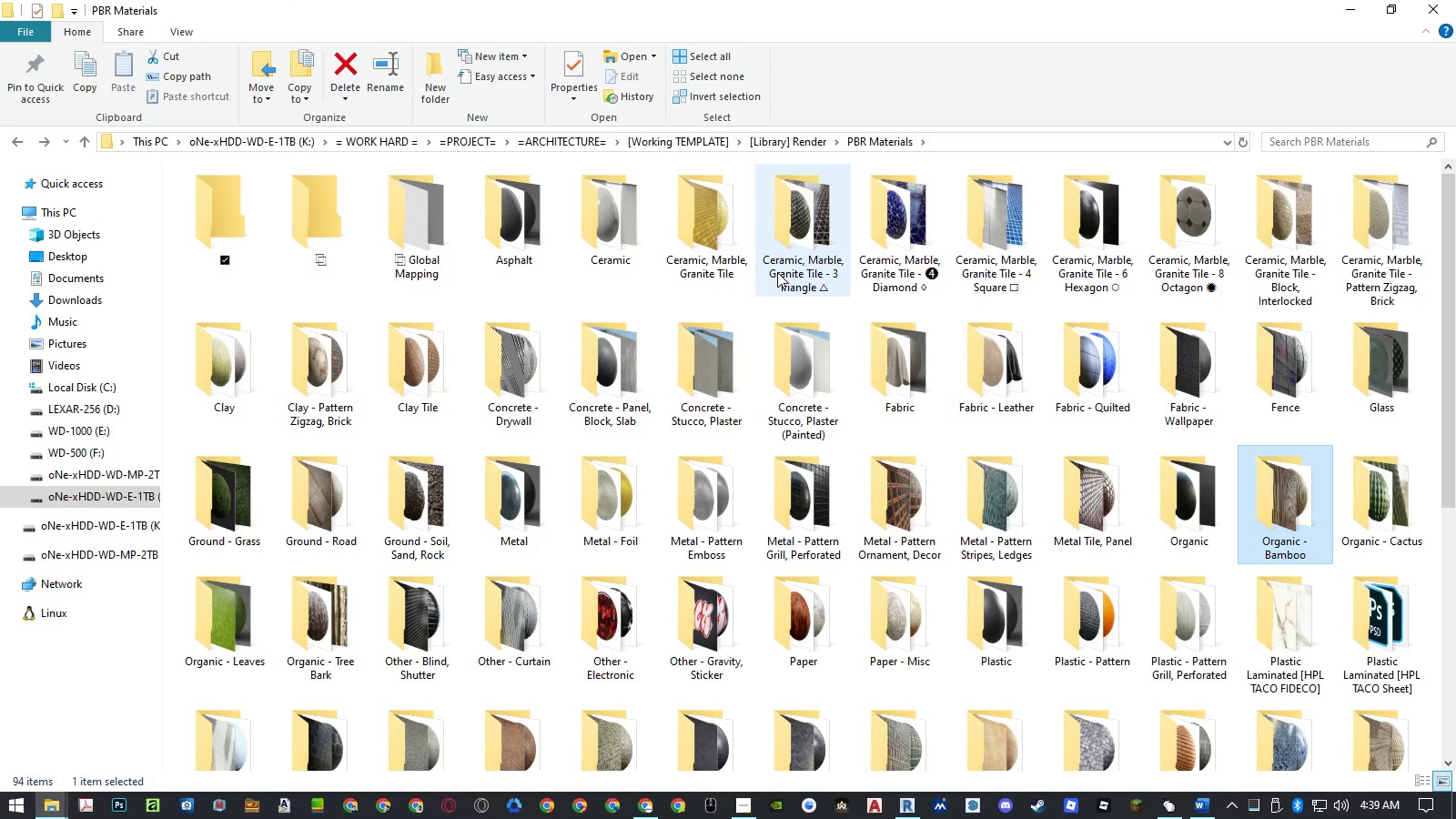 
key(ArrowRight)
 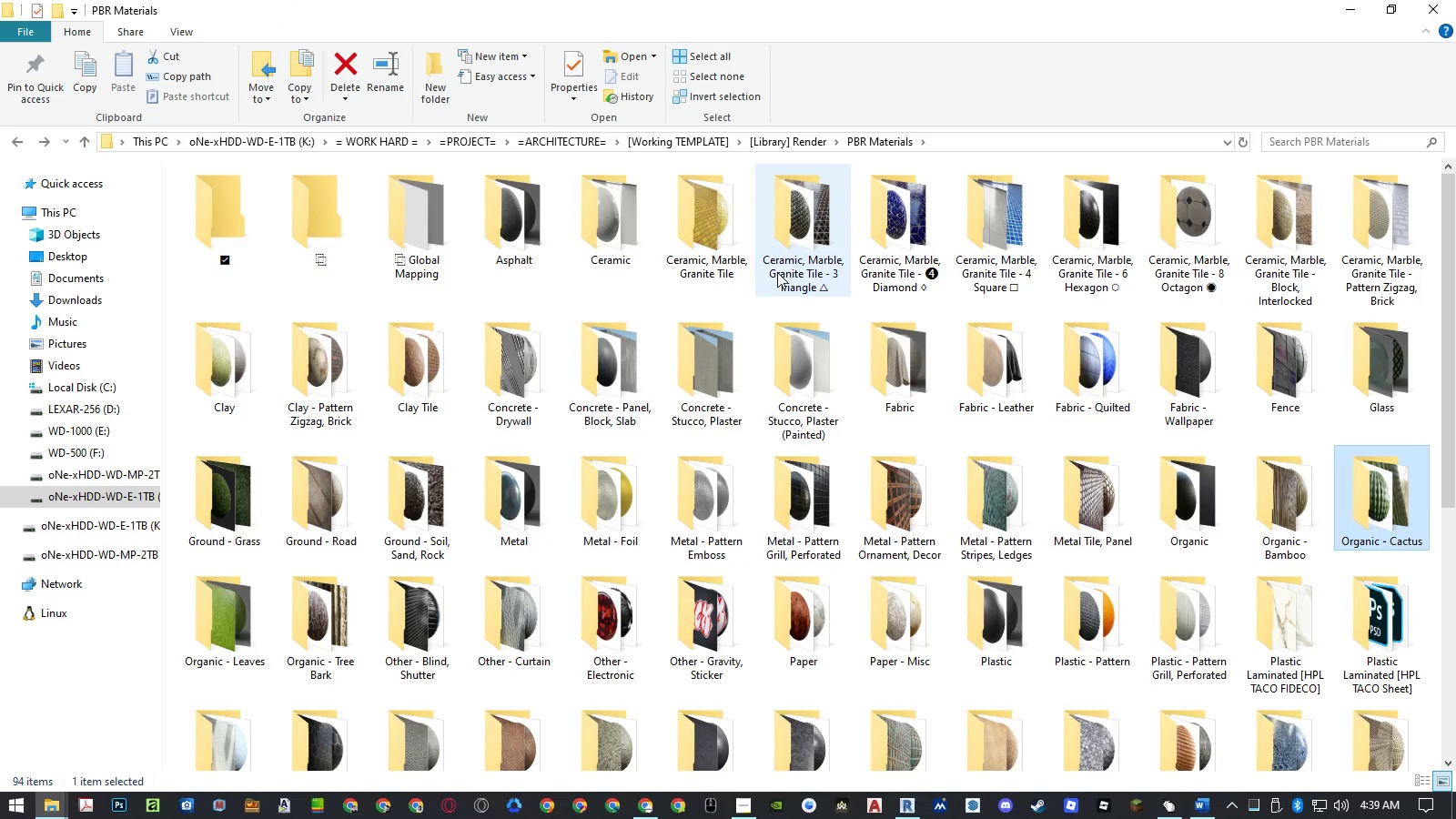 
key(ArrowRight)
 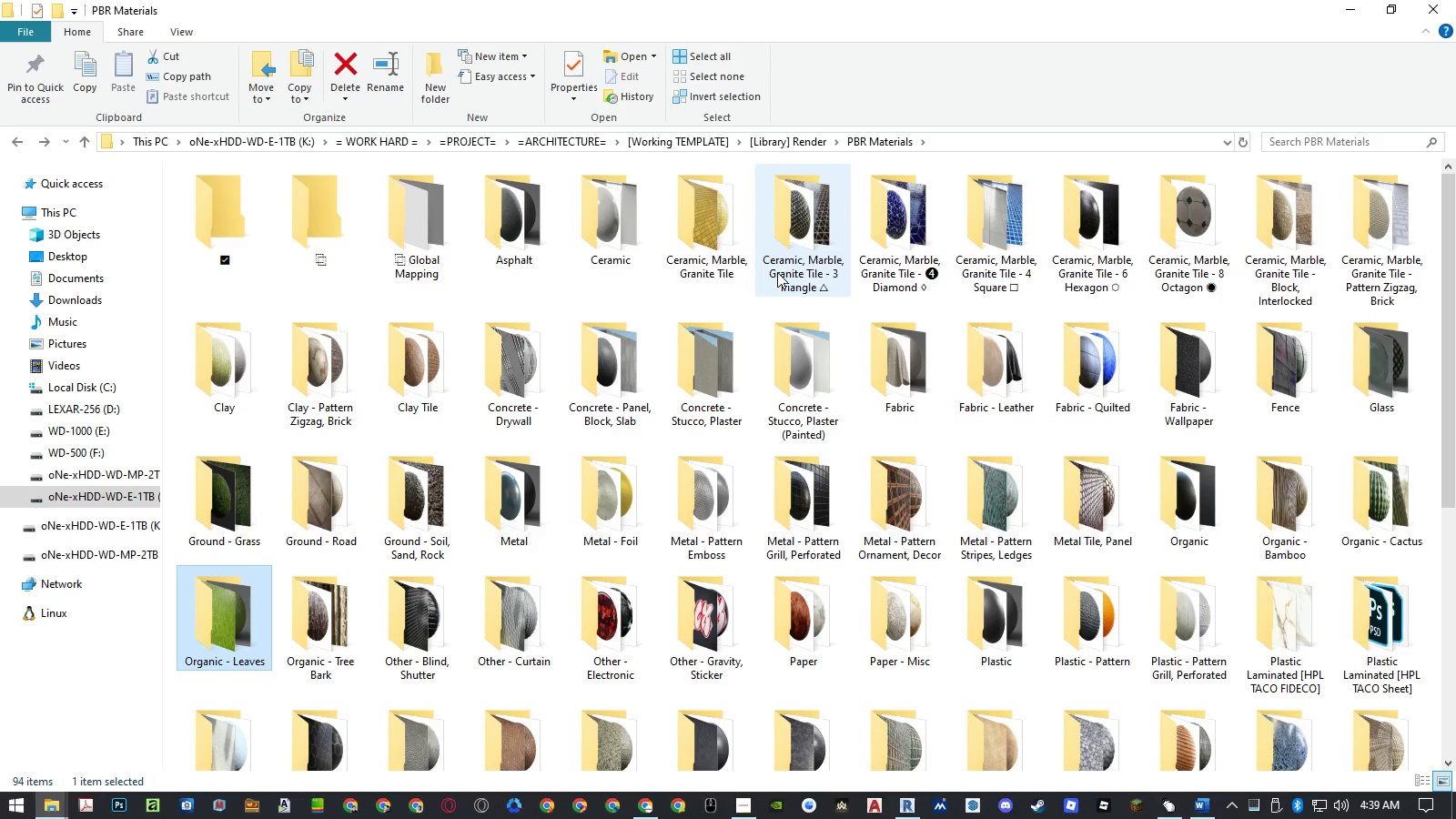 
key(ArrowRight)
 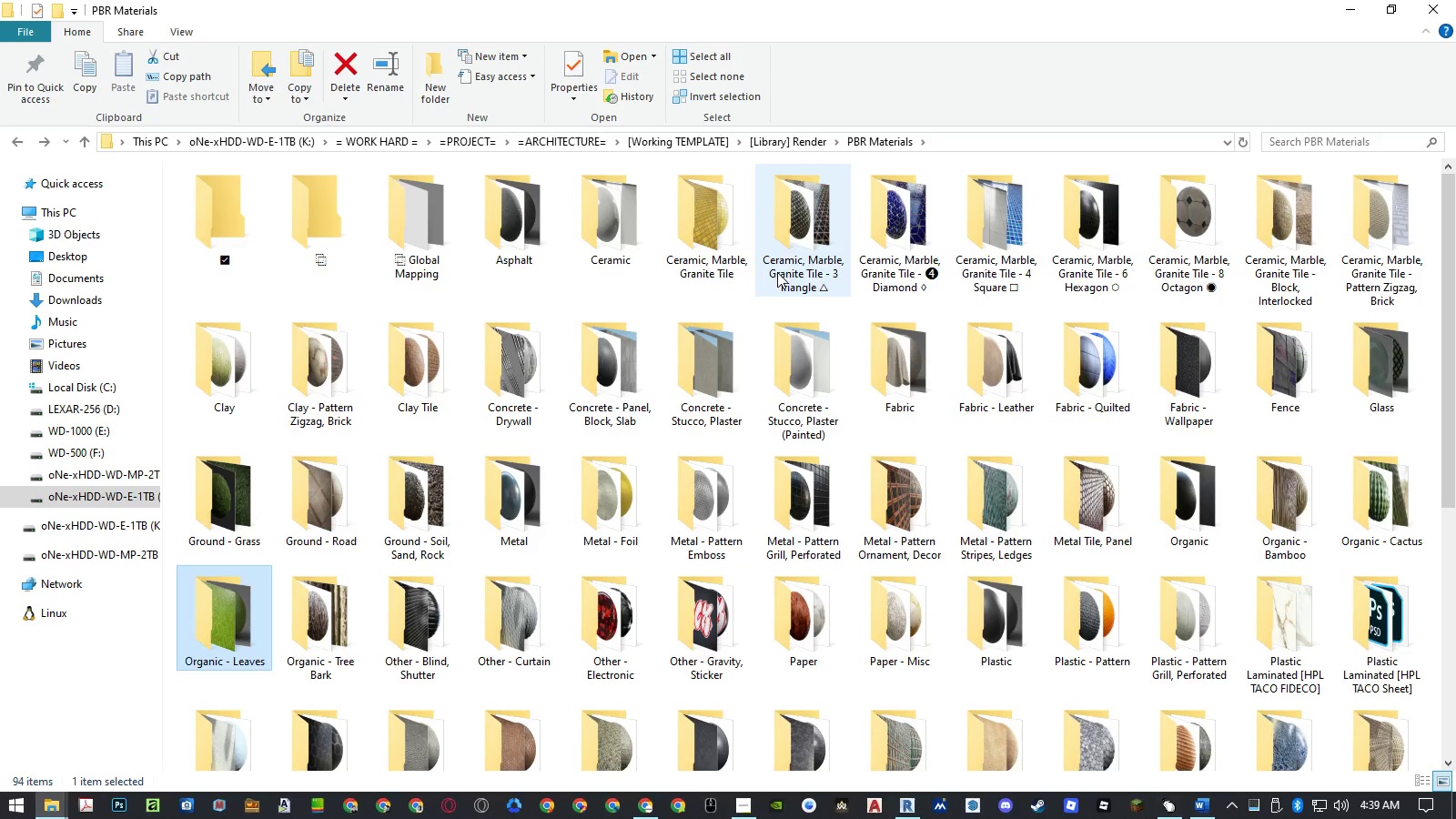 
key(ArrowRight)
 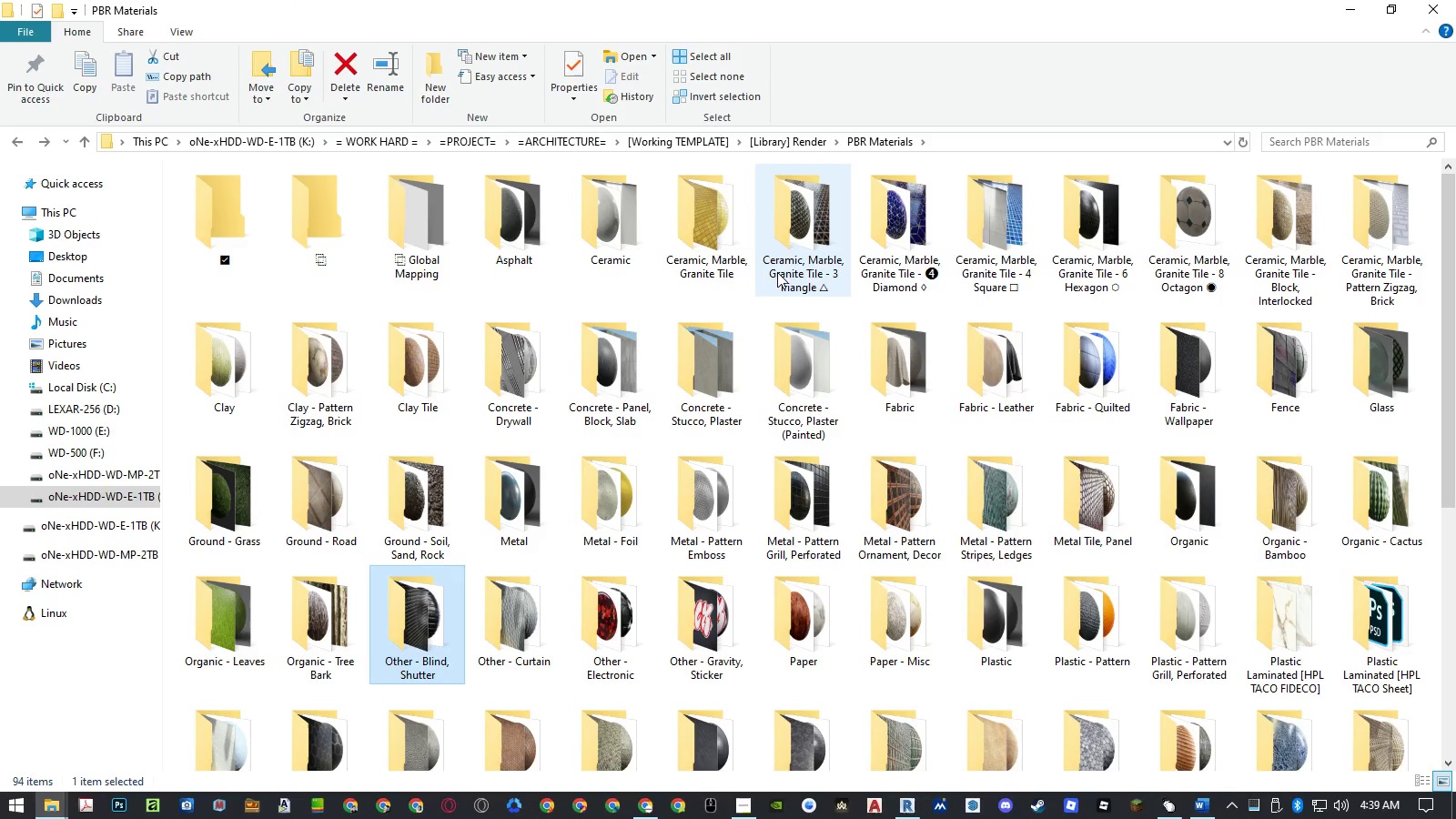 
key(ArrowRight)
 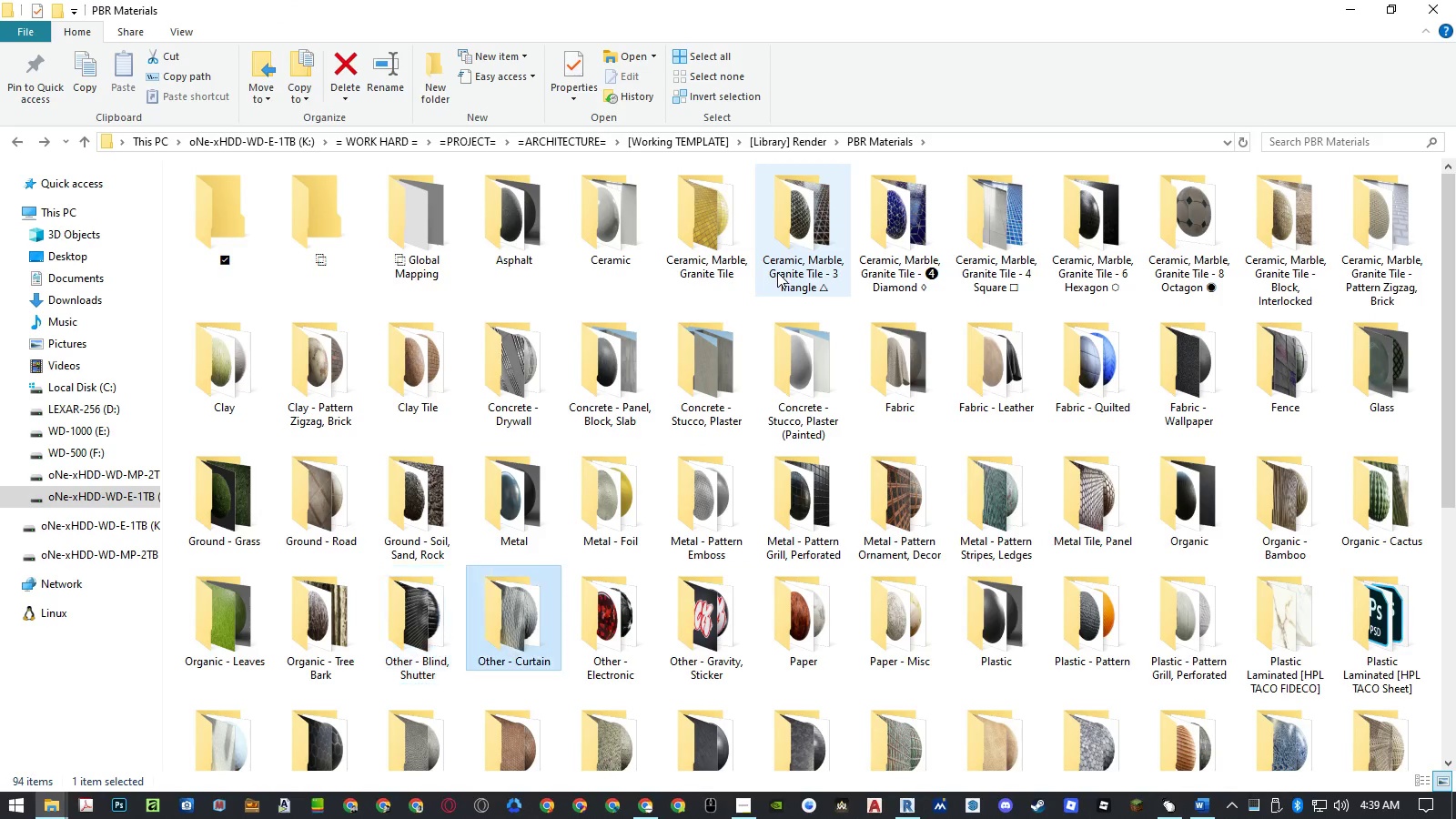 
key(ArrowRight)
 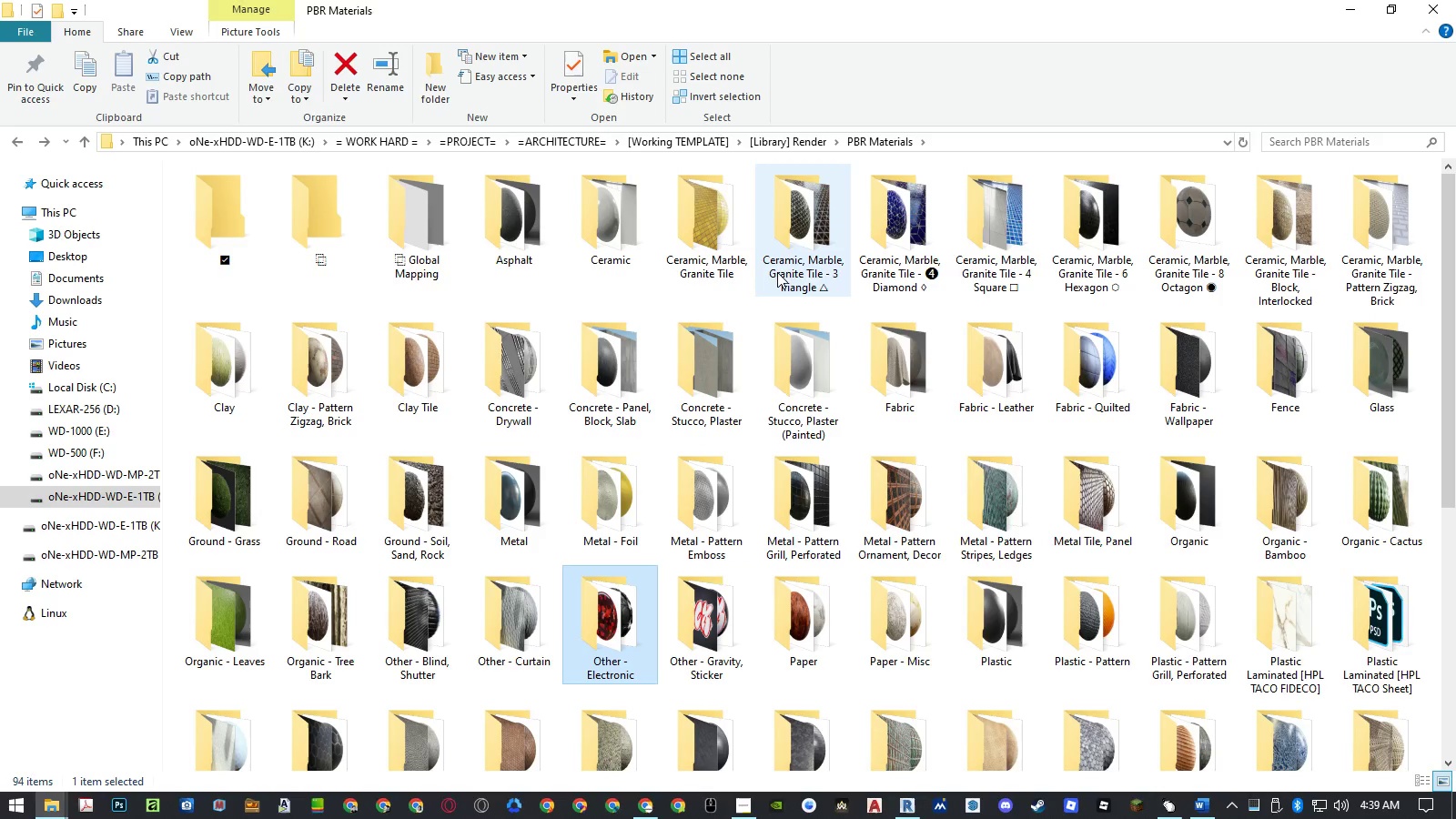 
key(ArrowLeft)
 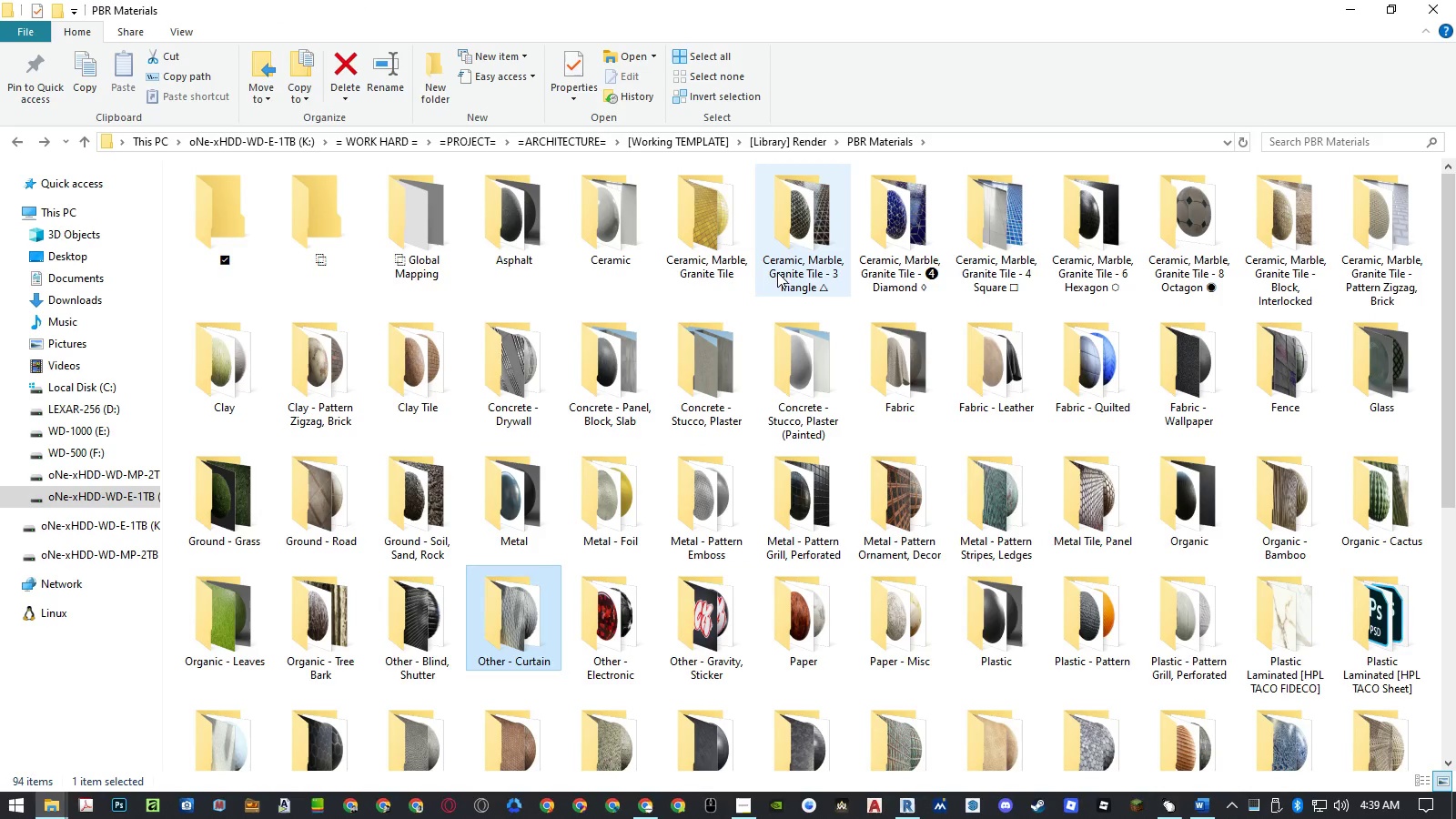 
key(ArrowLeft)
 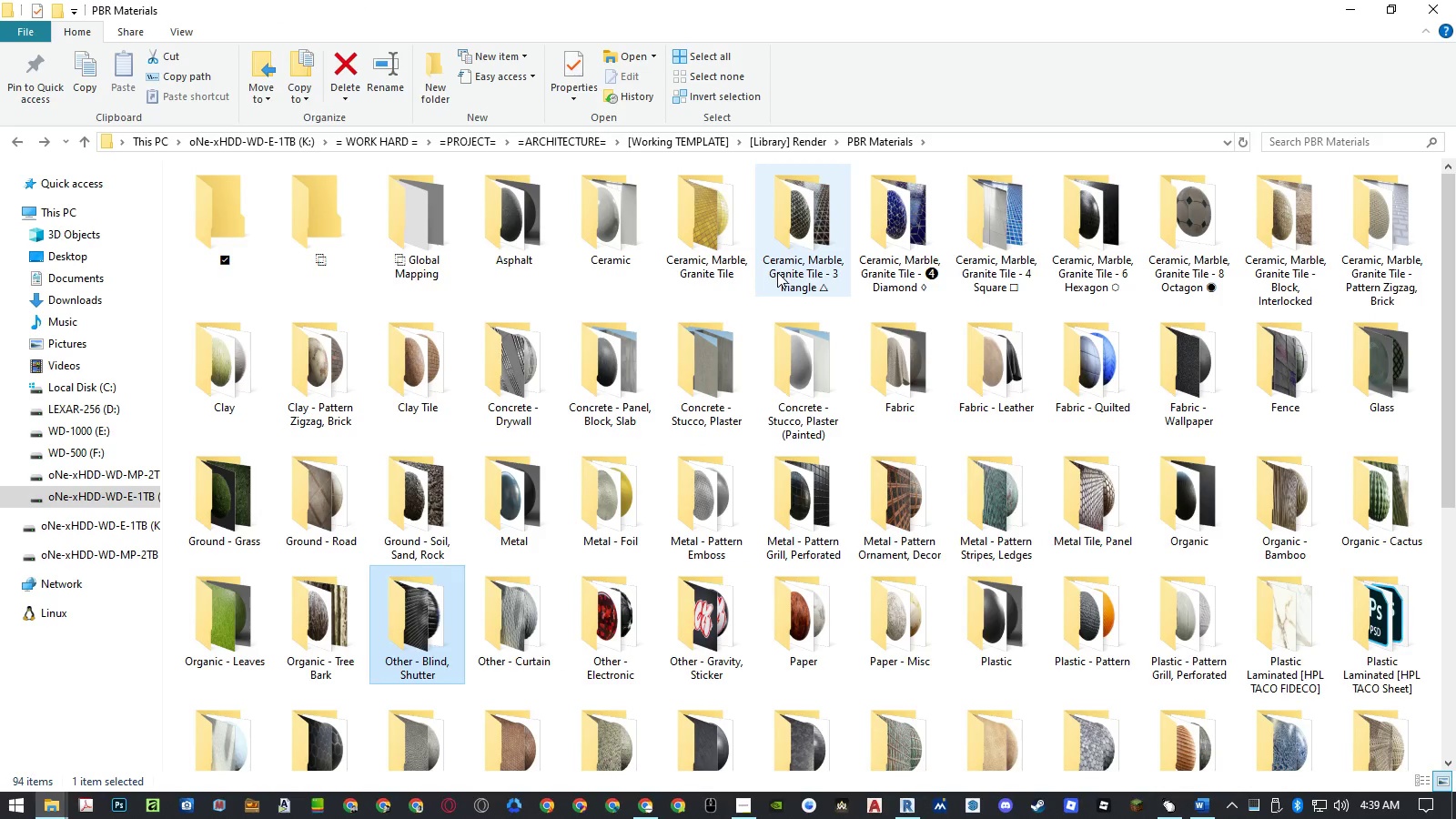 
key(ArrowLeft)
 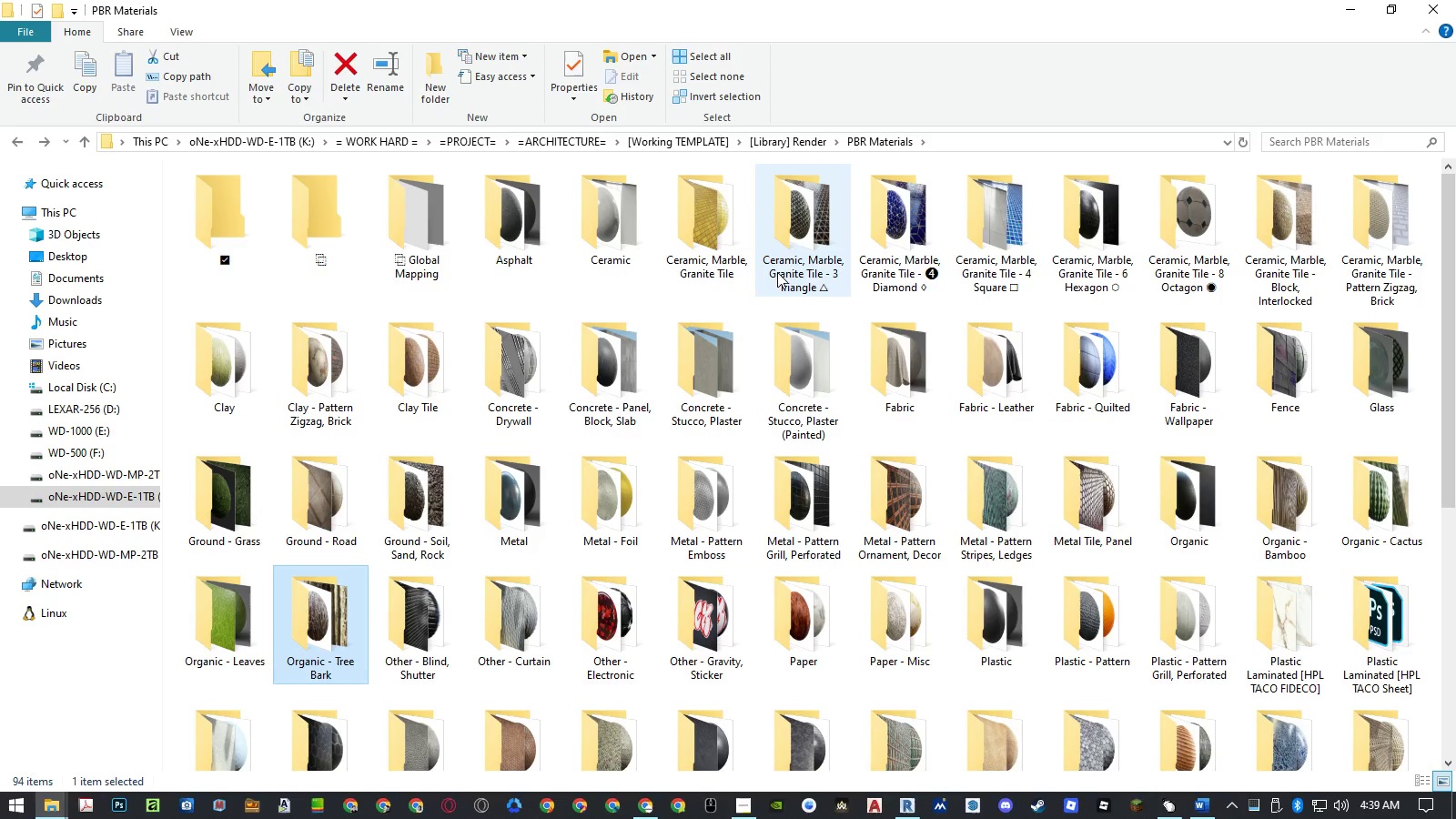 
key(ArrowLeft)
 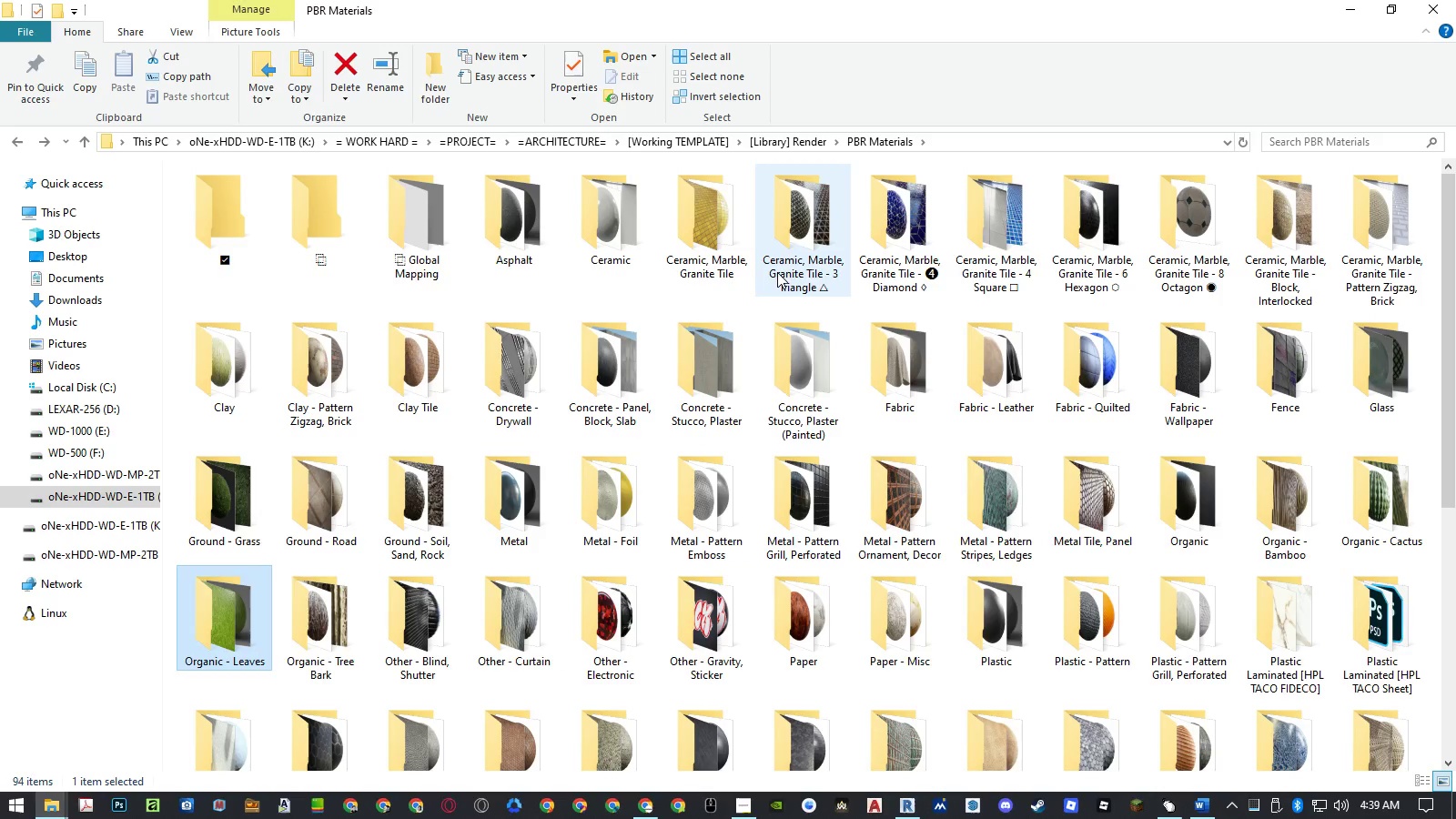 
key(ArrowRight)
 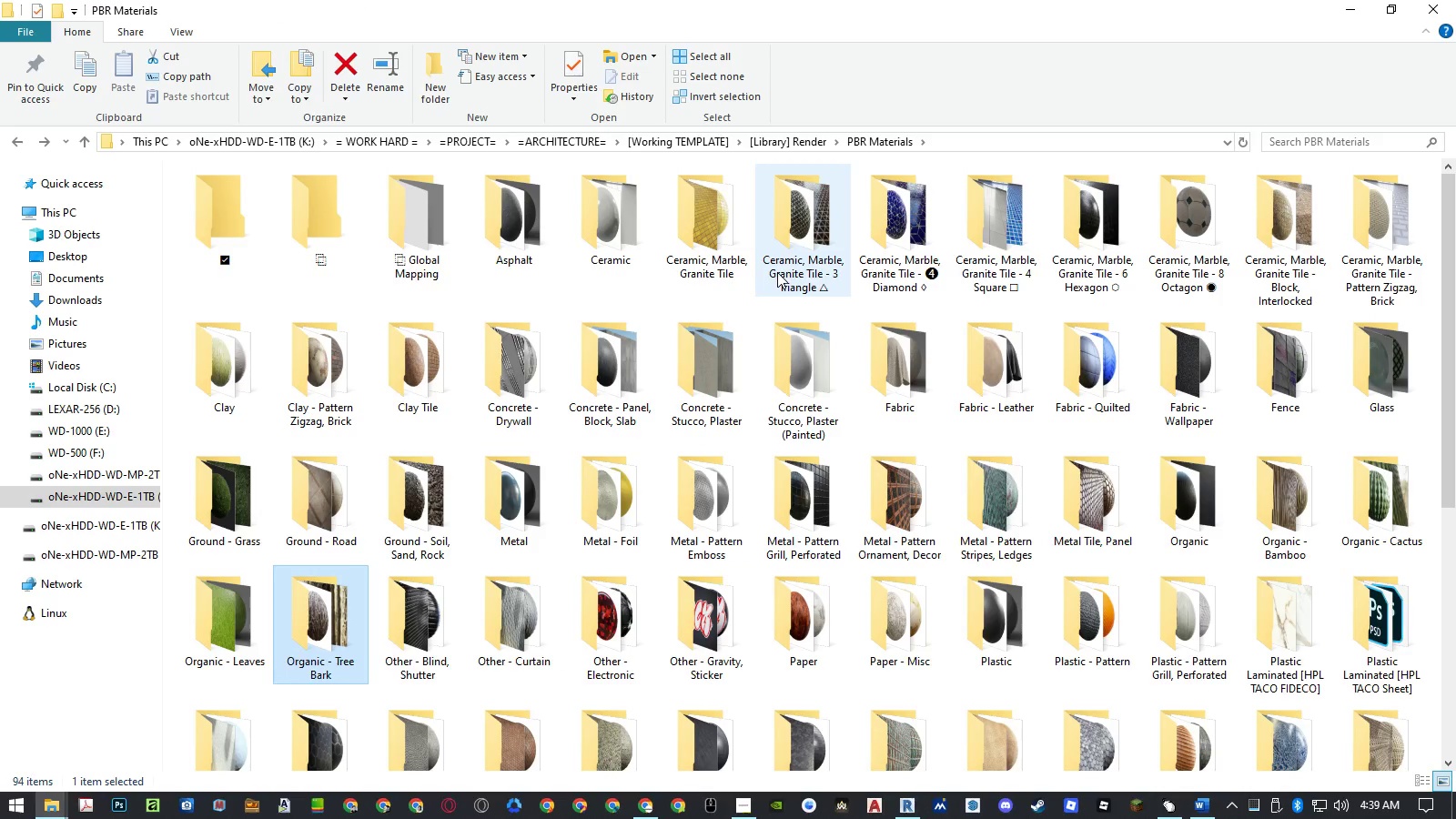 
key(ArrowRight)
 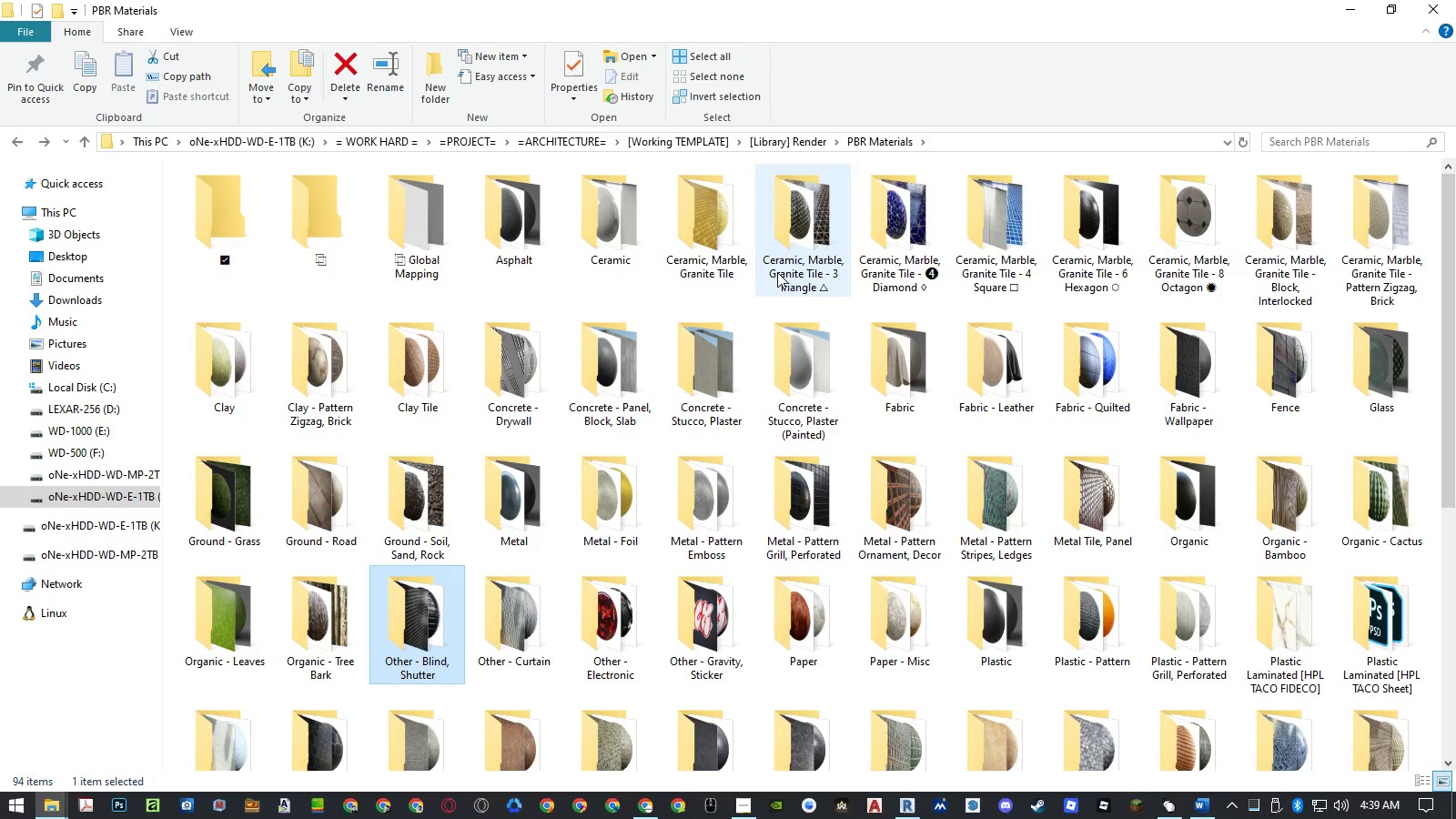 
key(ArrowRight)
 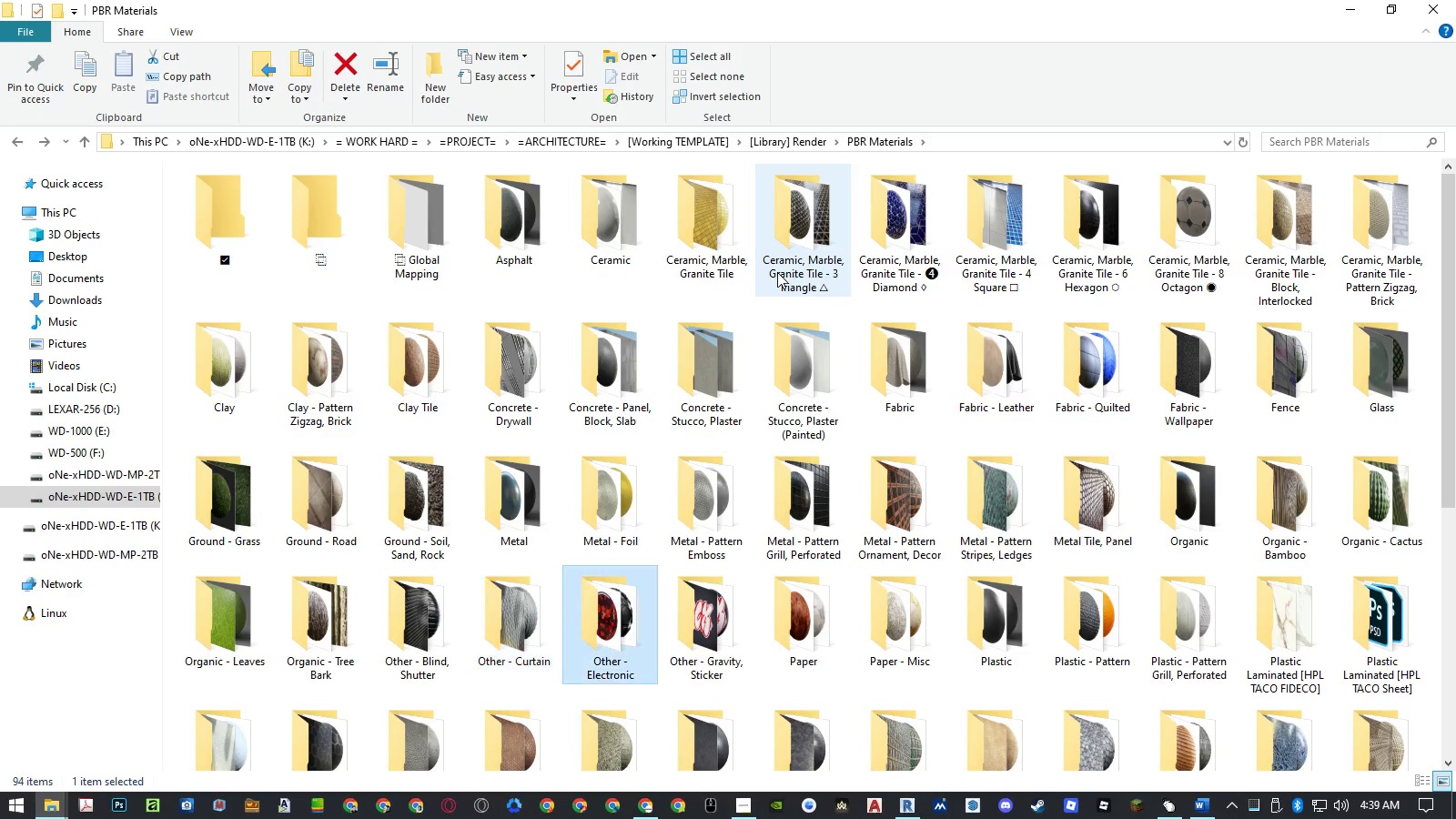 
key(ArrowRight)
 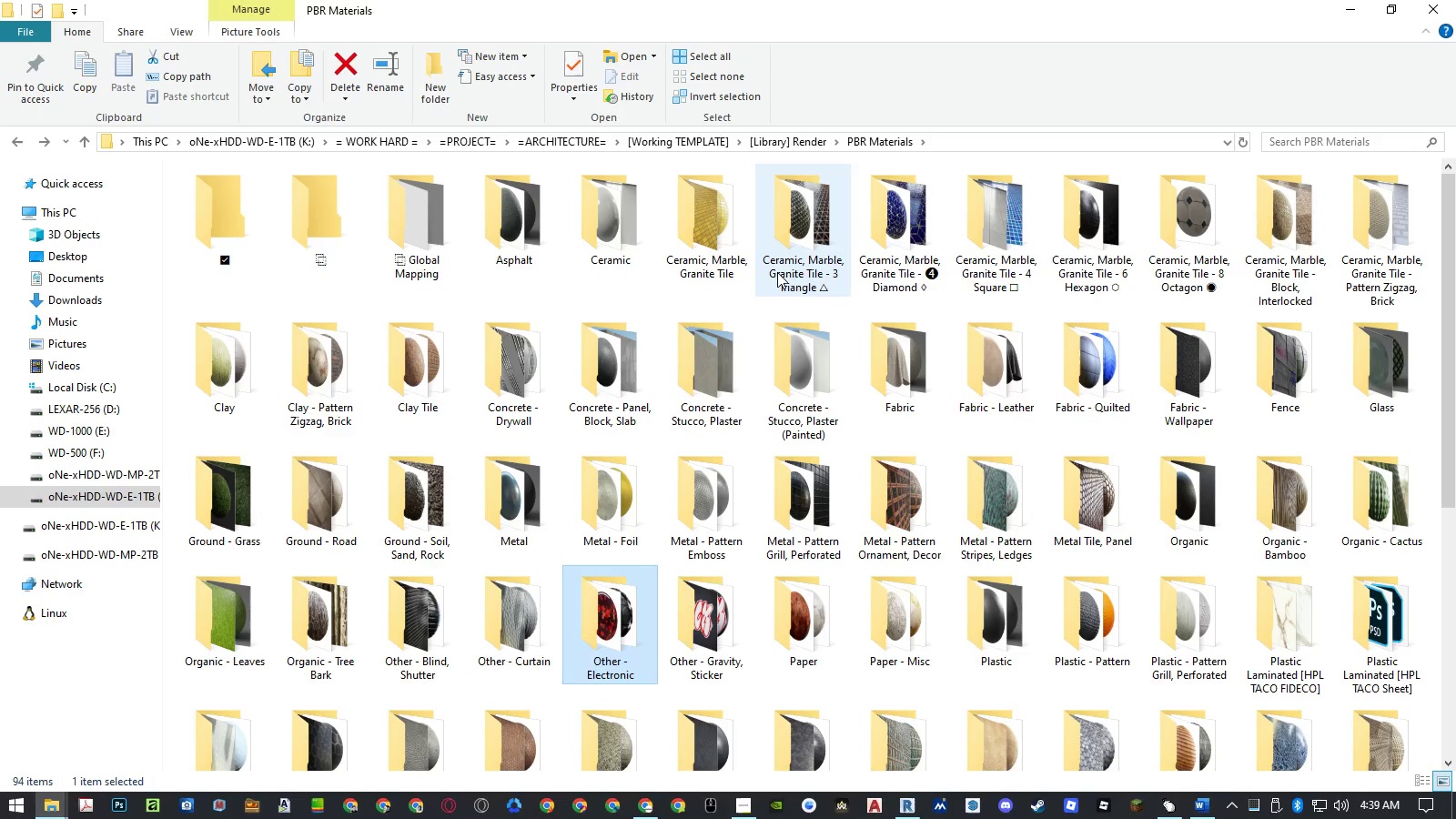 
key(ArrowRight)
 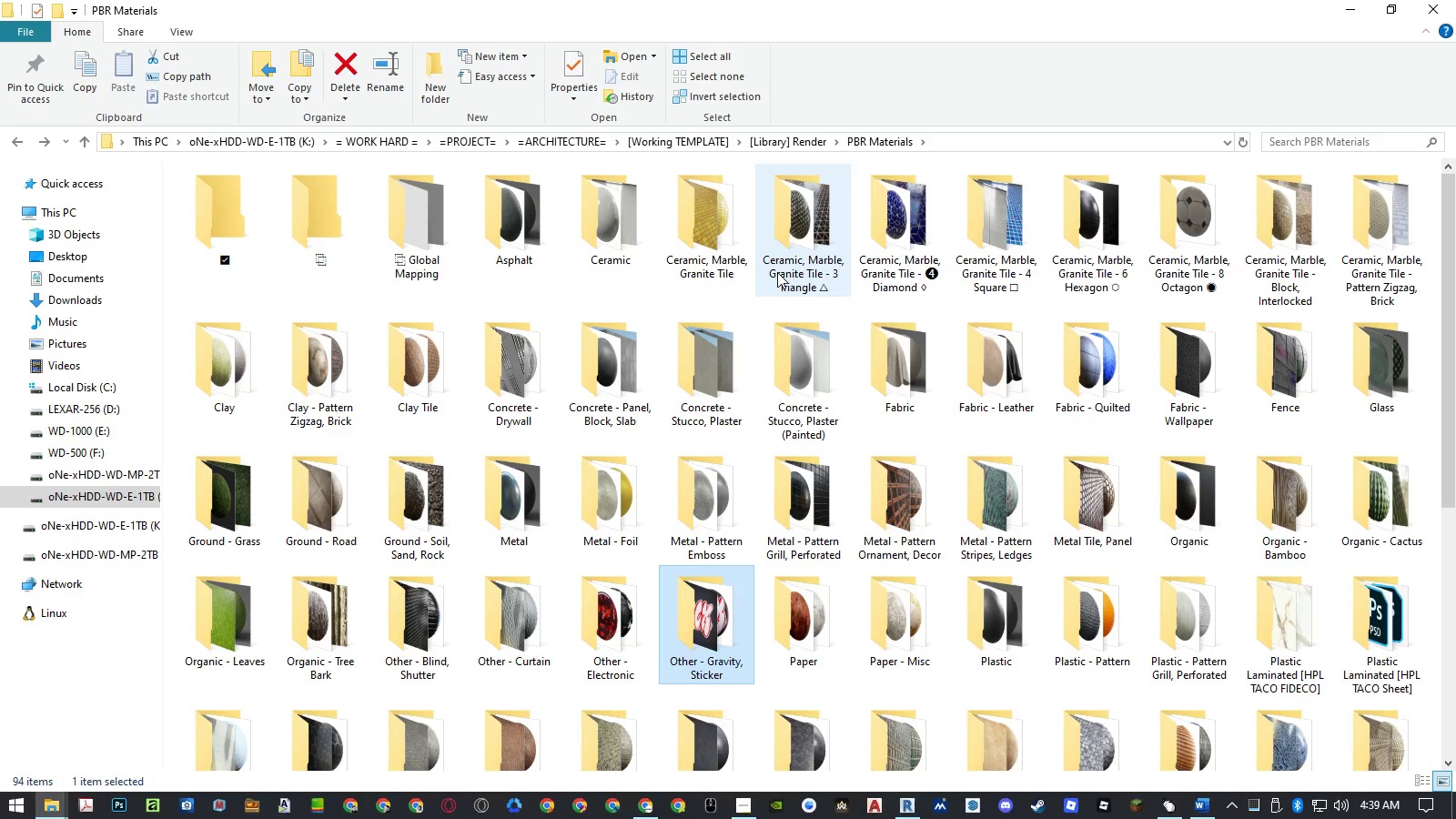 
key(ArrowLeft)
 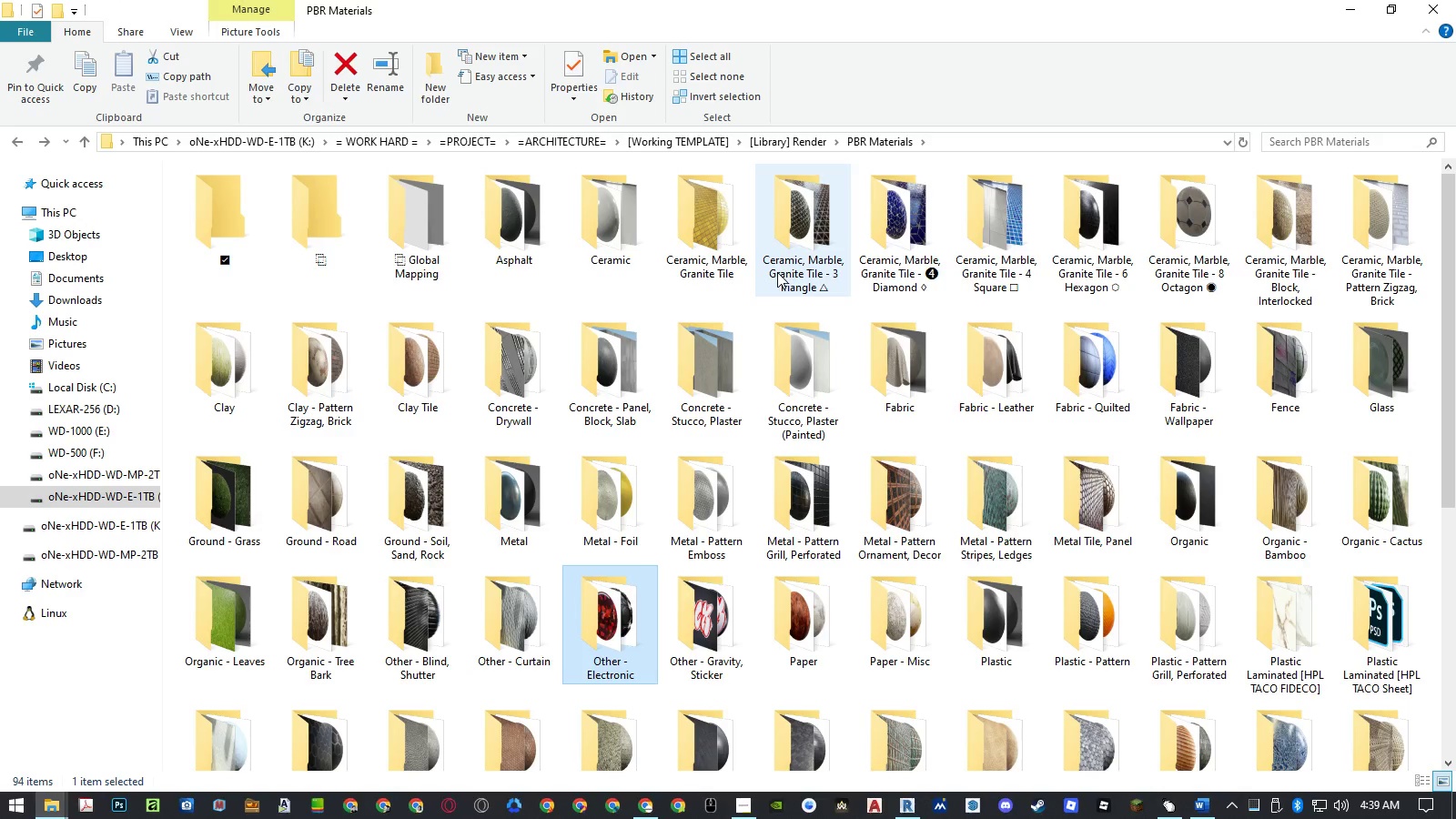 
key(Enter)
 